 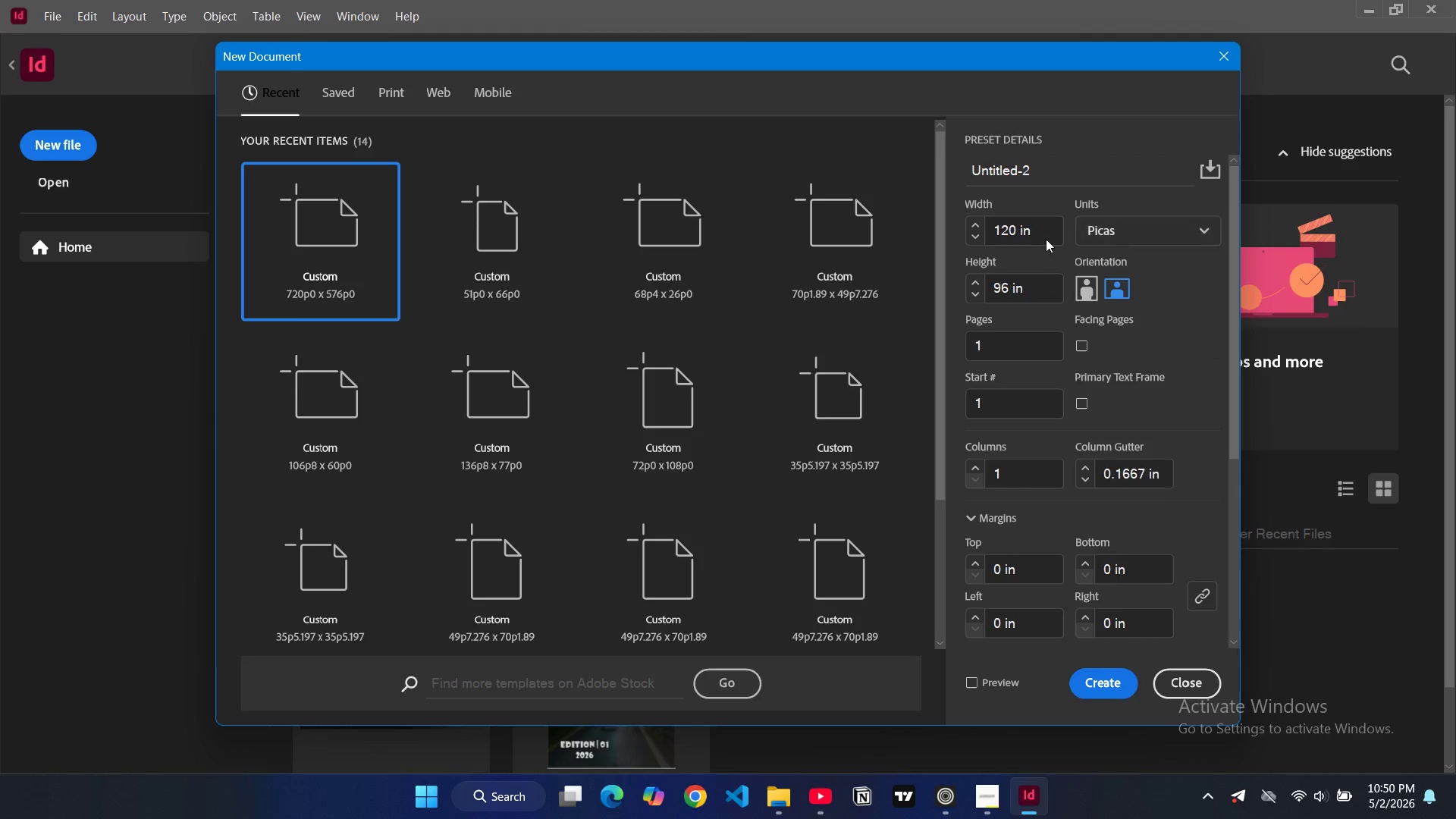 
double_click([1019, 232])
 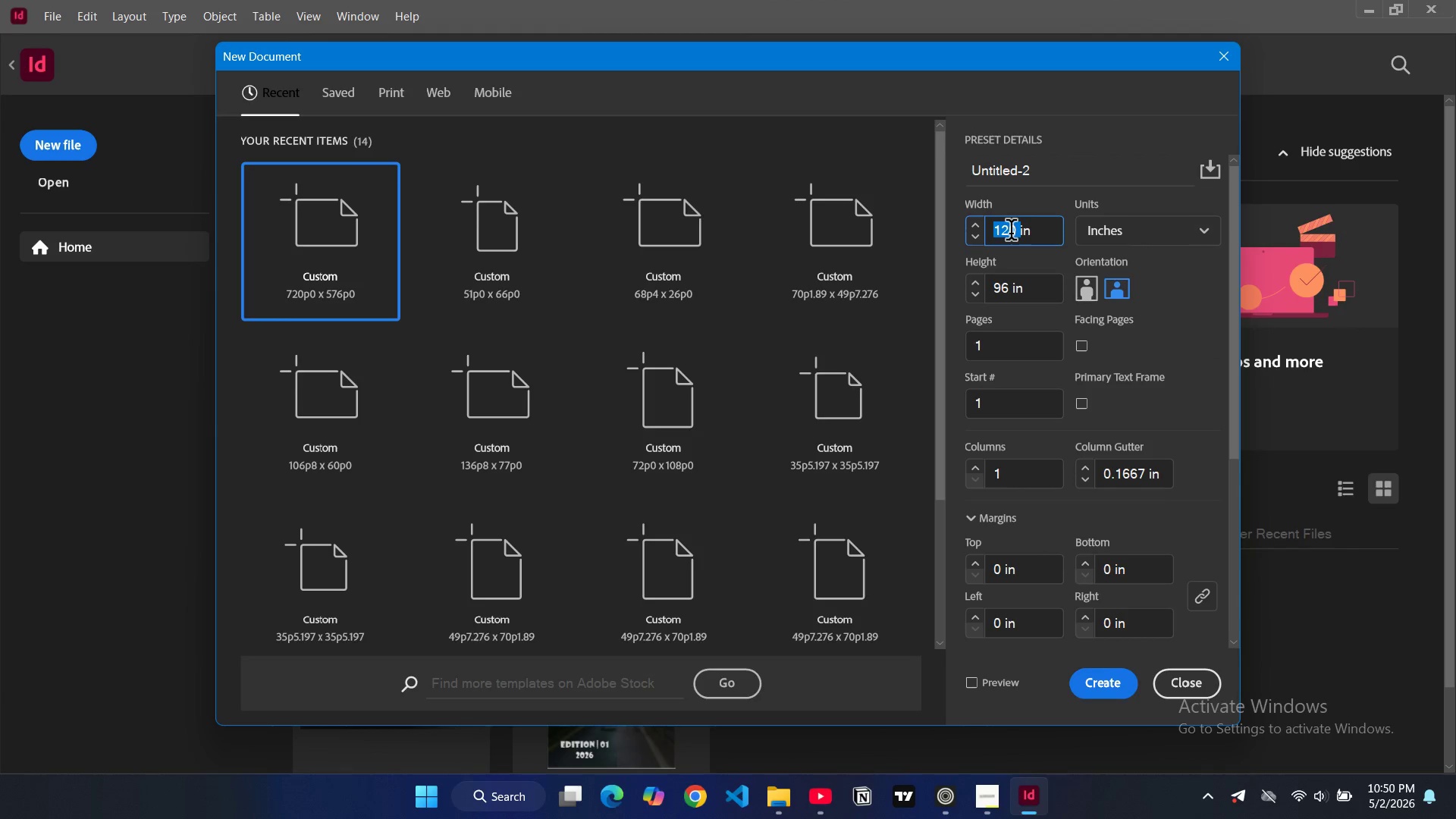 
type(33.5)
 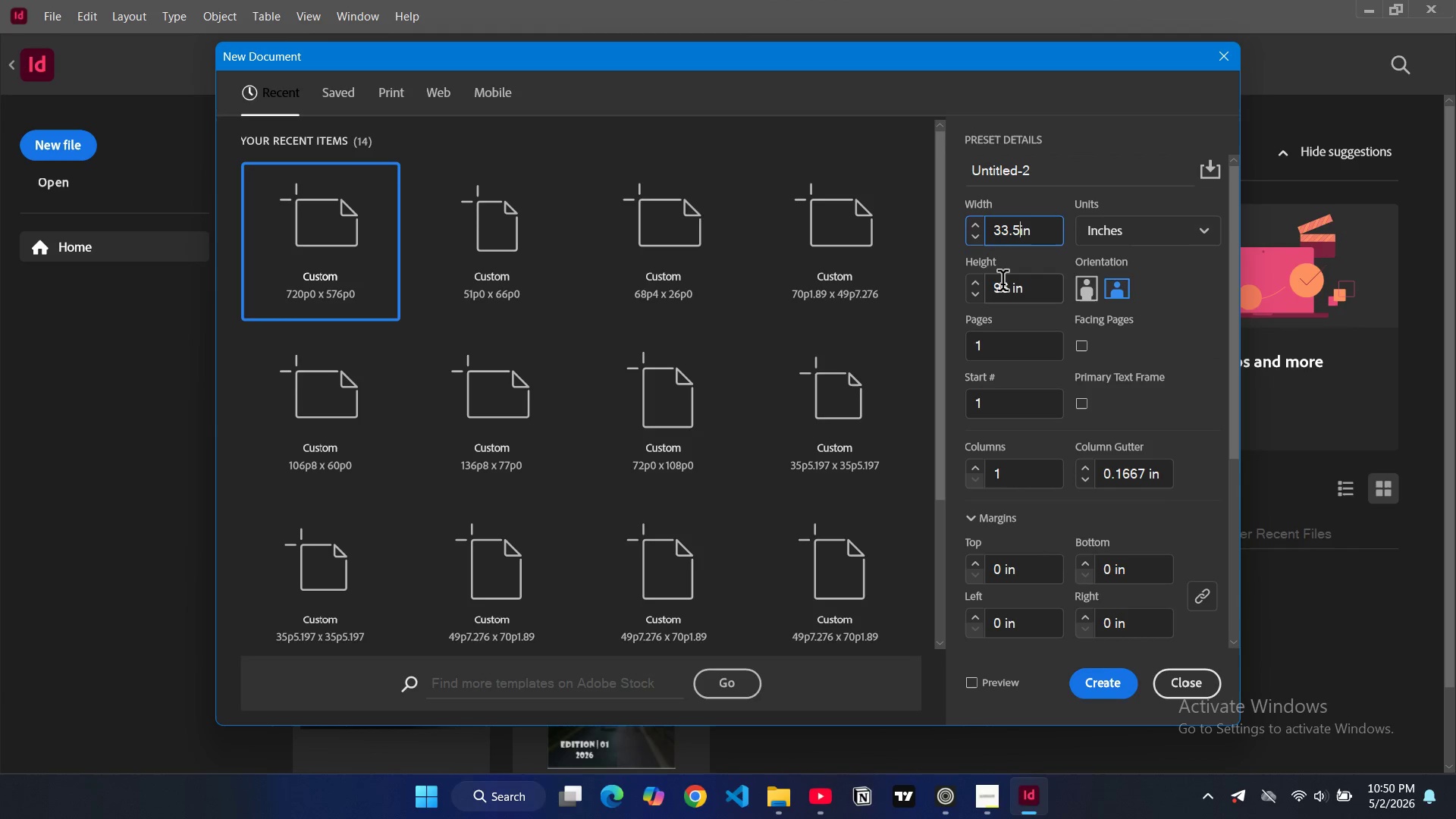 
double_click([1003, 284])
 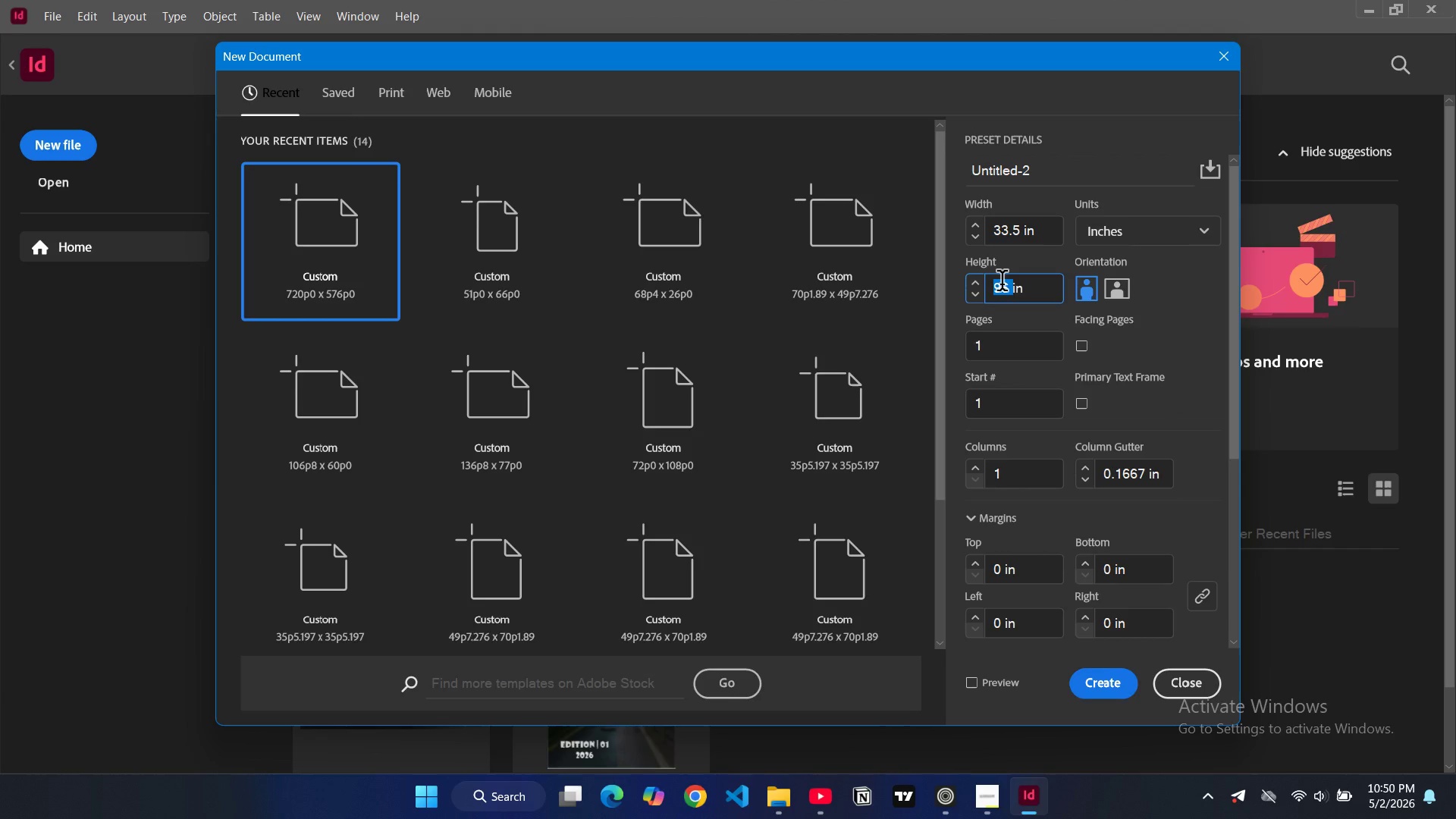 
type(80)
 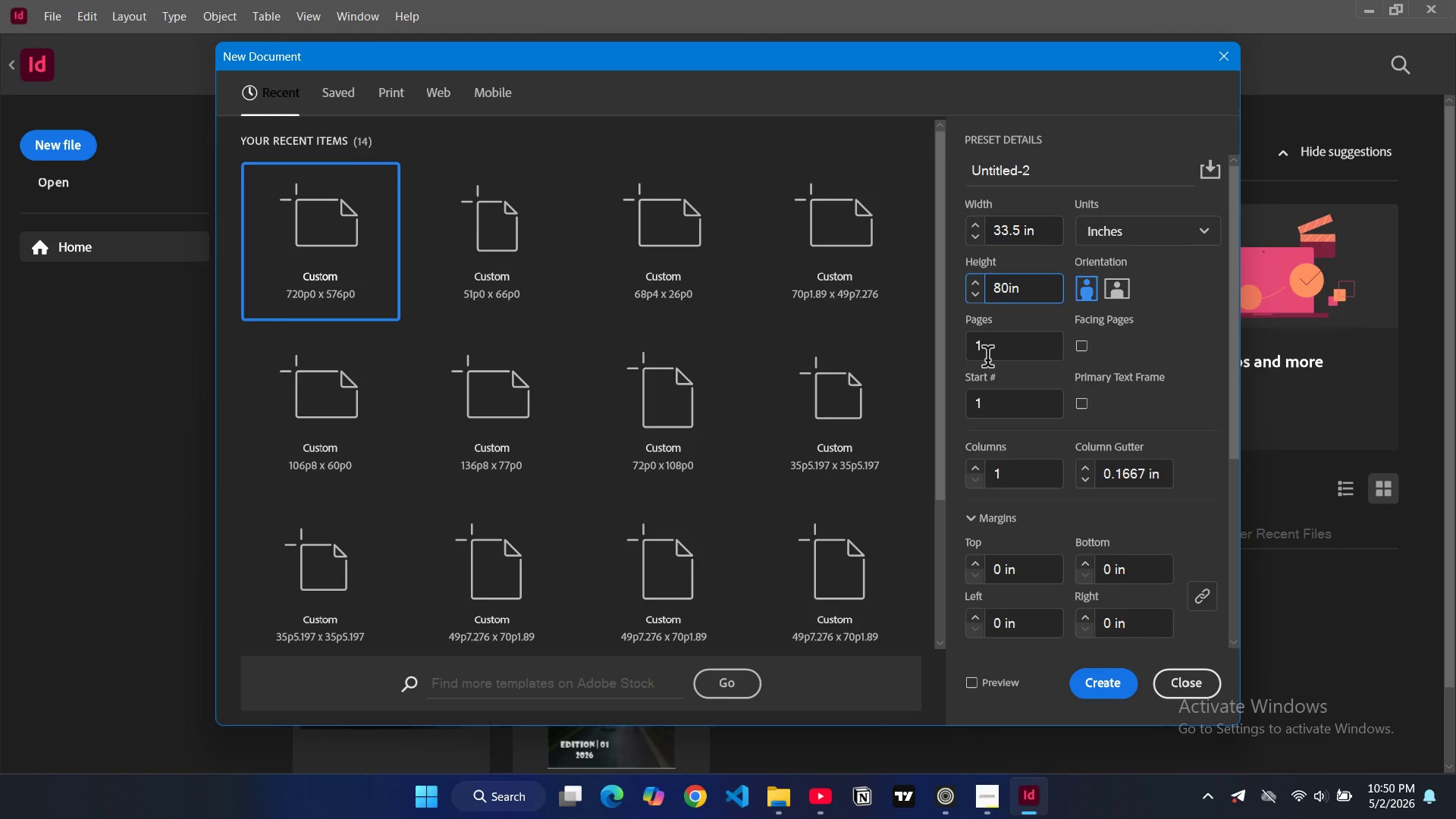 
left_click([987, 358])
 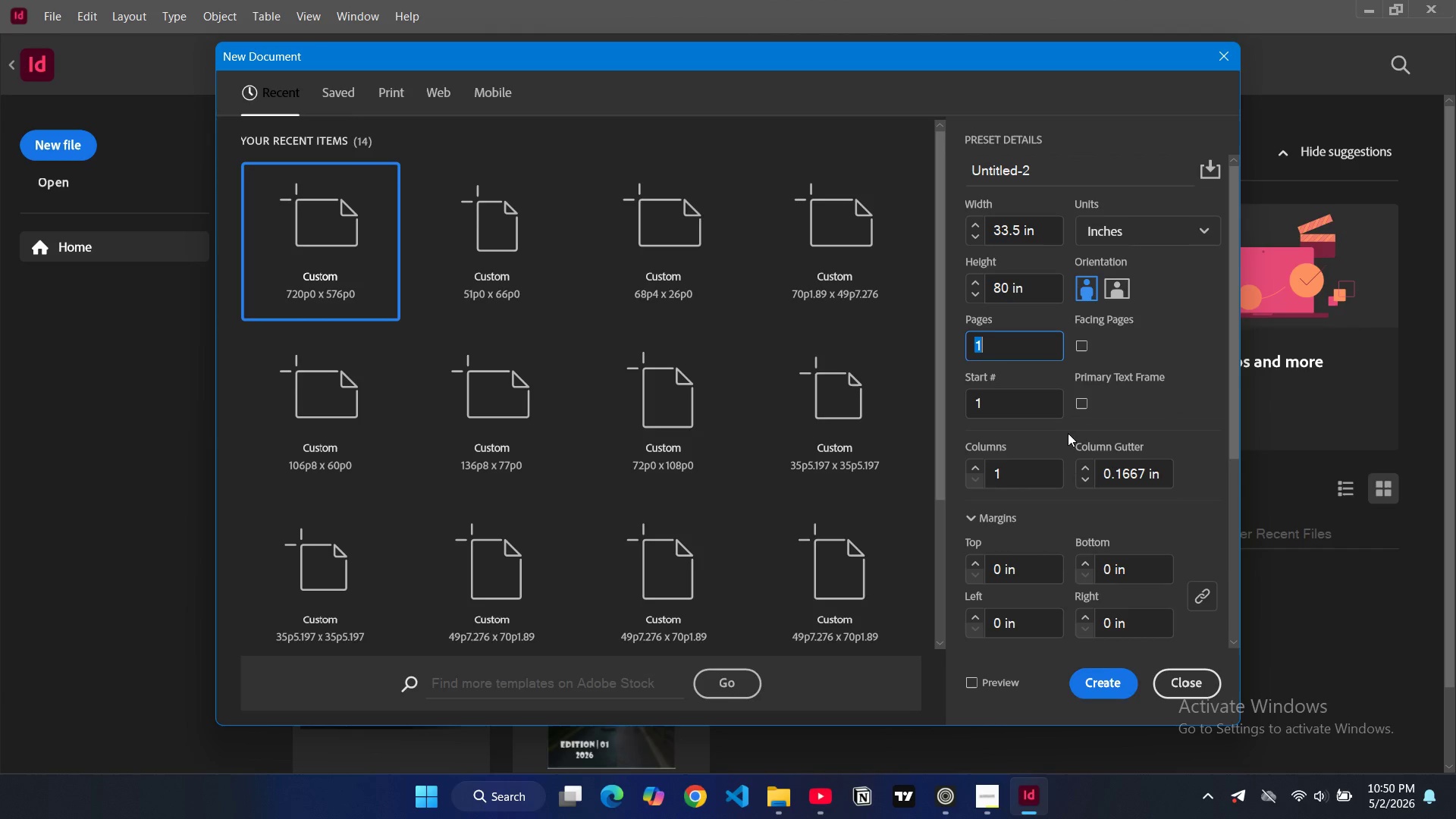 
wait(12.12)
 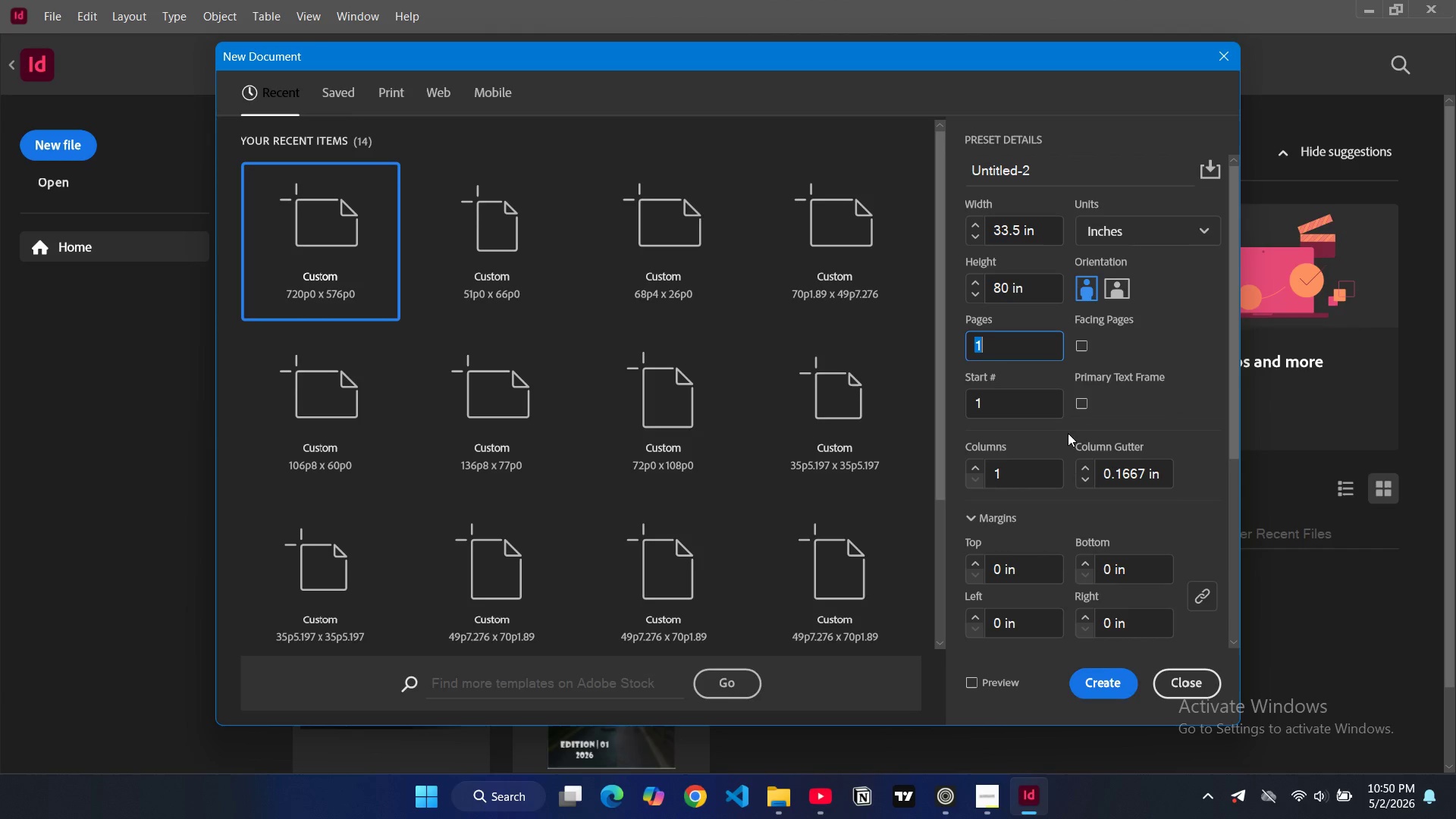 
scroll: coordinate [1068, 539], scroll_direction: down, amount: 3.0
 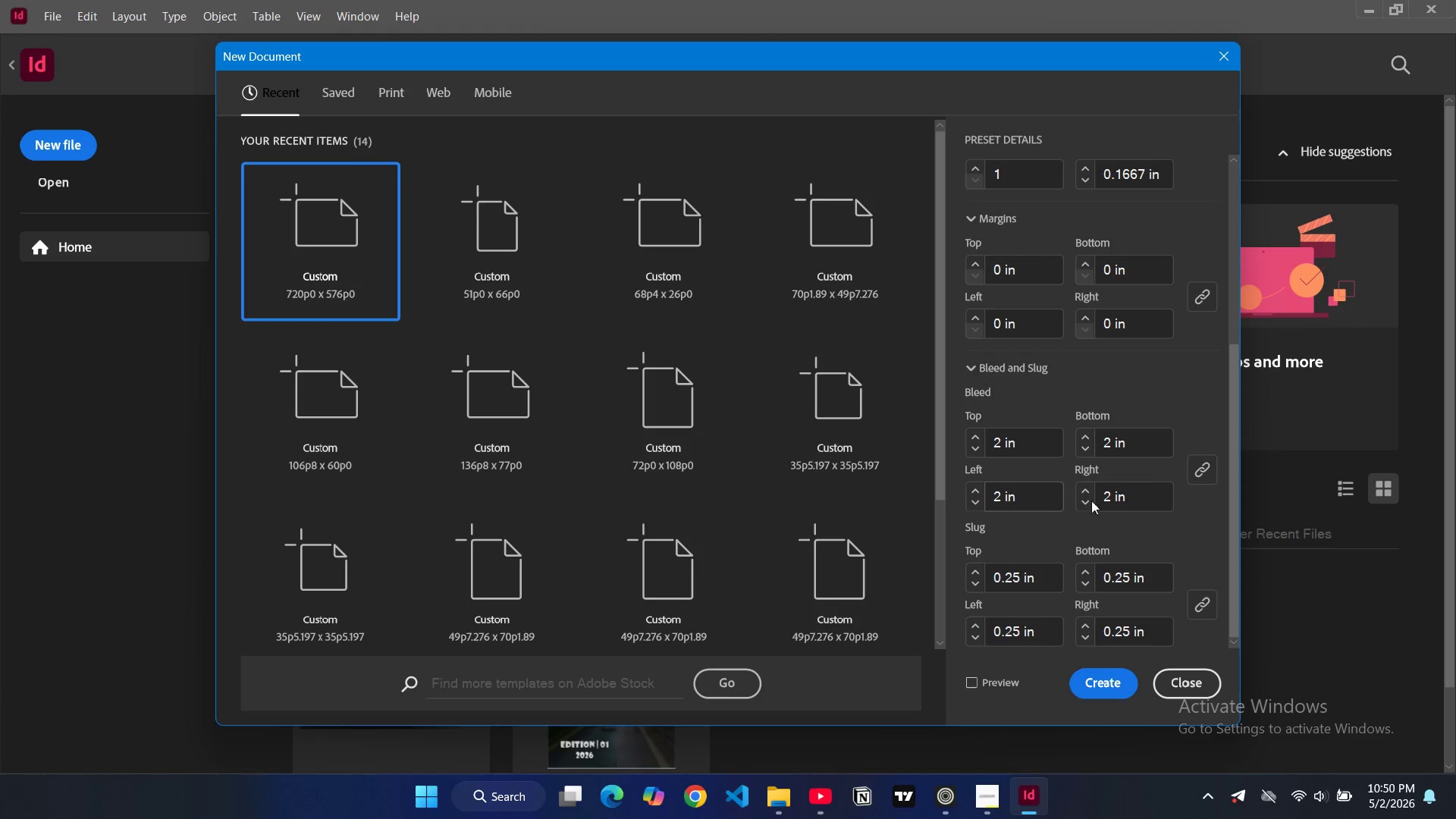 
left_click([1204, 466])
 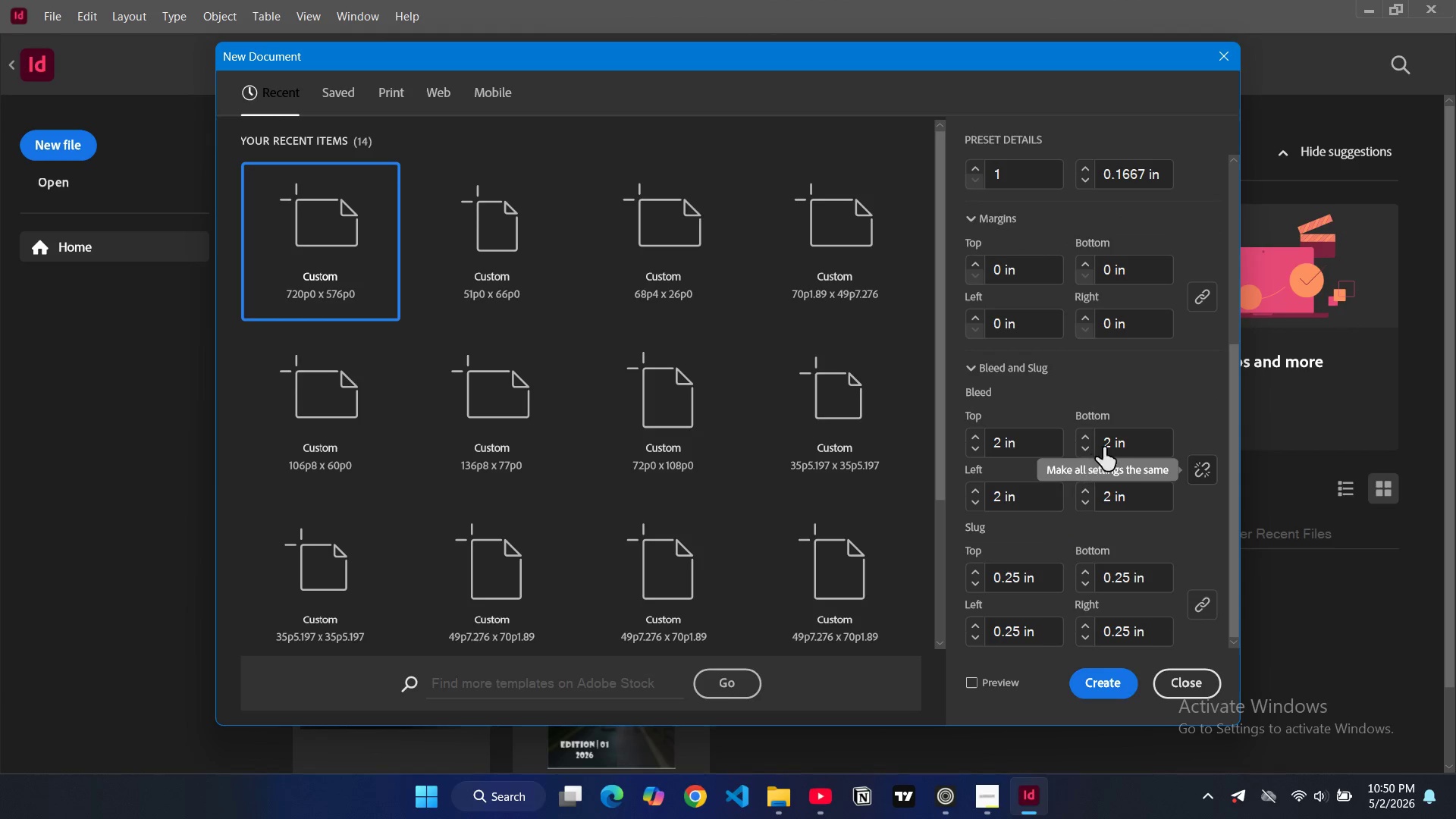 
double_click([1105, 444])
 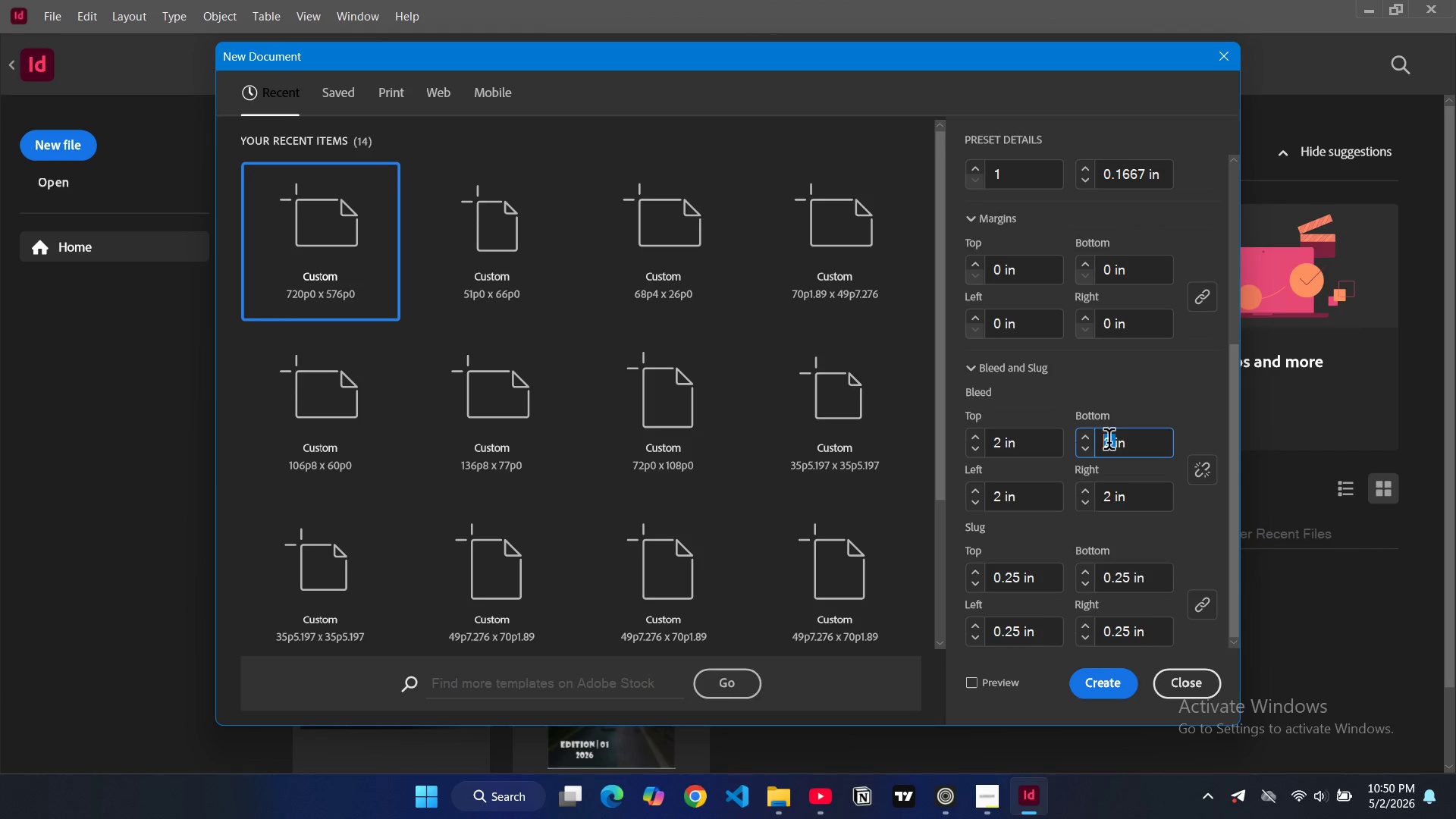 
key(0)
 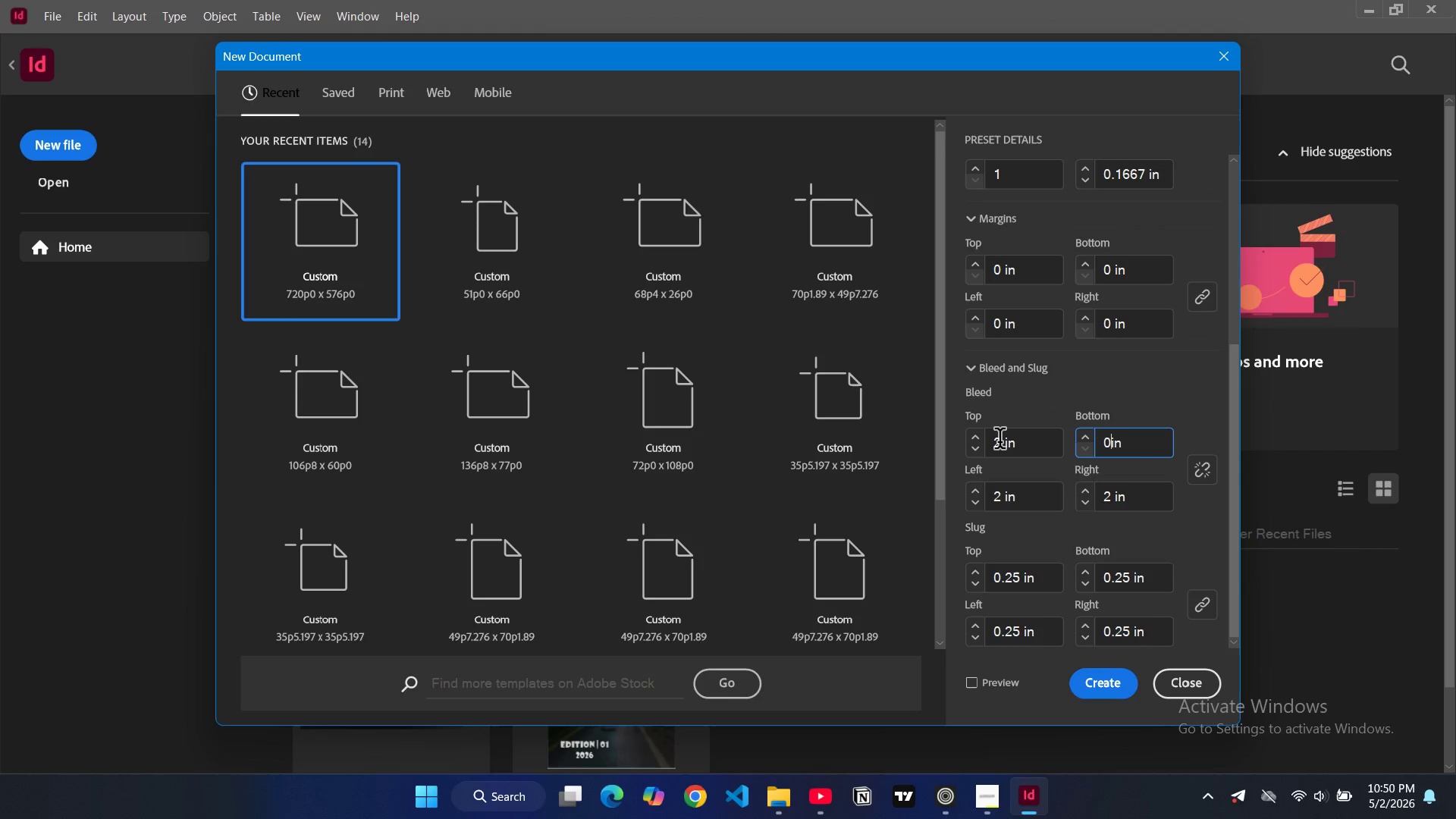 
double_click([999, 441])
 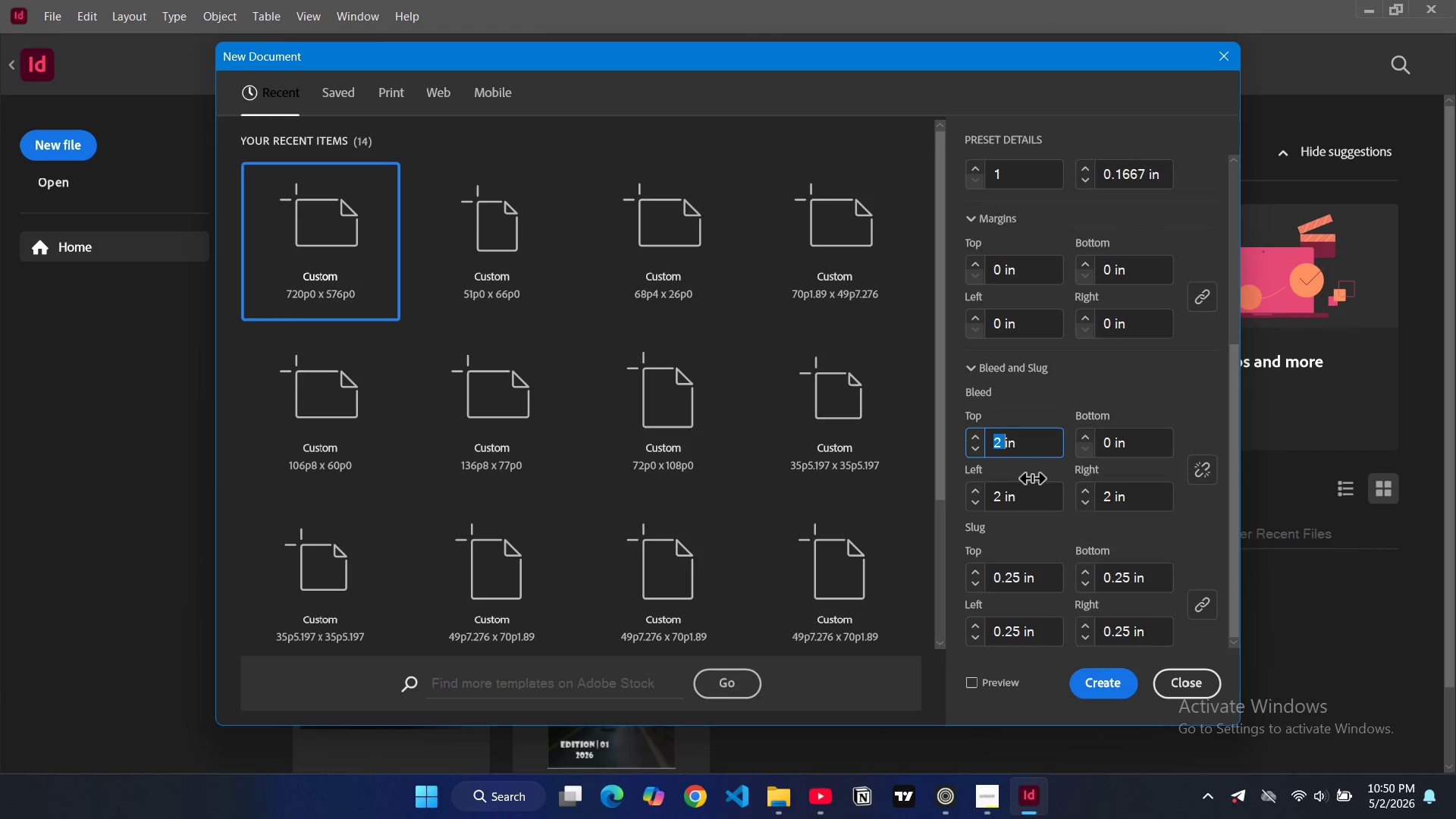 
key(1)
 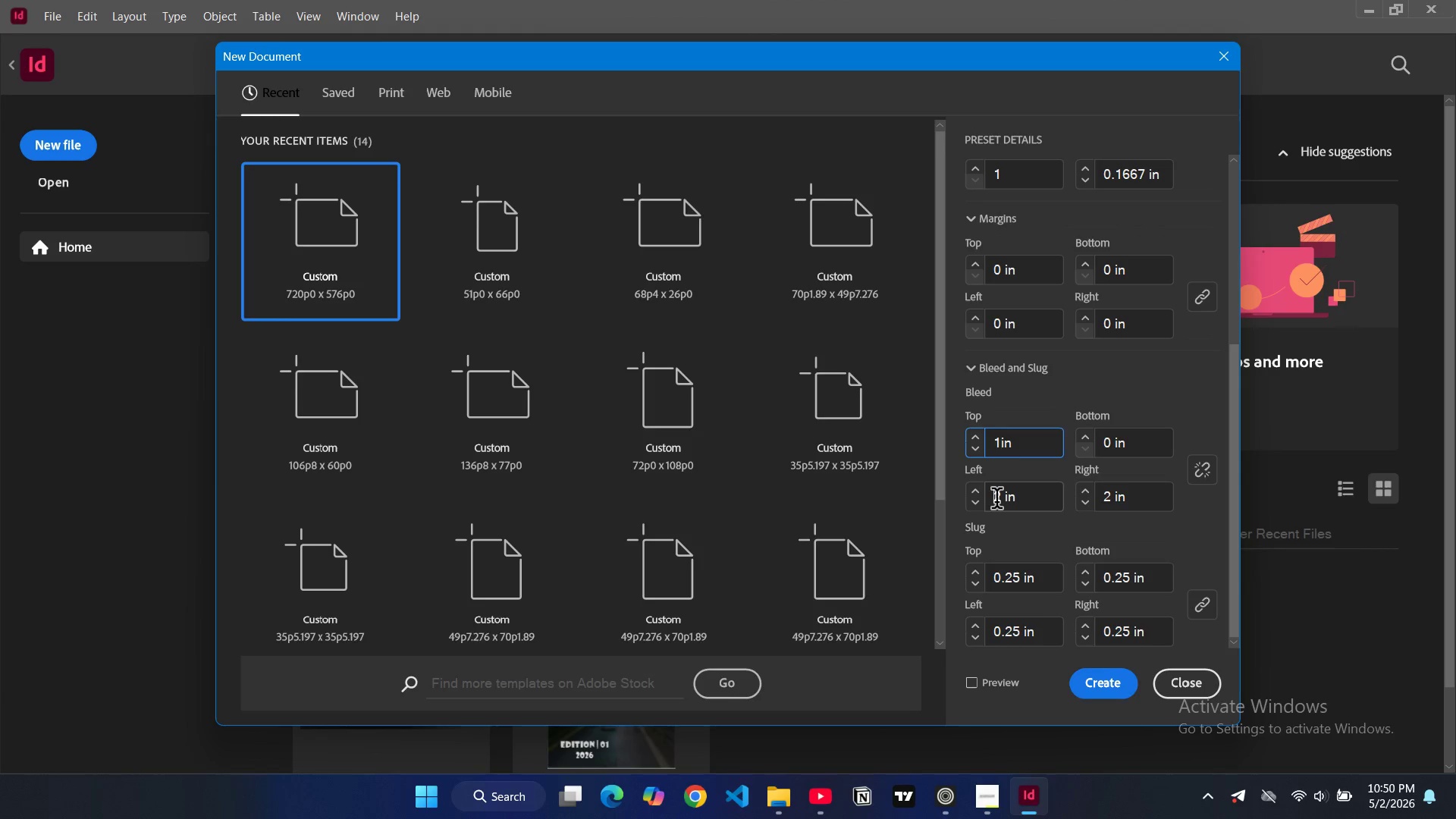 
double_click([996, 501])
 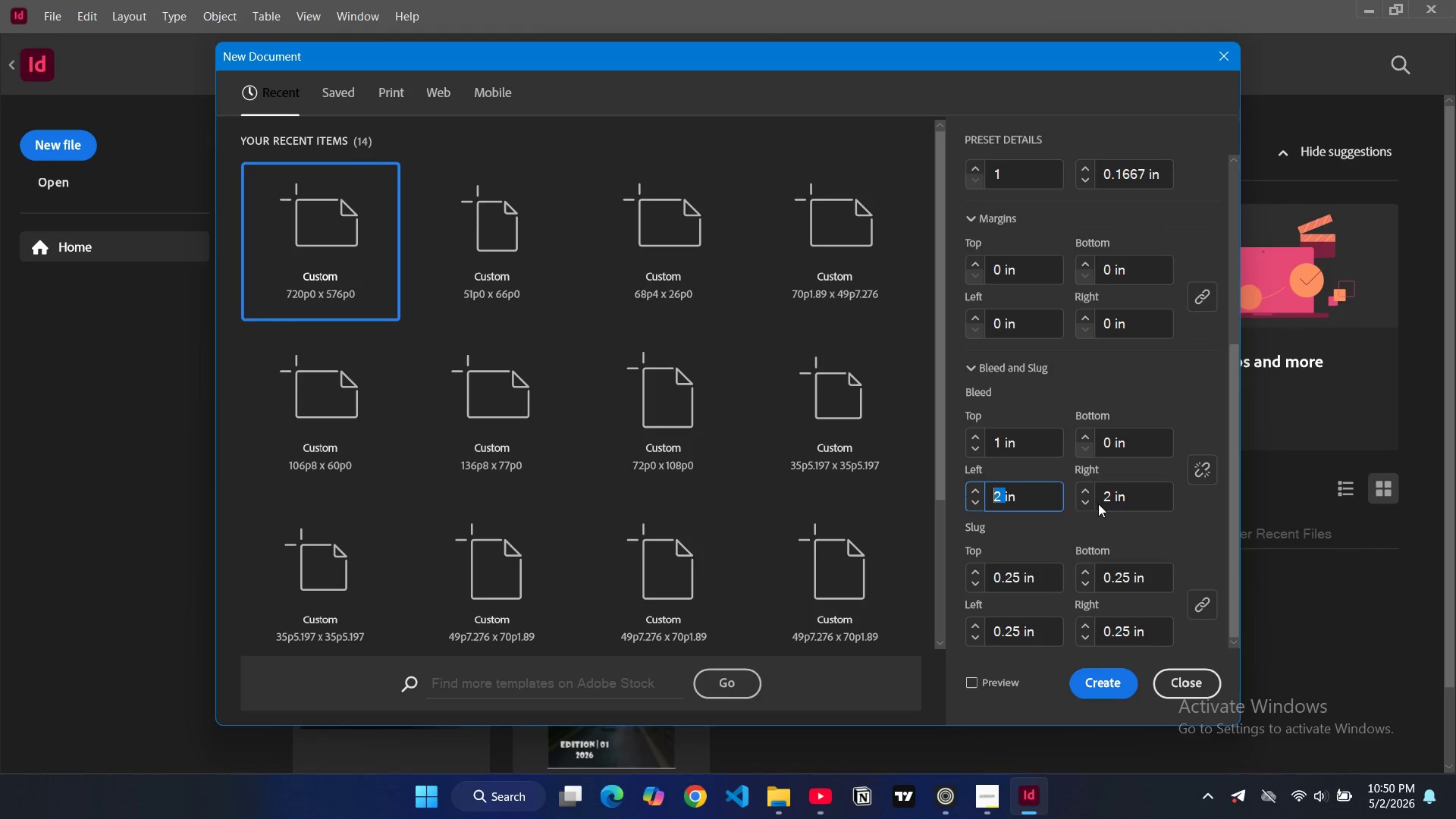 
key(1)
 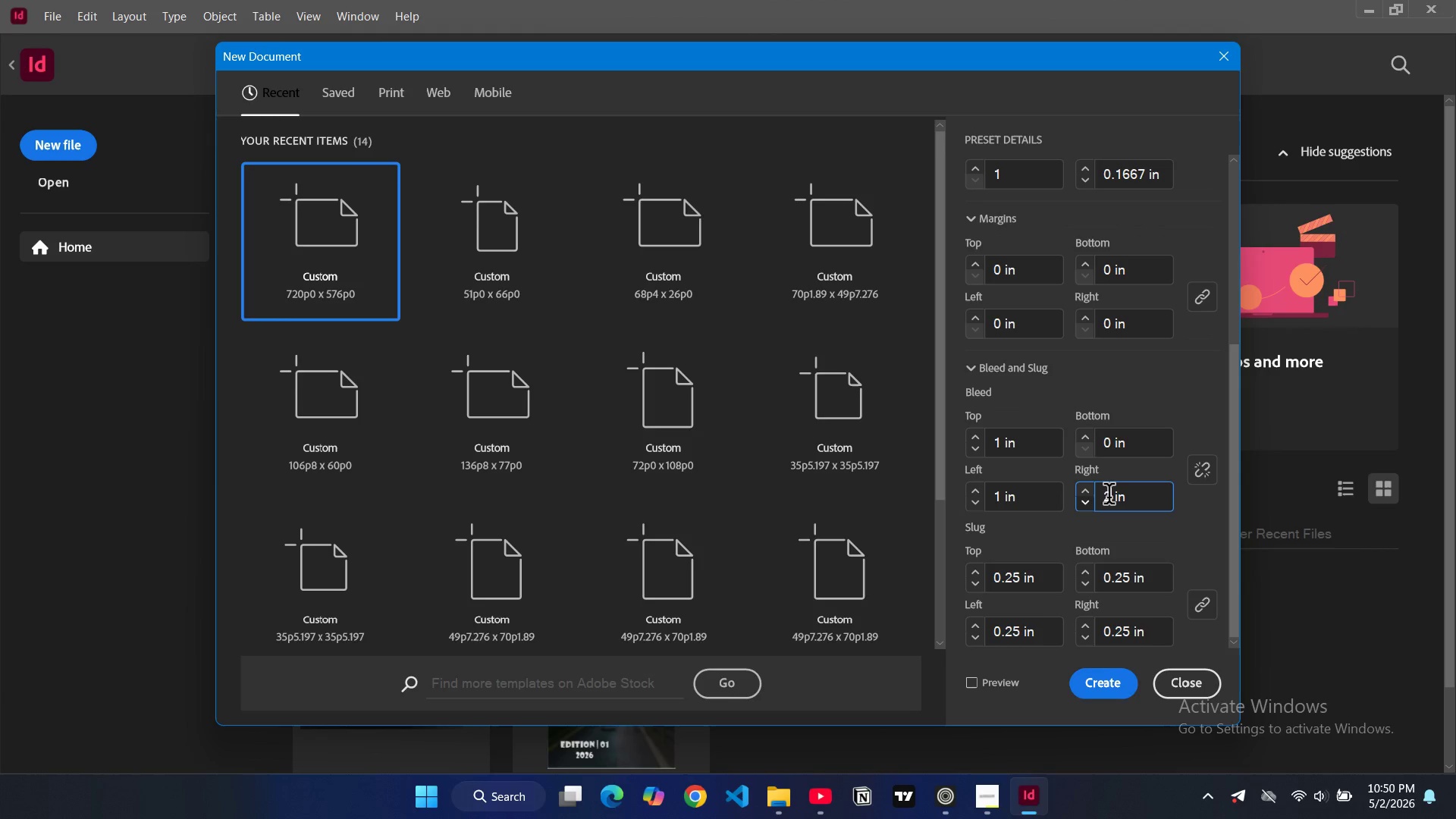 
double_click([1109, 497])
 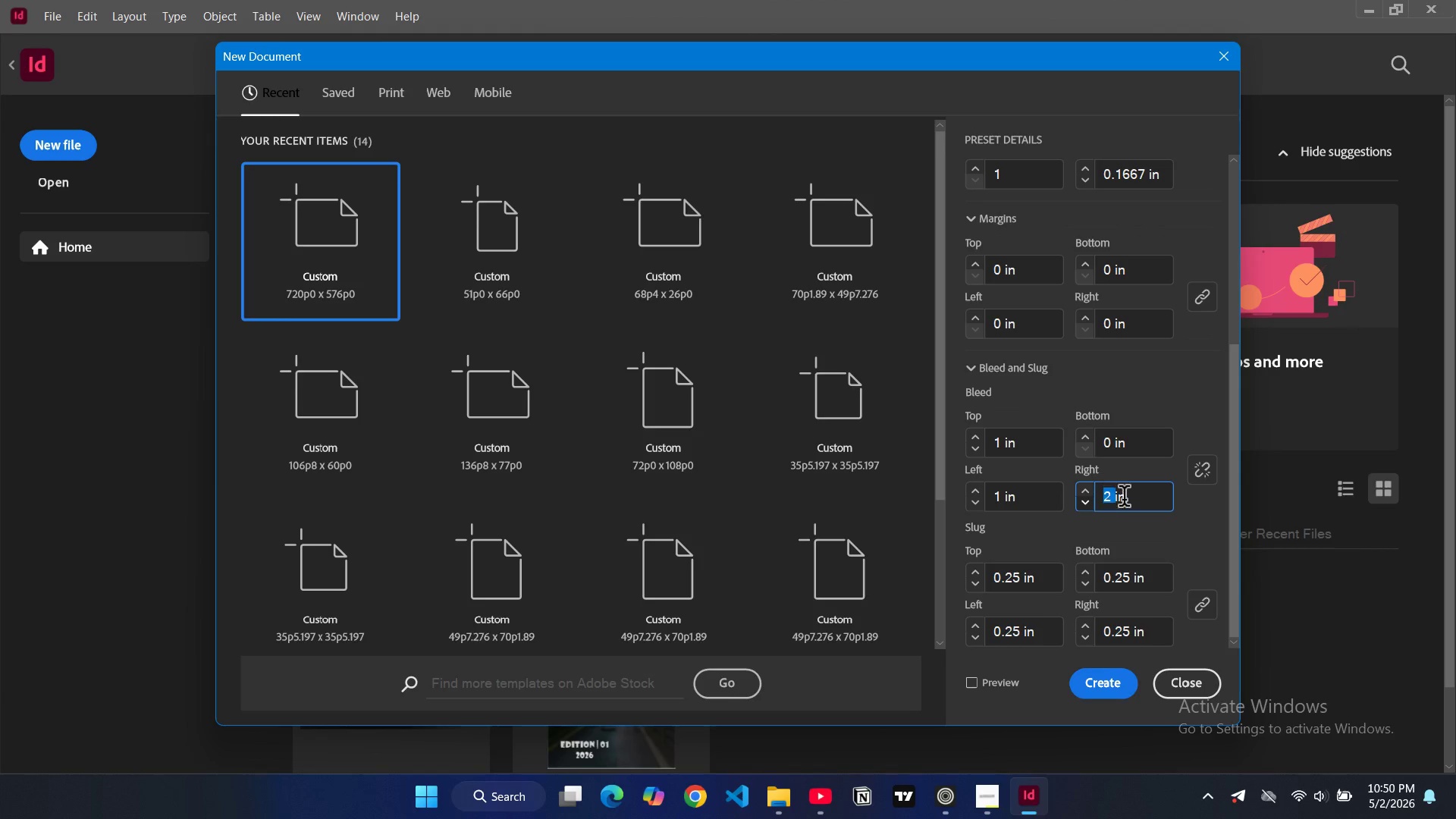 
key(1)
 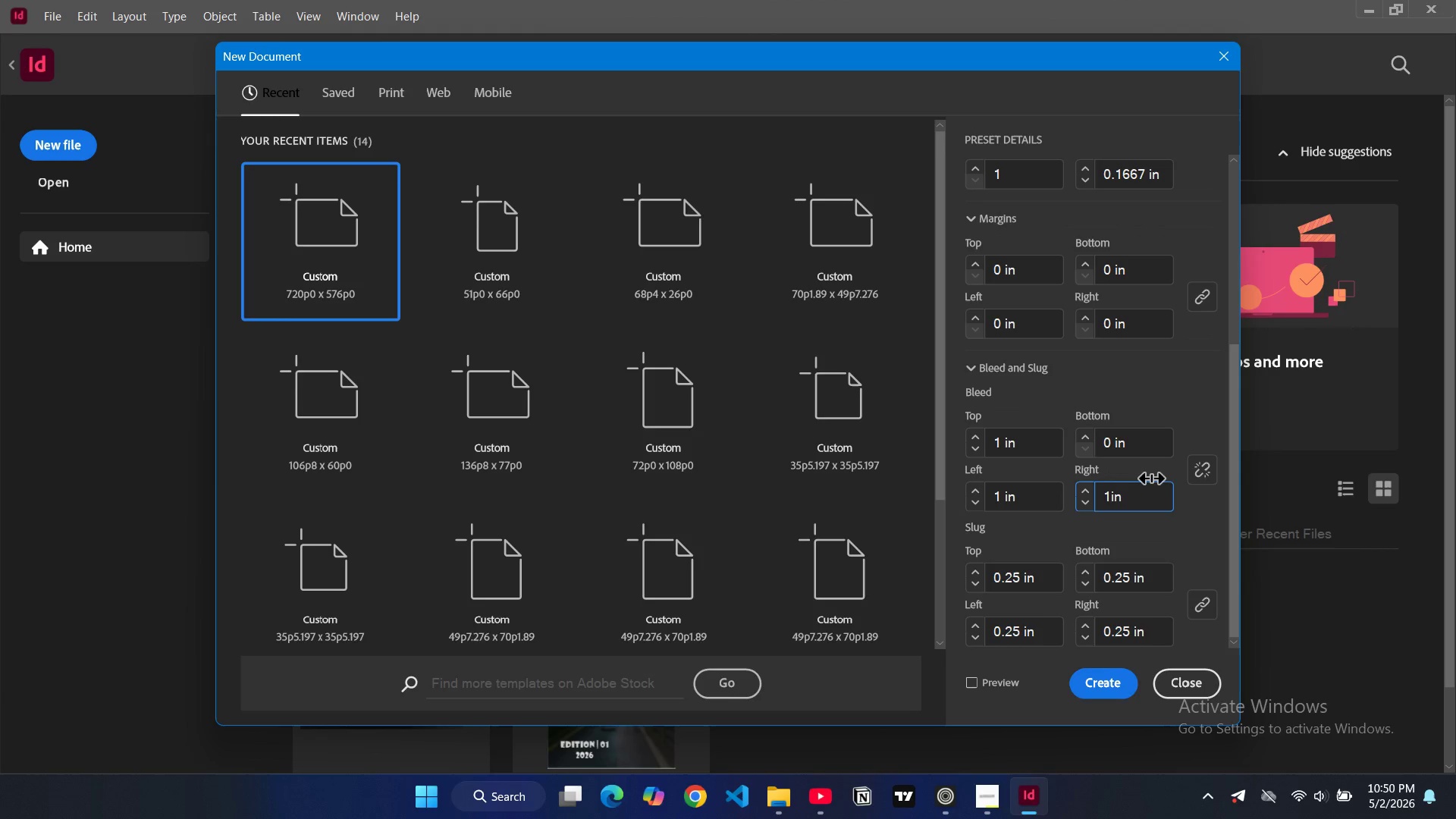 
left_click([1112, 685])
 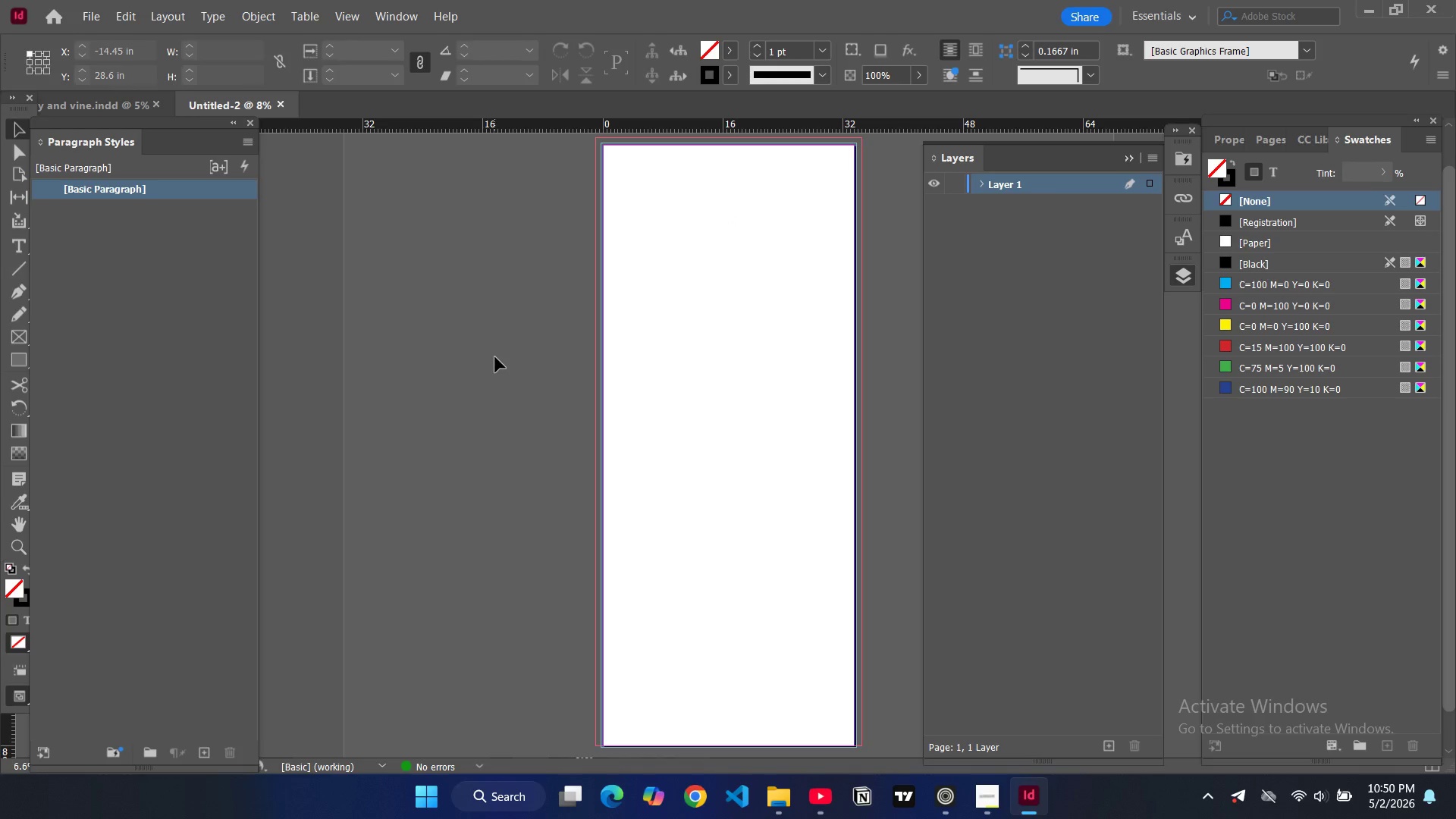 
wait(5.75)
 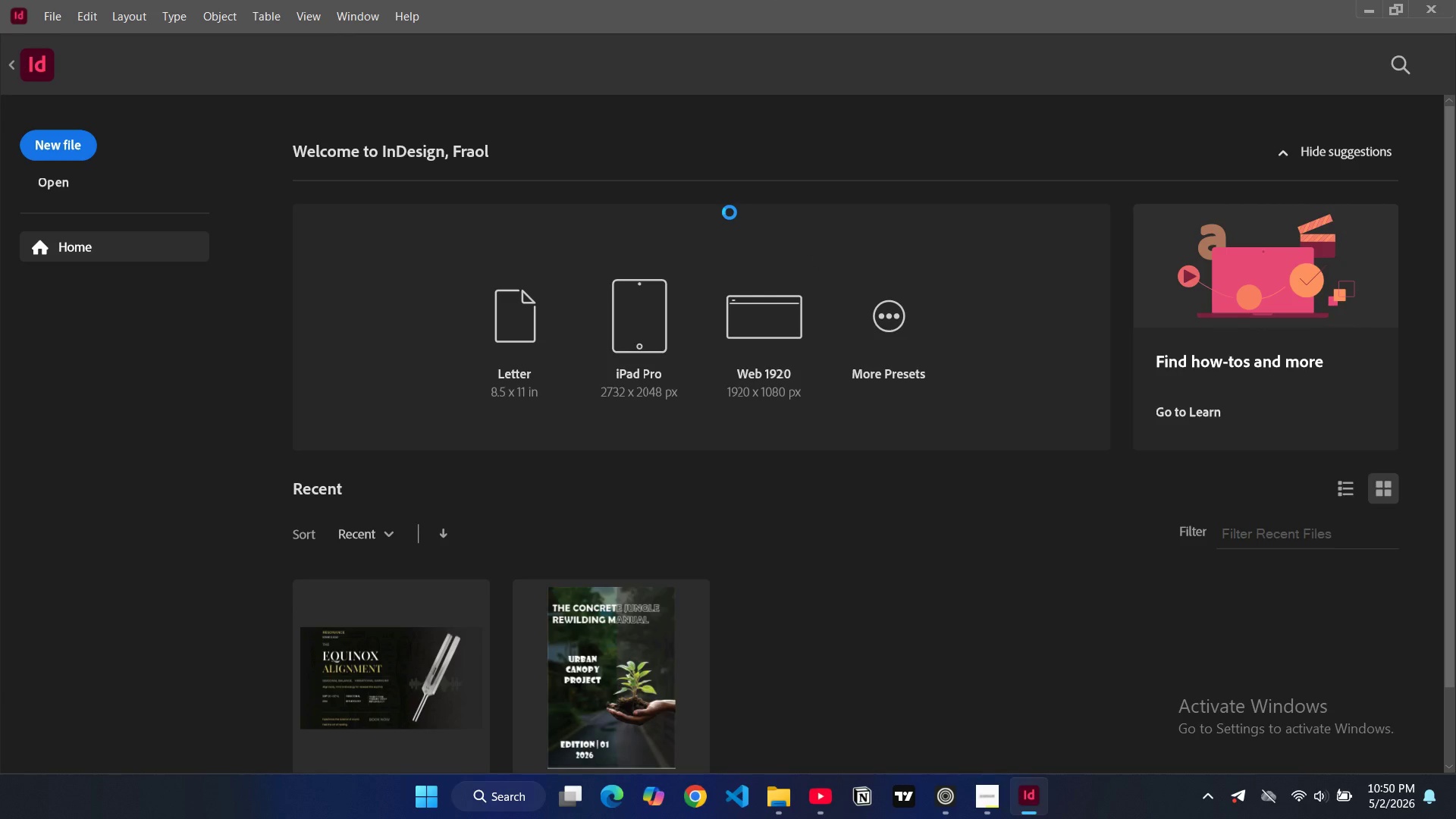 
mouse_move([245, 125])
 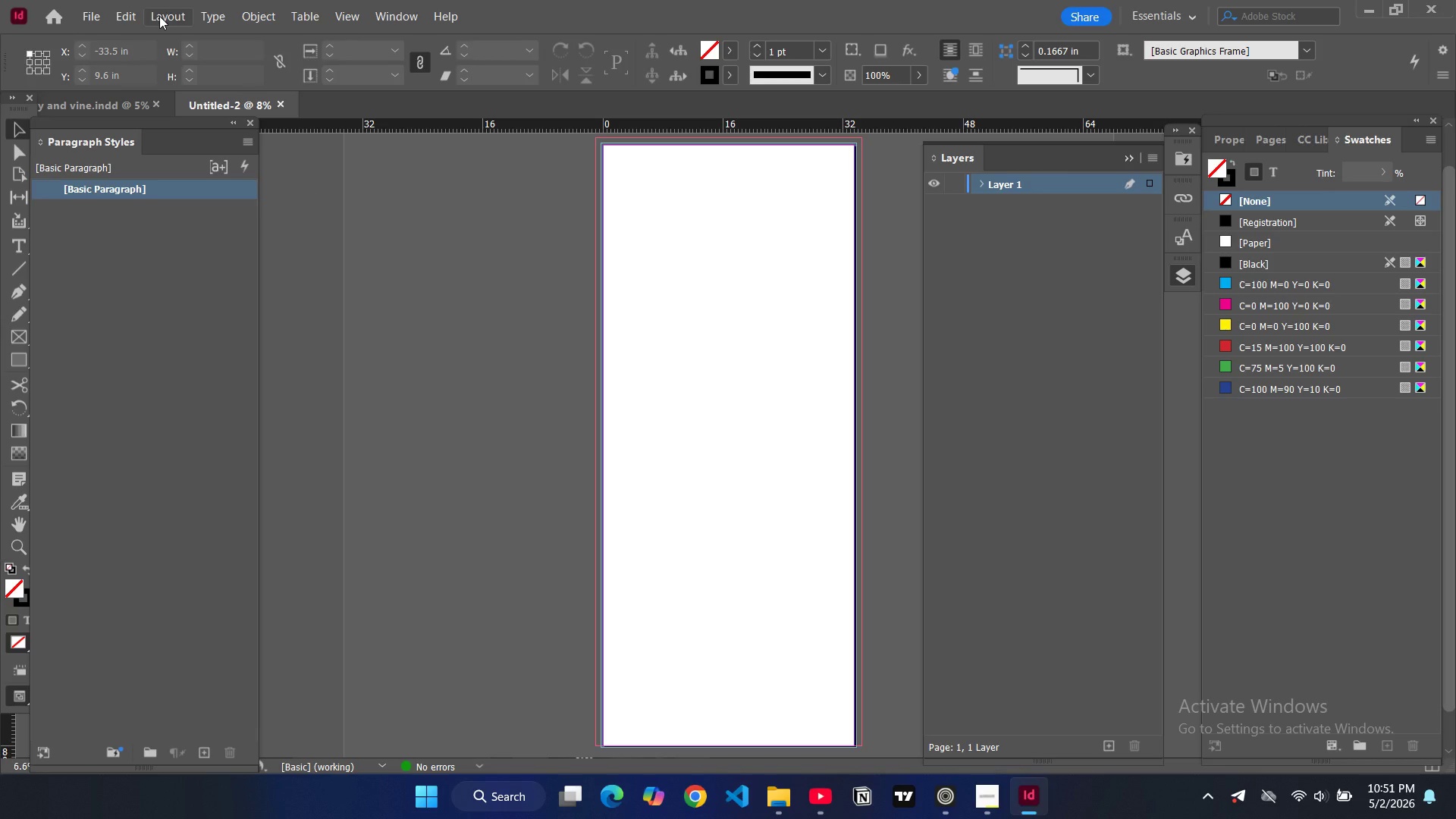 
left_click([159, 16])
 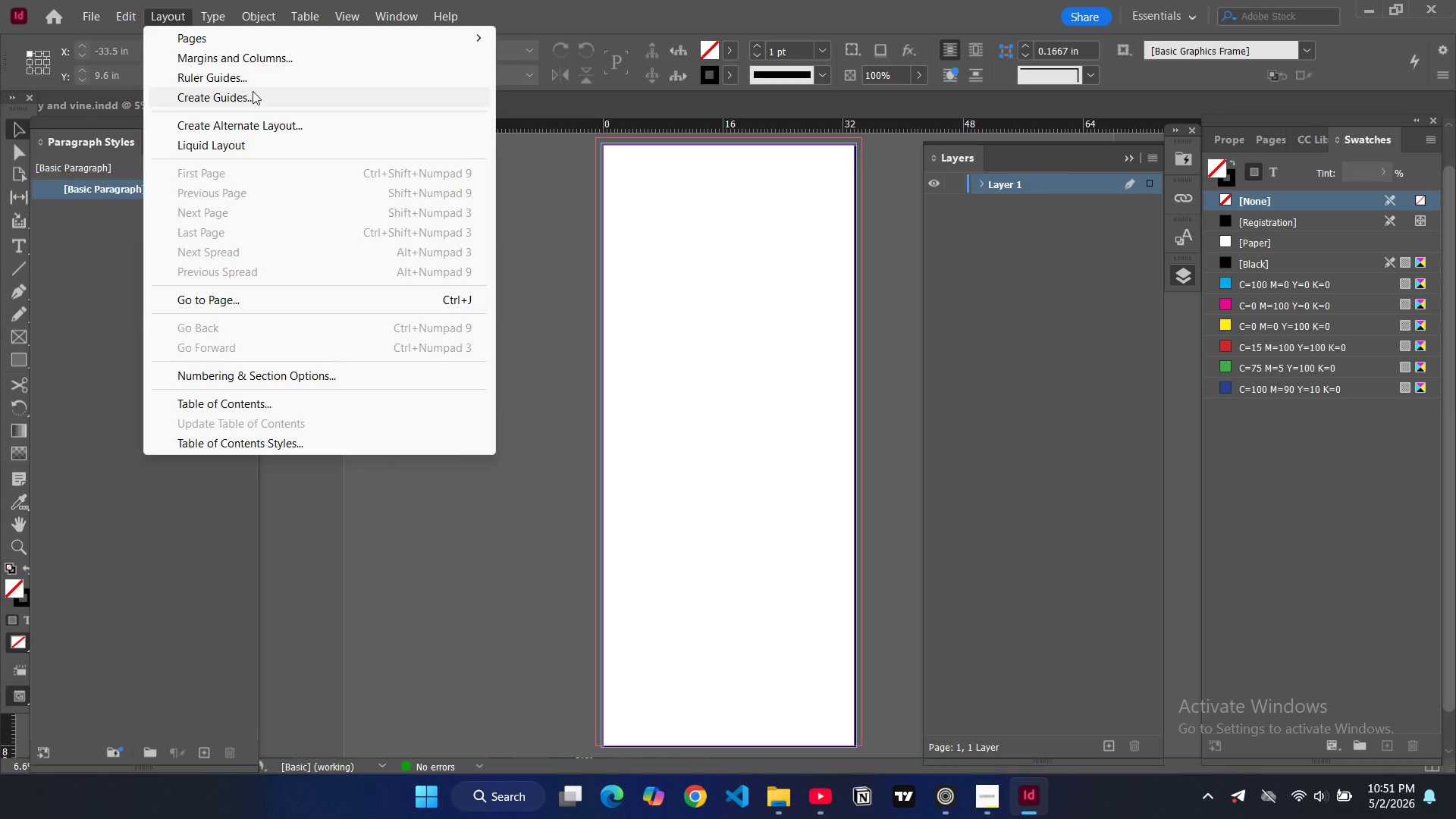 
left_click([253, 91])
 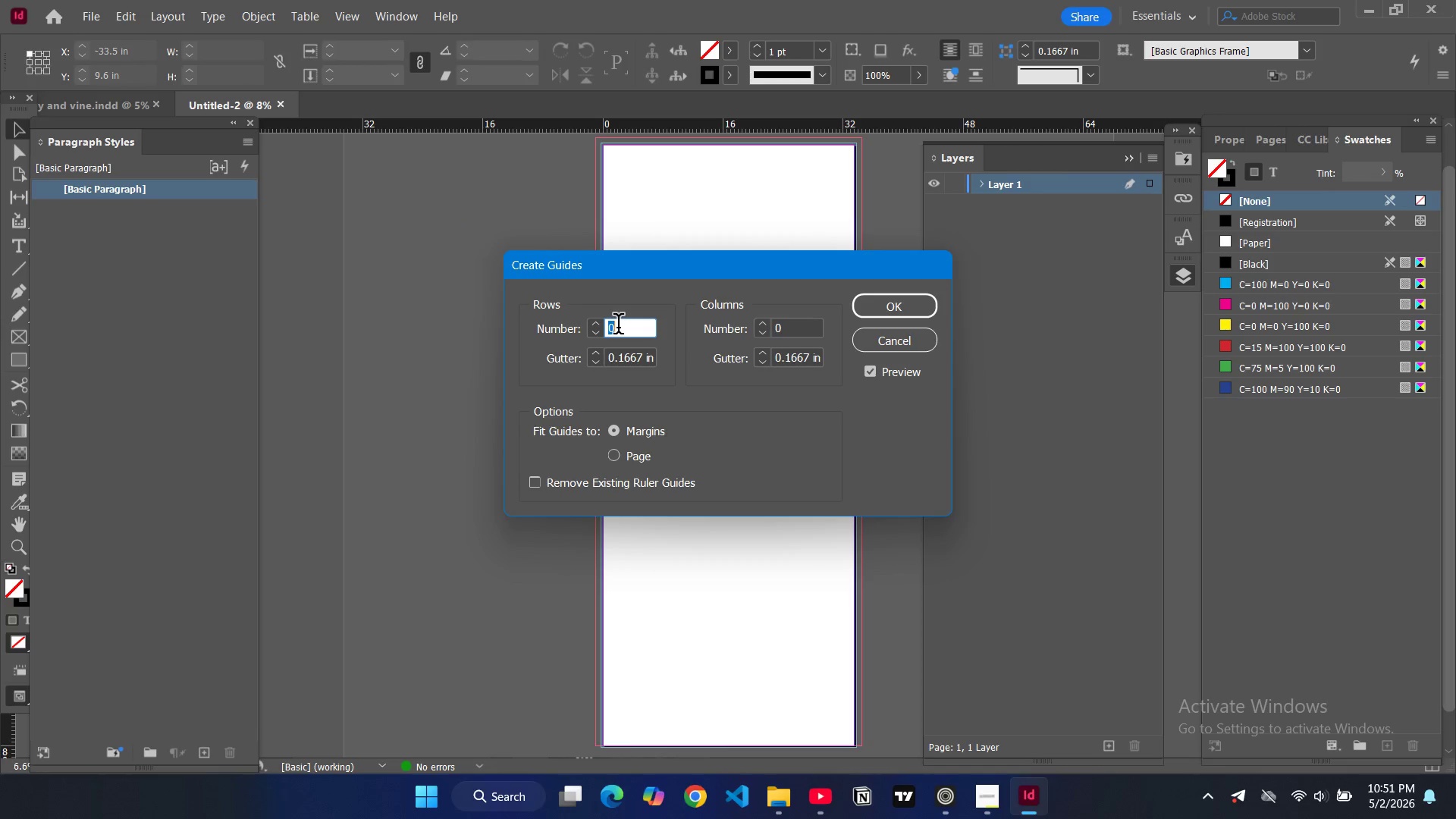 
wait(23.75)
 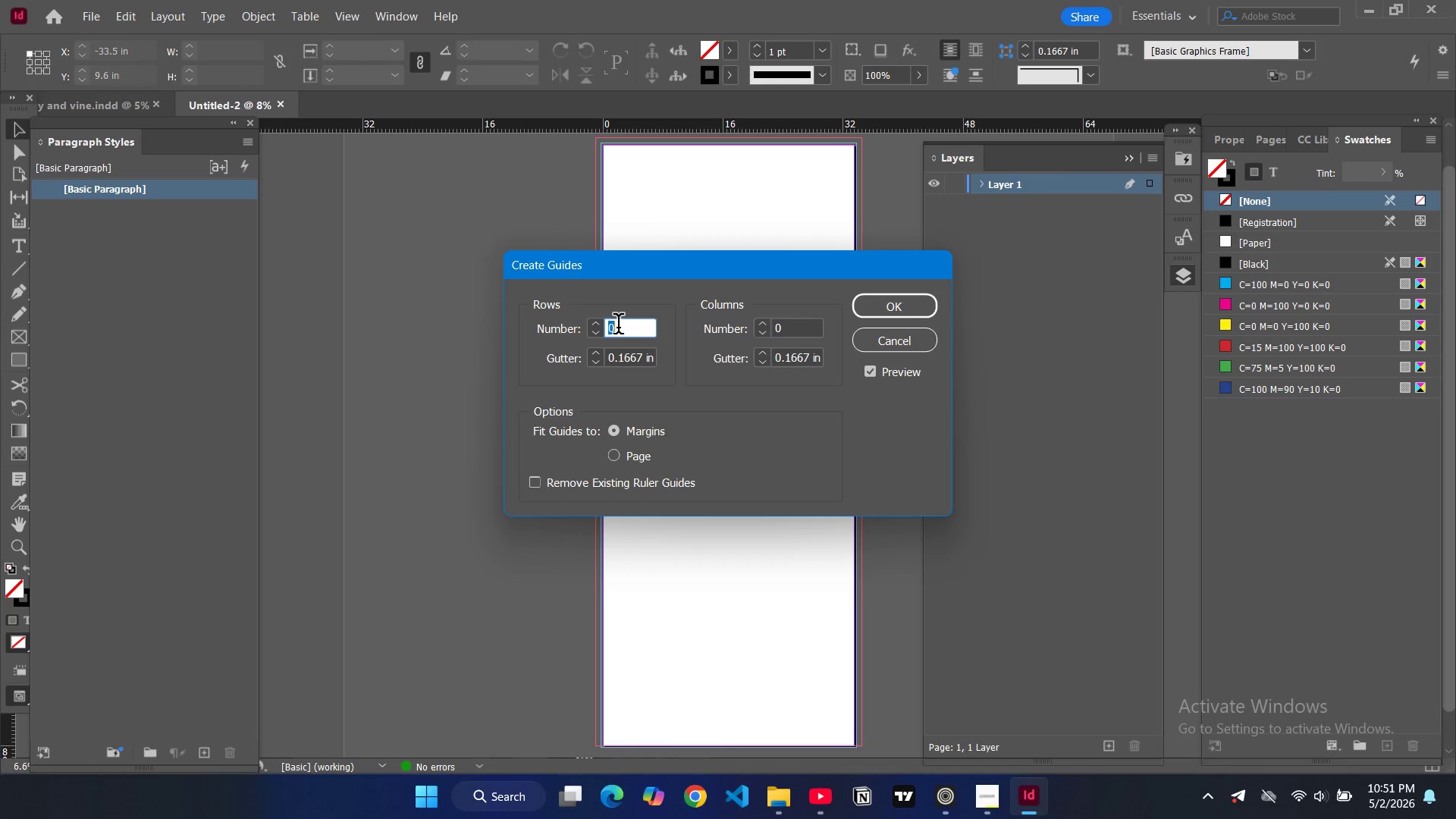 
left_click([860, 342])
 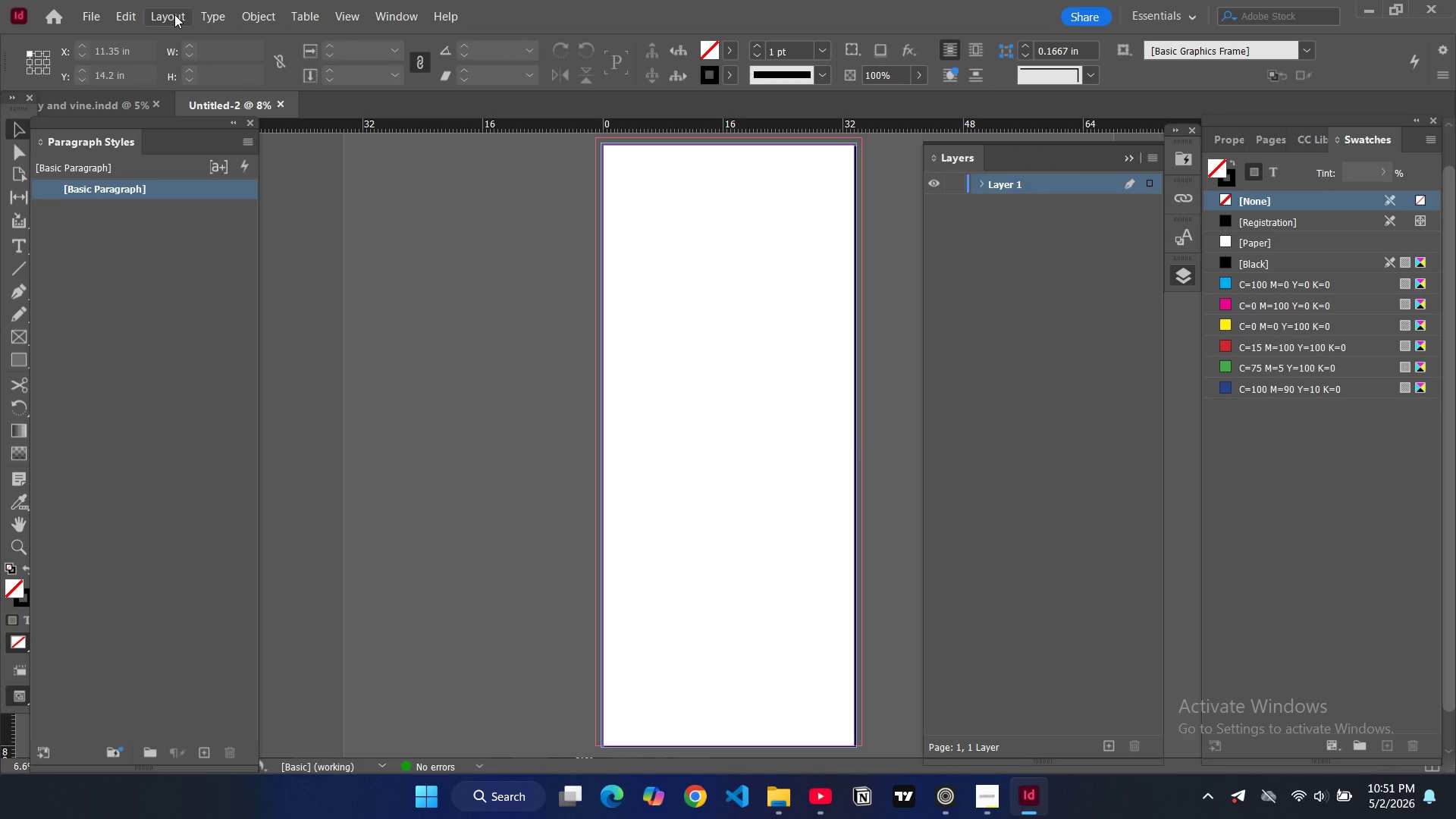 
left_click([174, 14])
 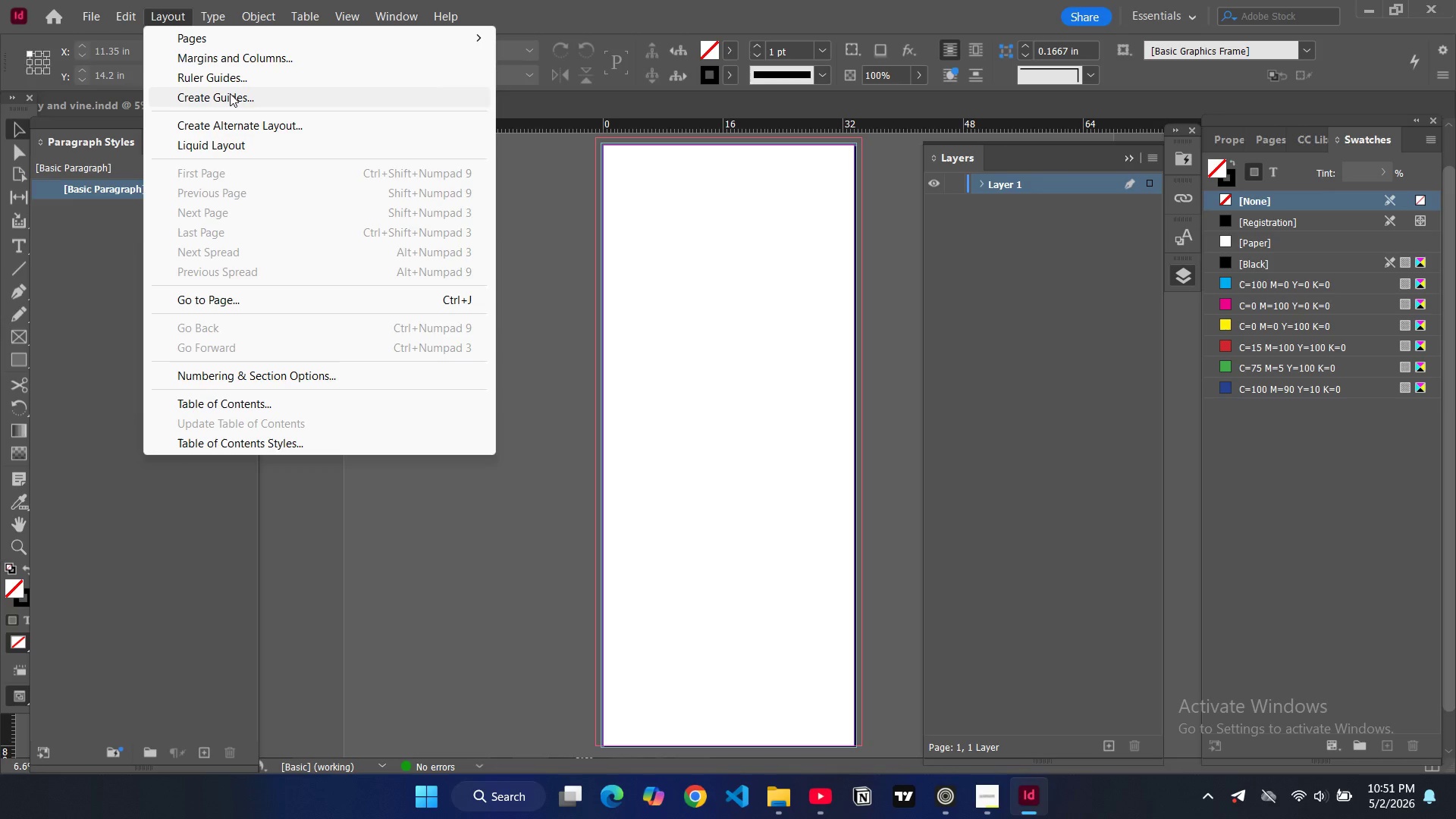 
left_click([230, 93])
 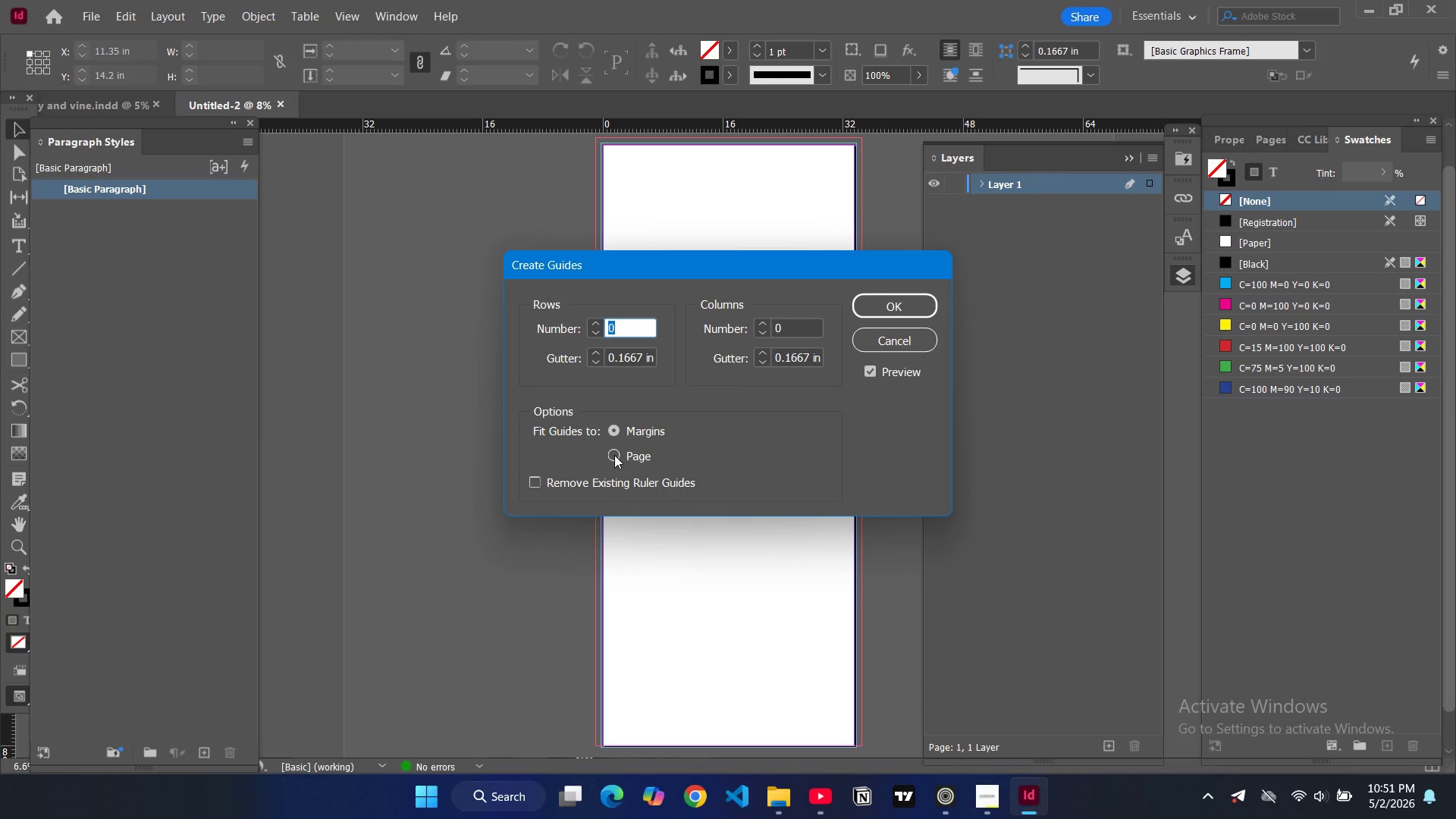 
left_click([614, 455])
 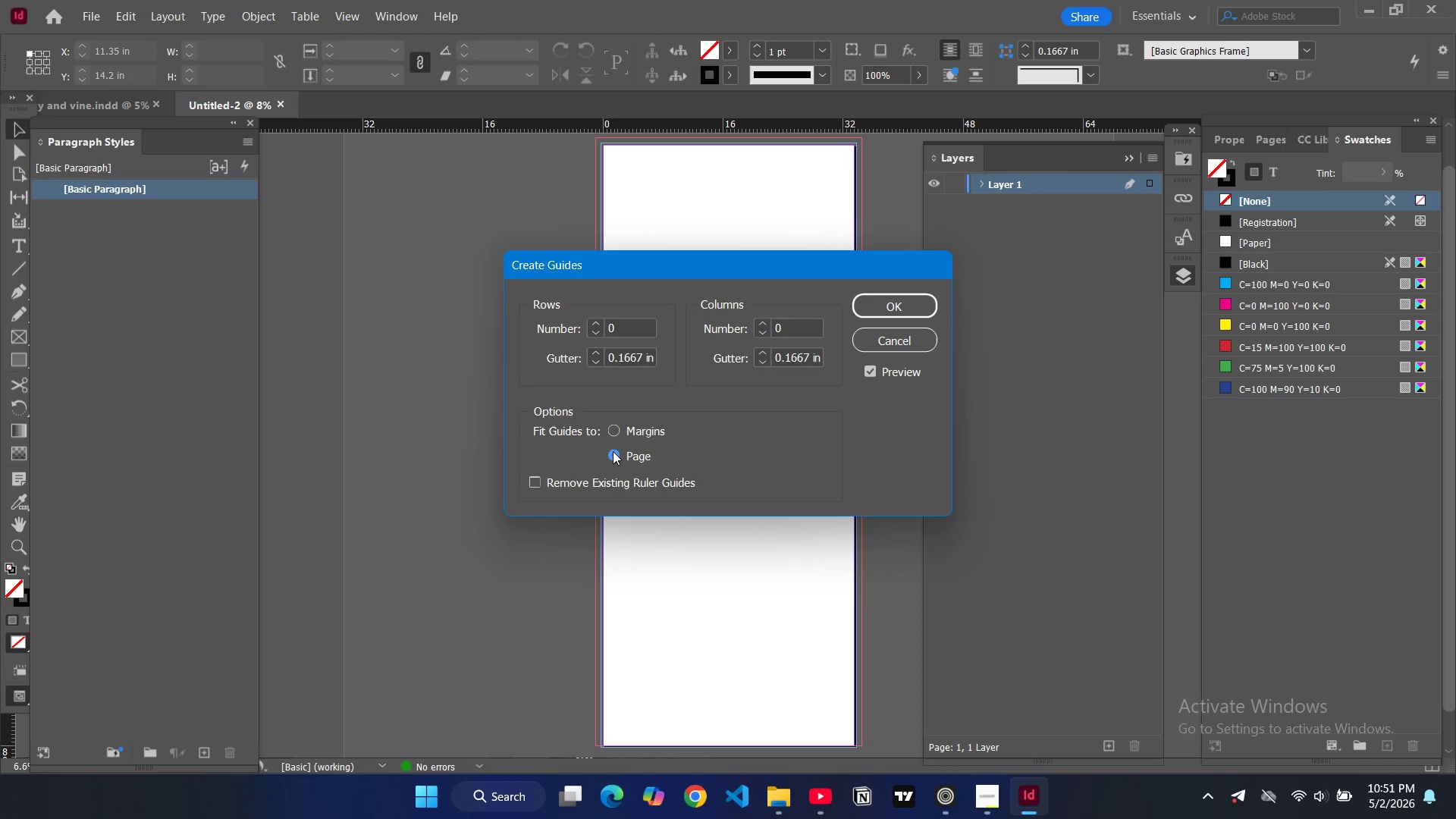 
left_click([905, 337])
 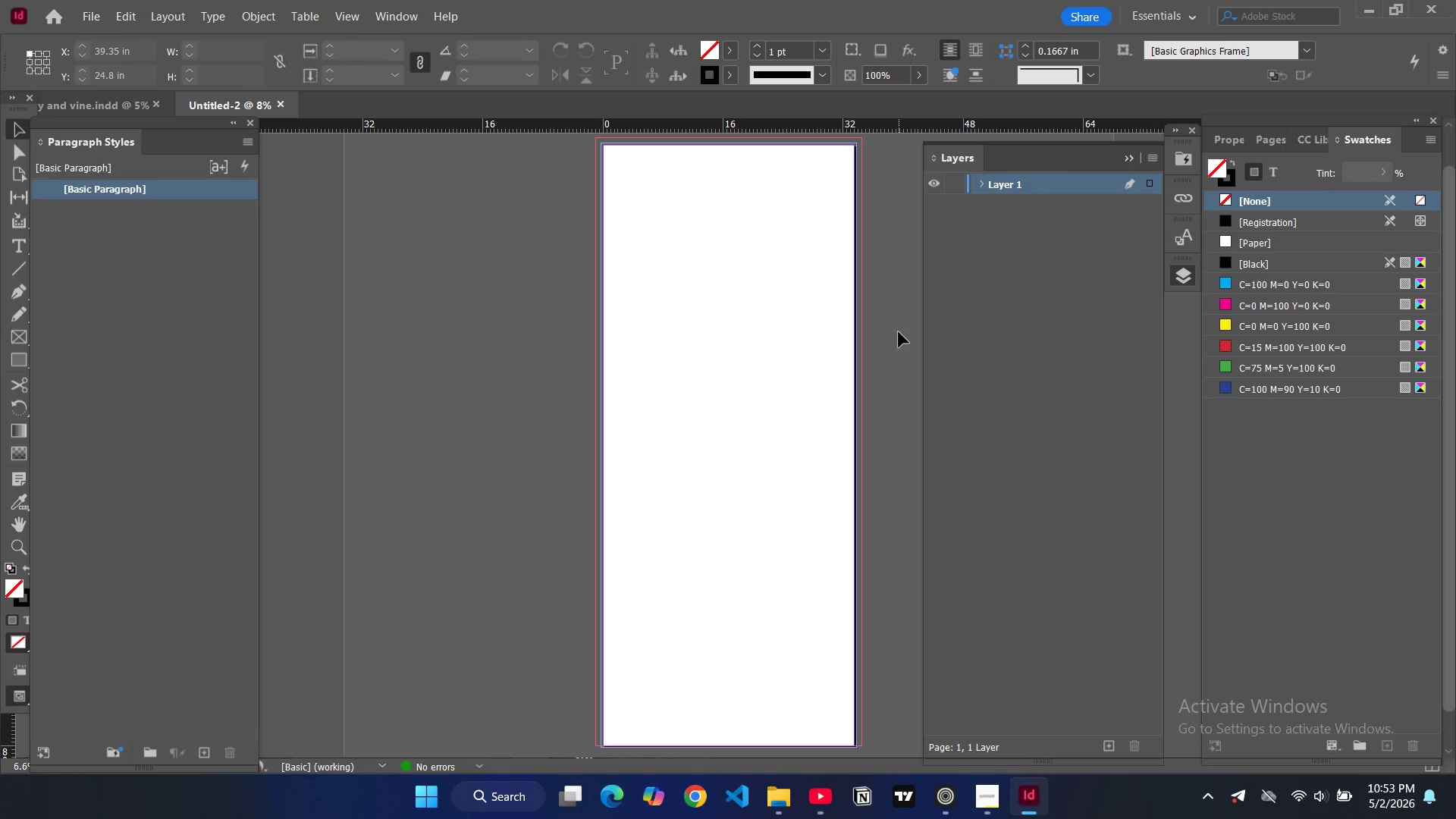 
wait(86.78)
 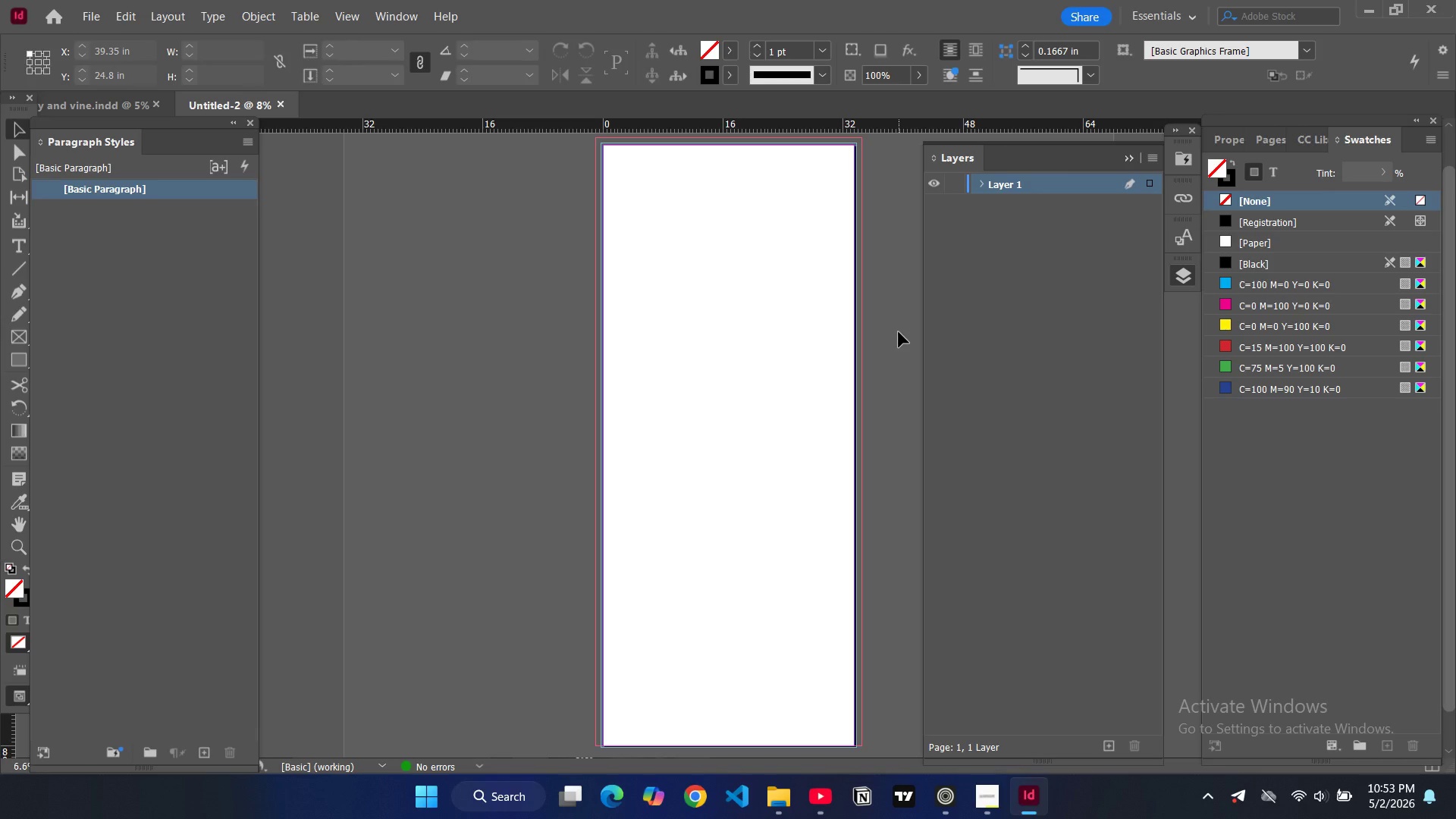 
key(Control+R)
 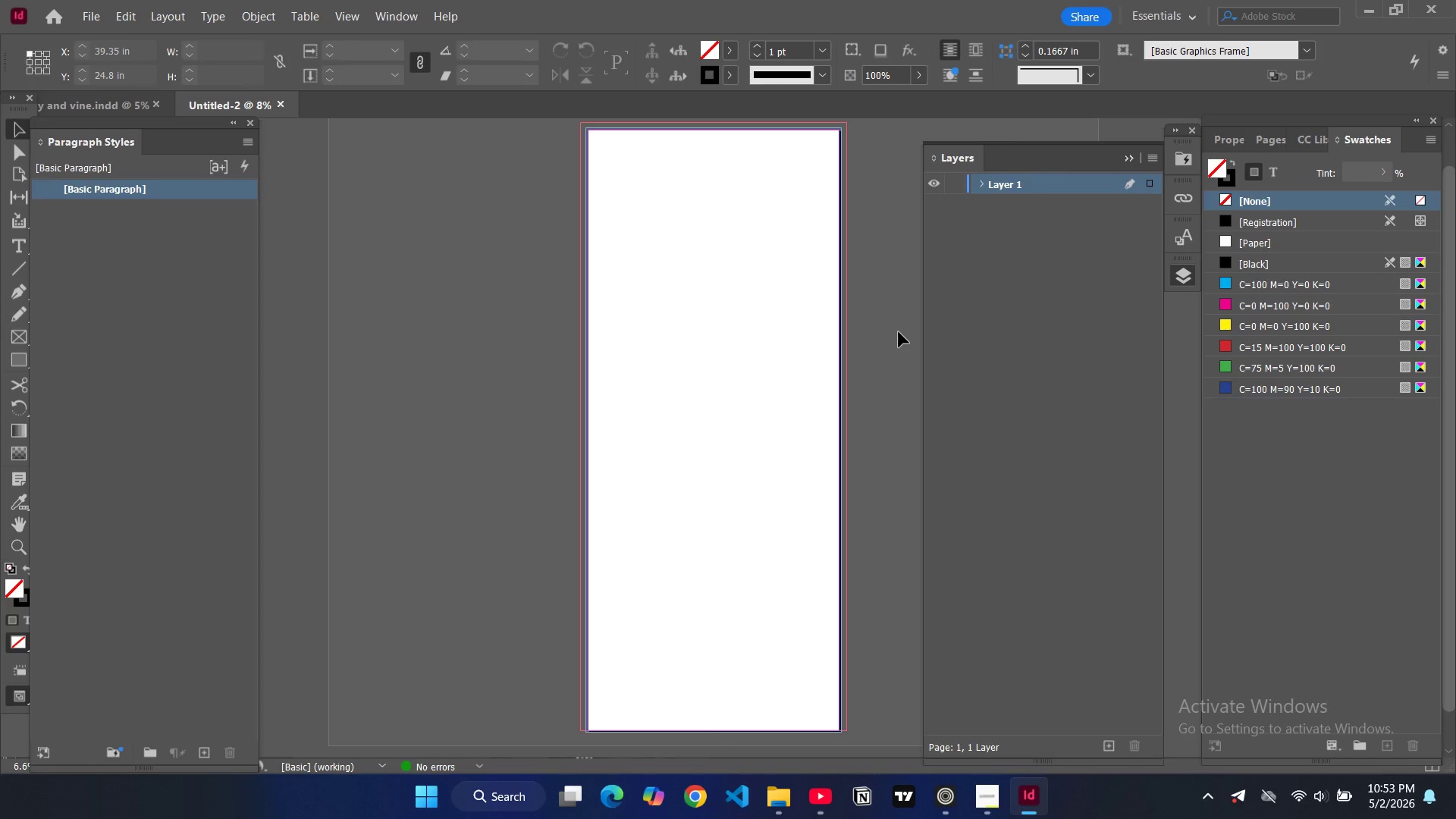 
key(Control+ControlLeft)
 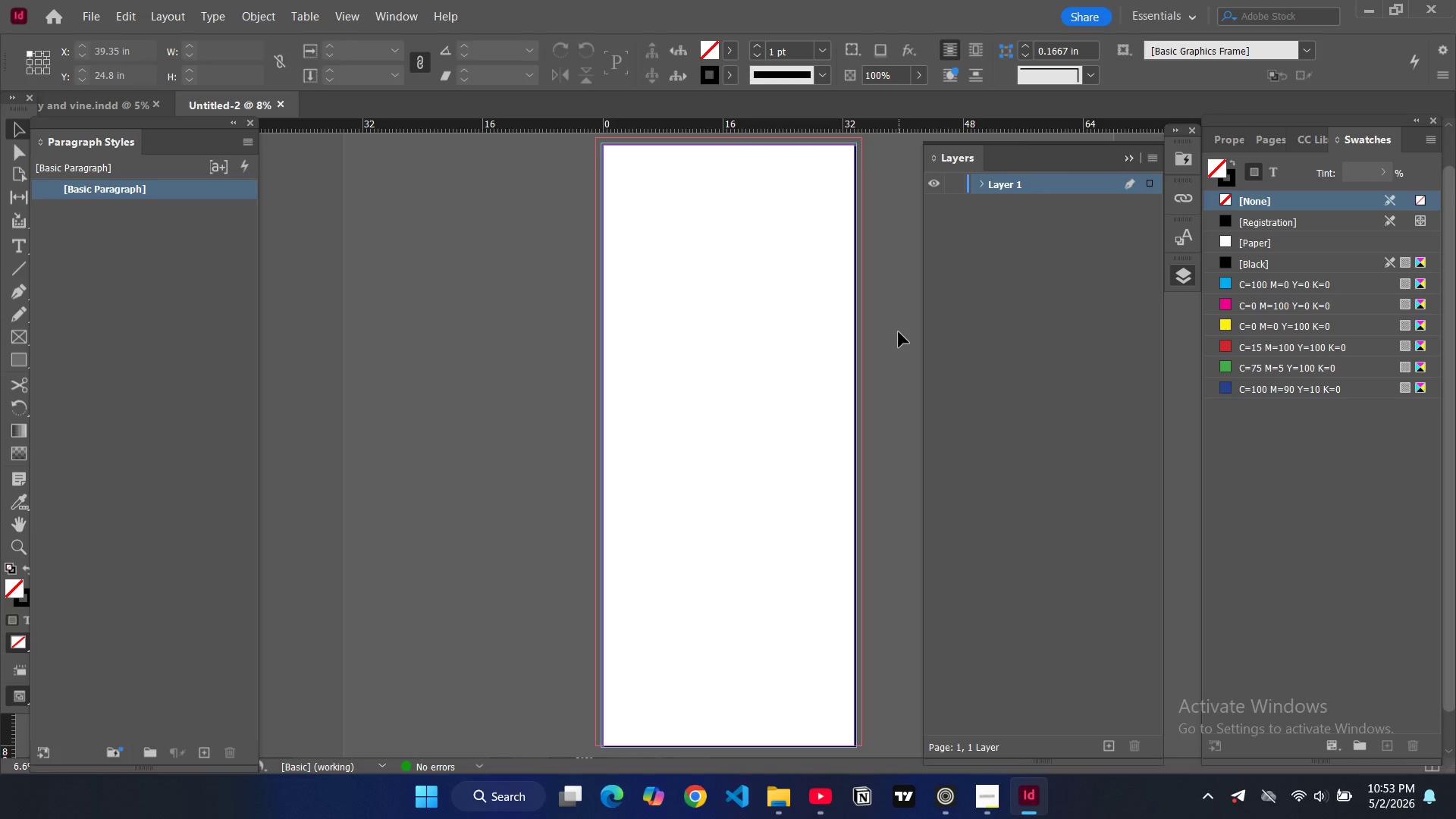 
key(Control+R)
 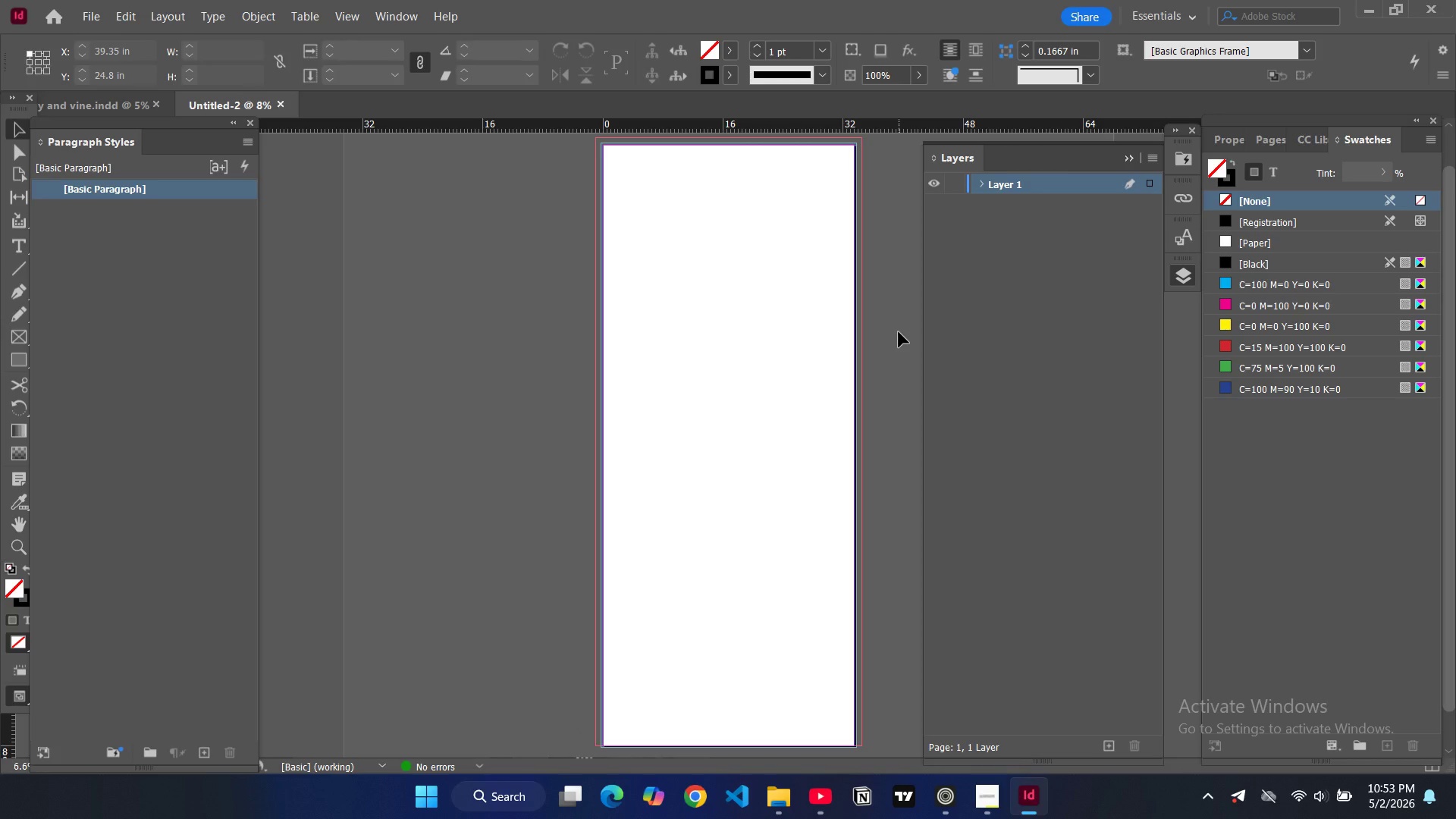 
wait(8.16)
 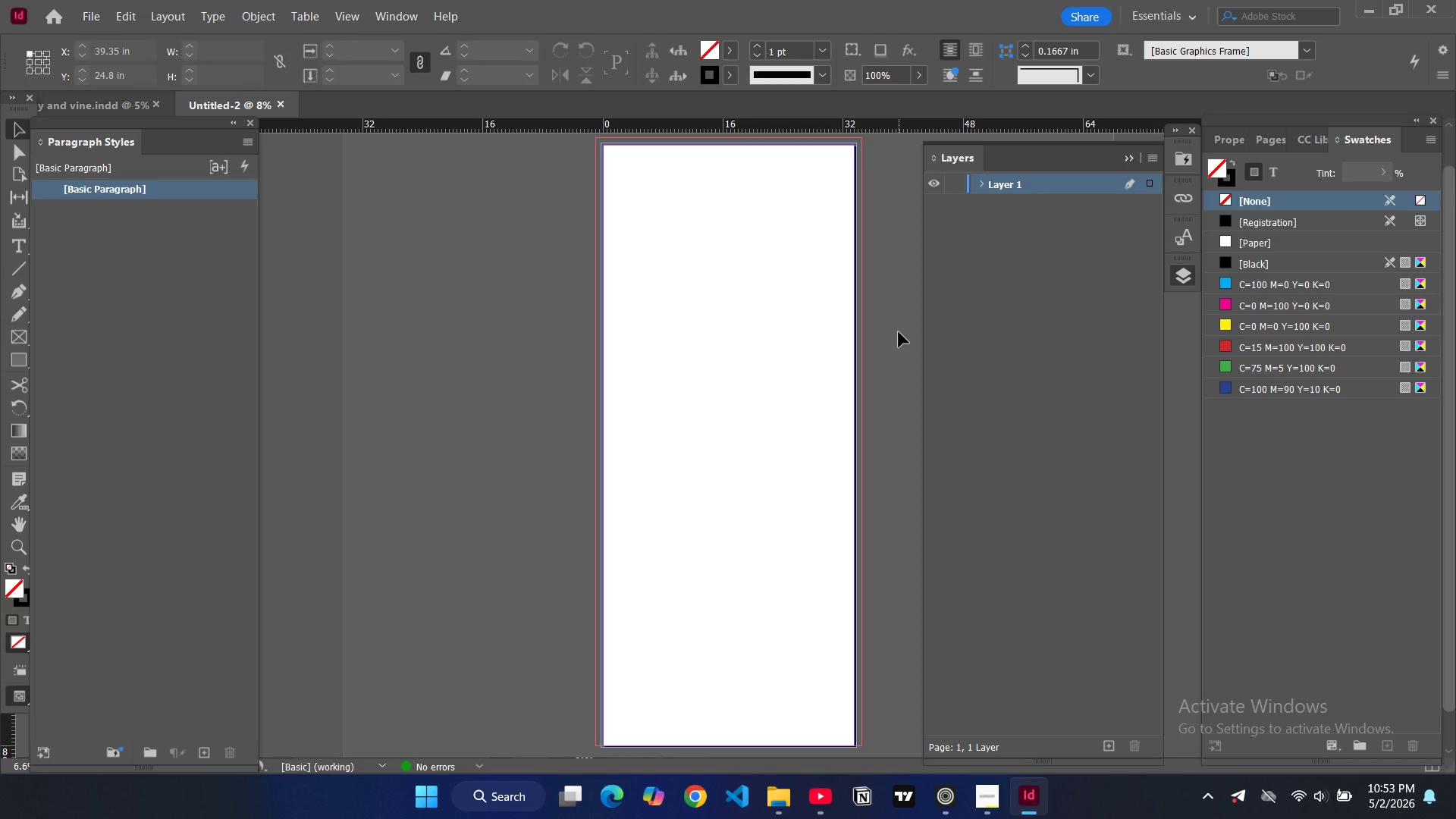 
left_click_drag(start_coordinate=[479, 123], to_coordinate=[545, 707])
 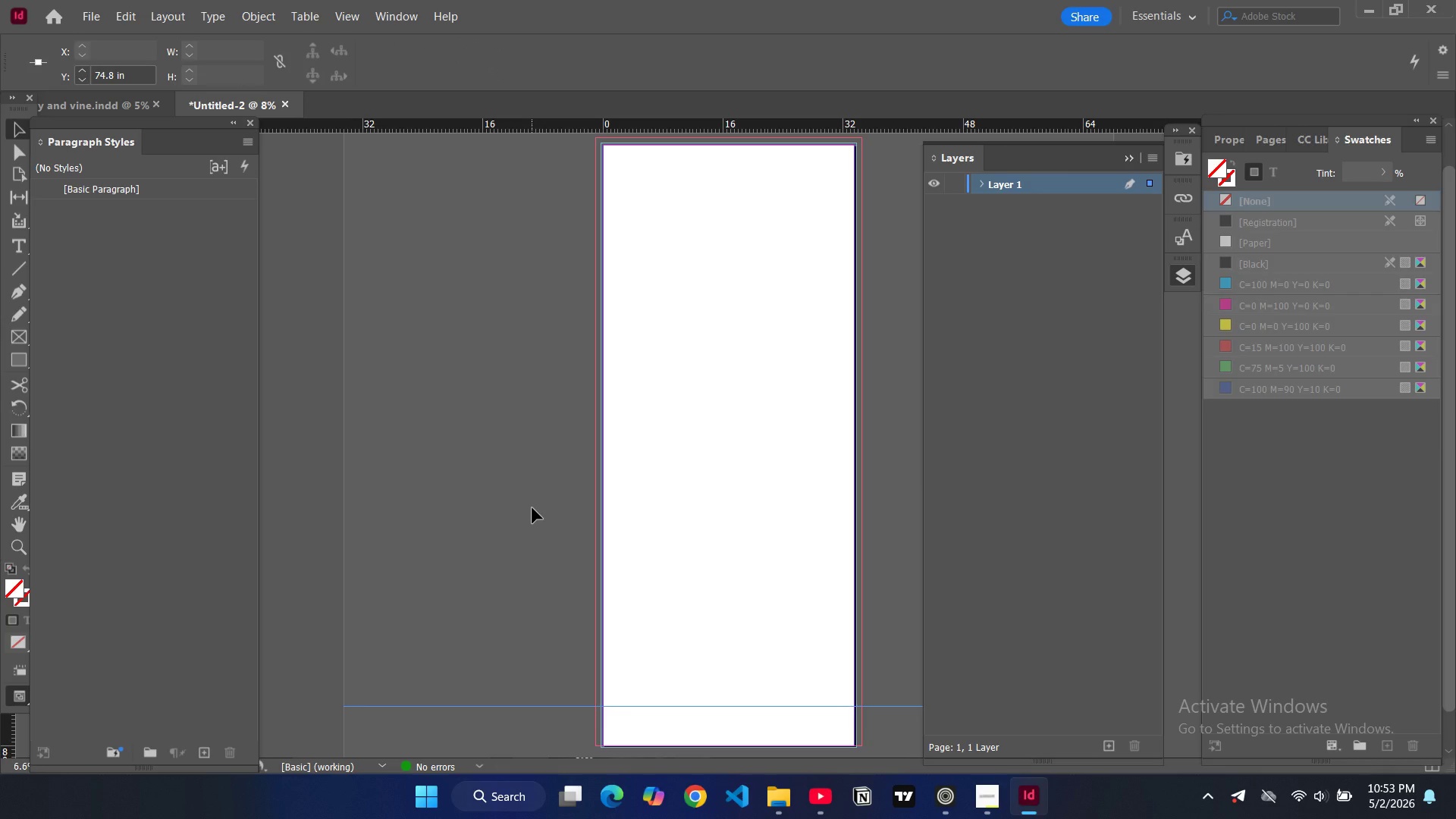 
wait(12.5)
 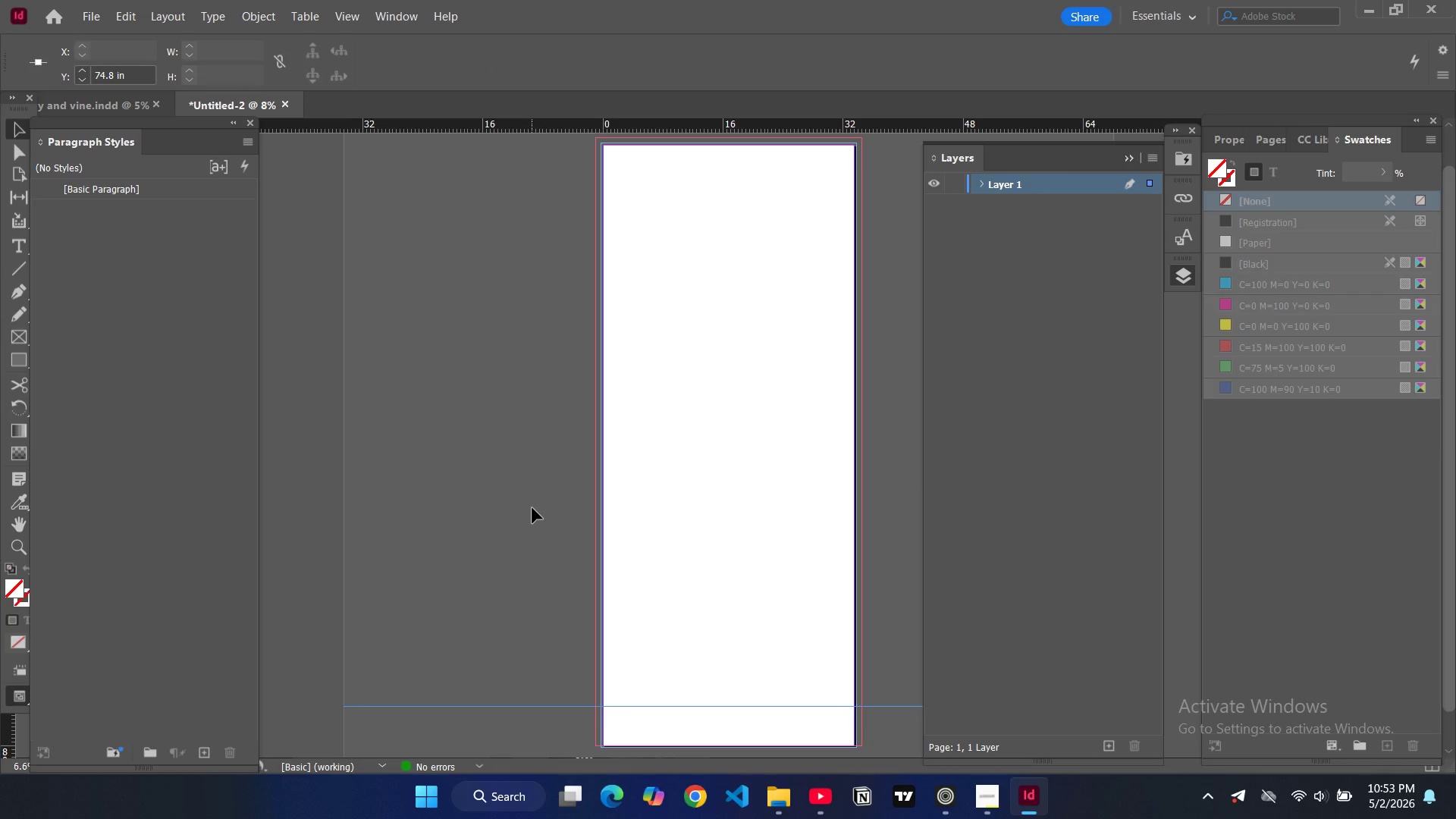 
left_click([537, 706])
 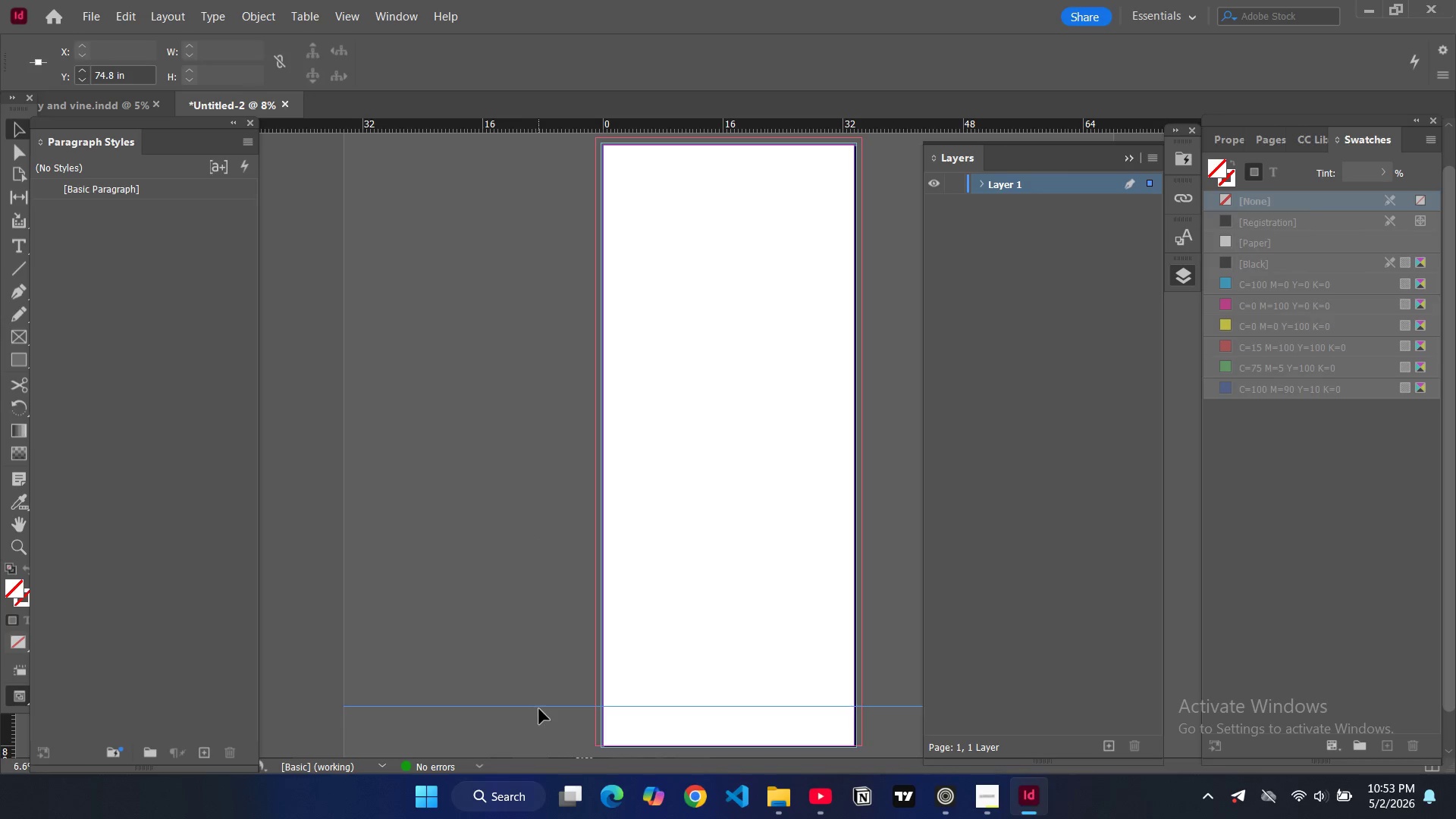 
double_click([539, 709])
 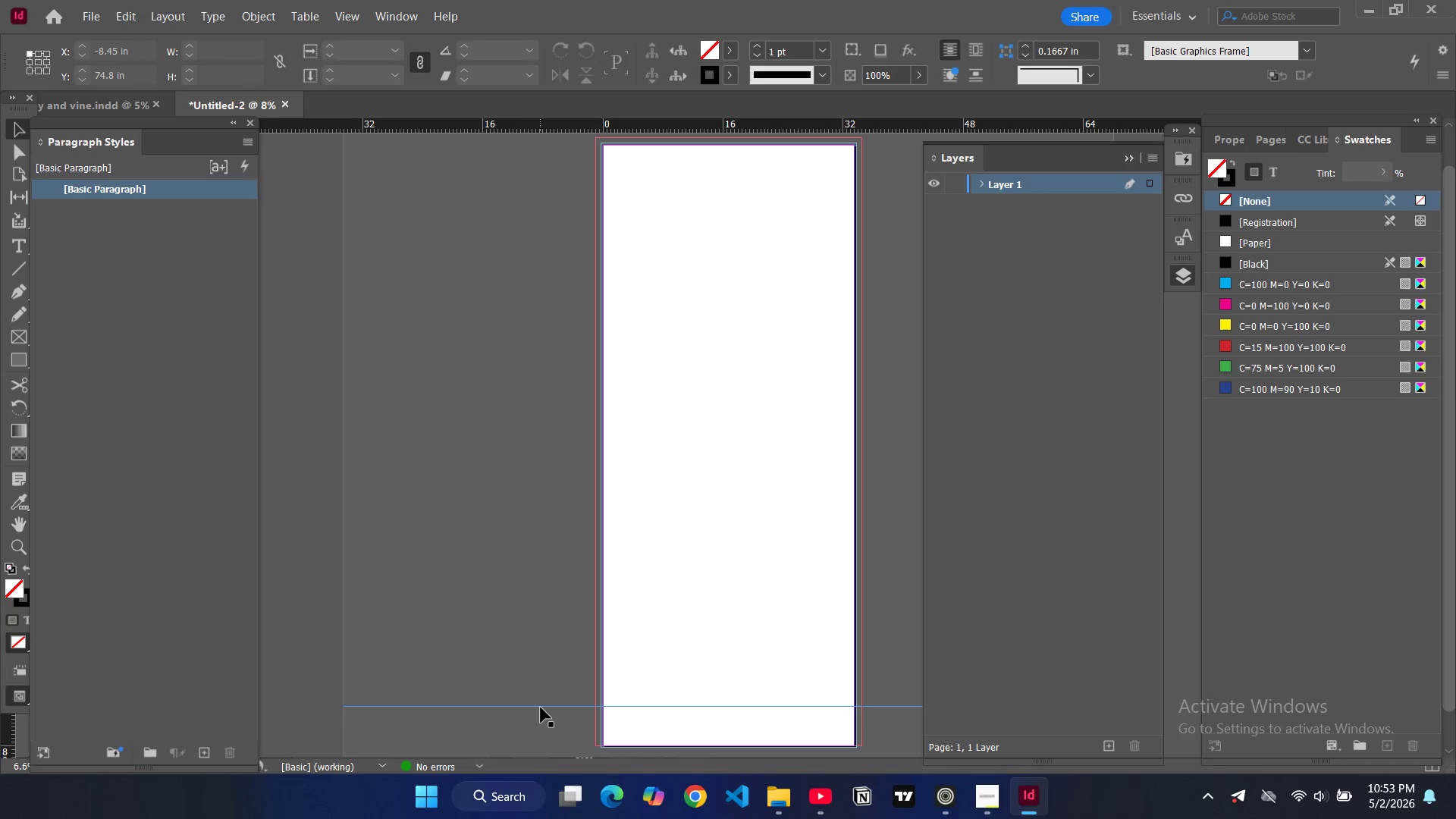 
left_click([541, 708])
 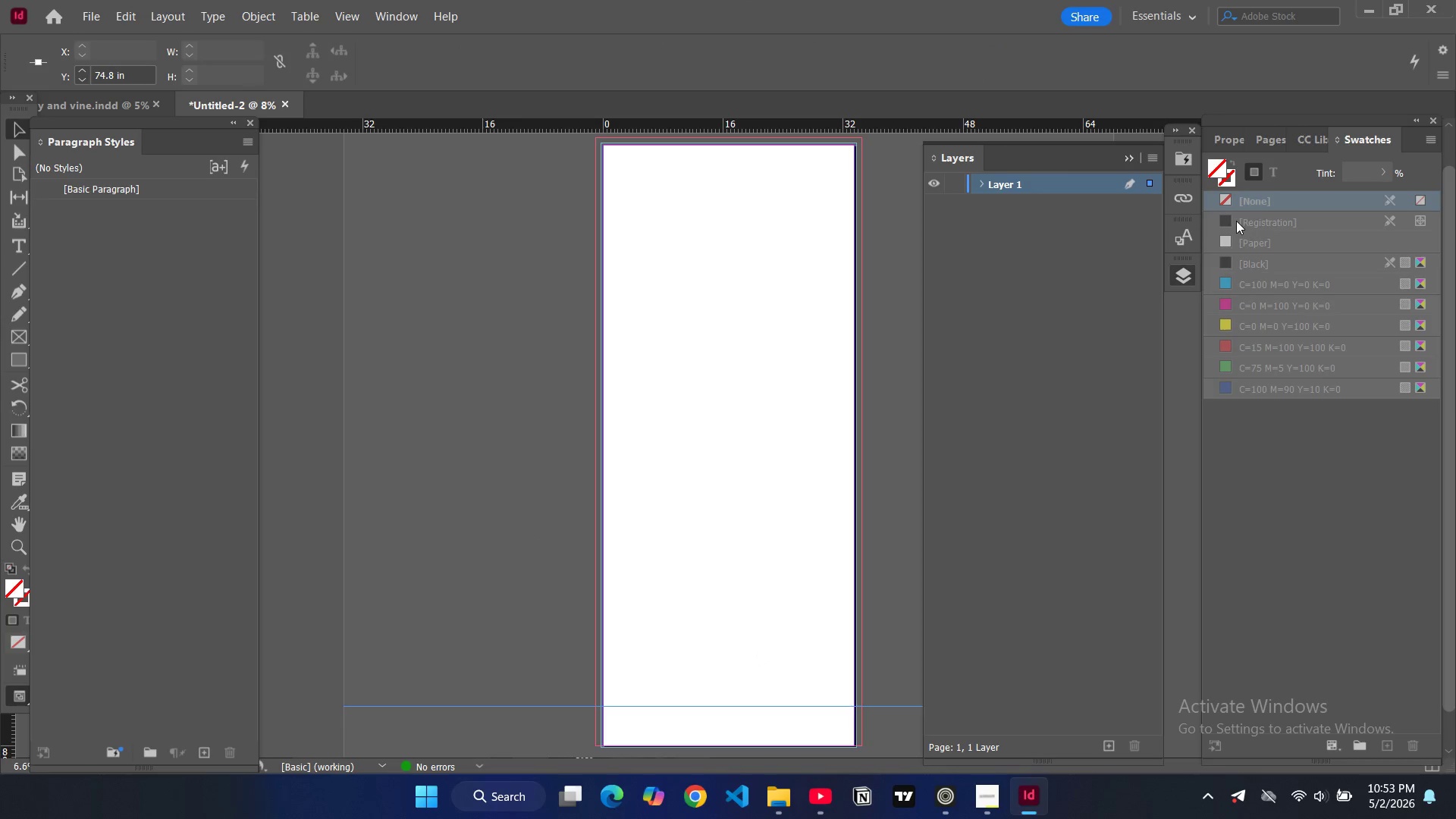 
left_click([1232, 138])
 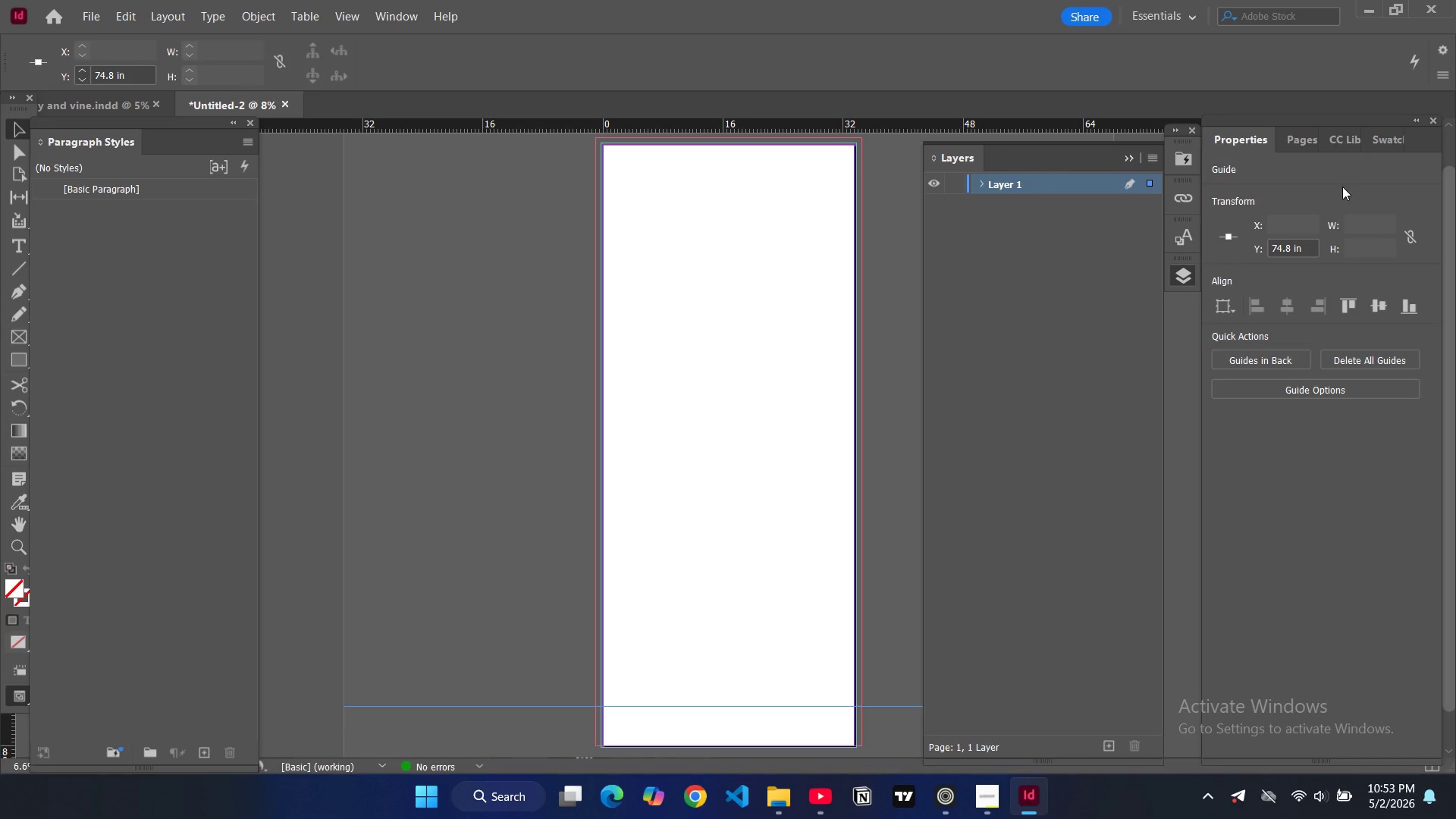 
double_click([1281, 245])
 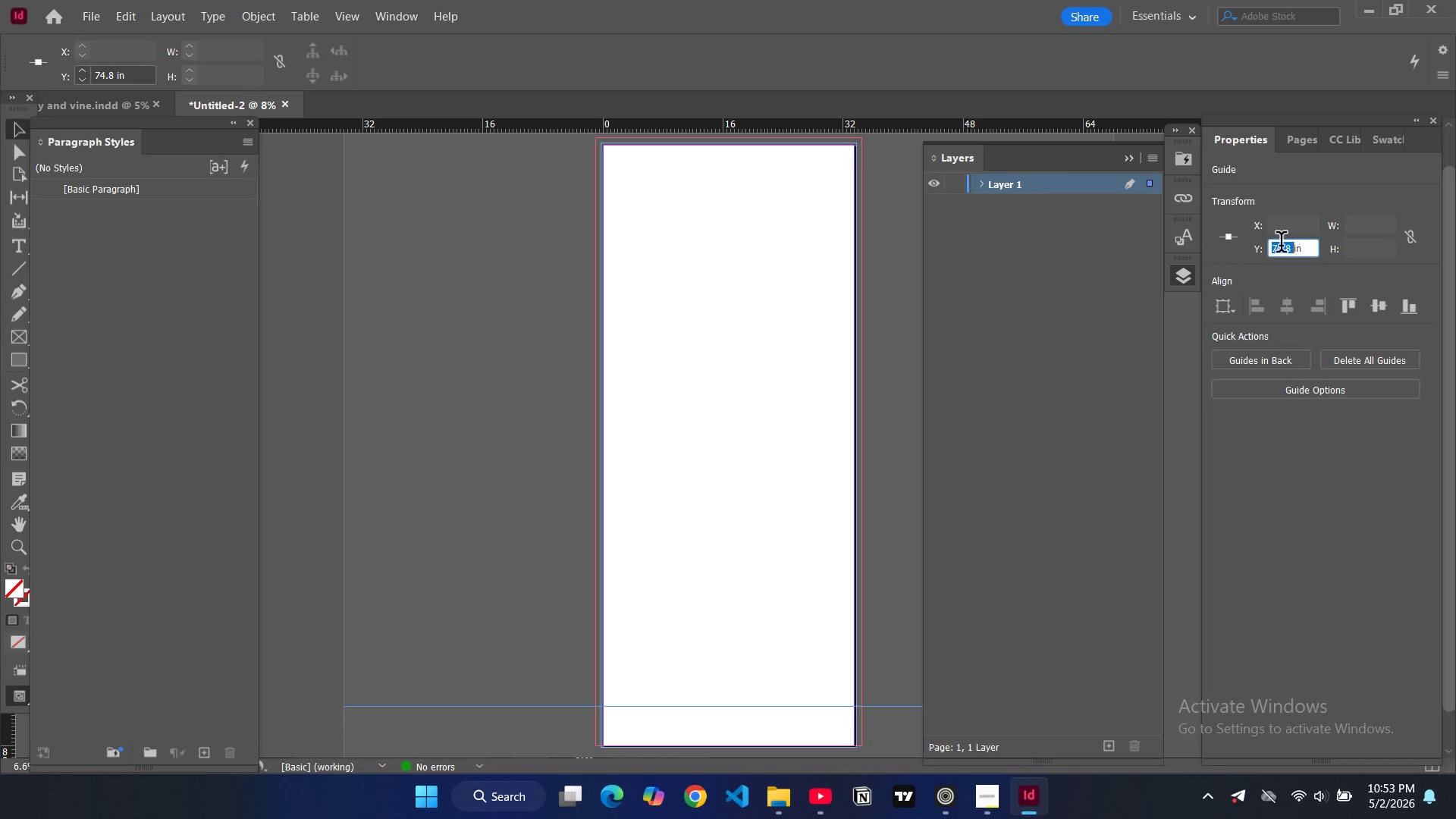 
type(74)
 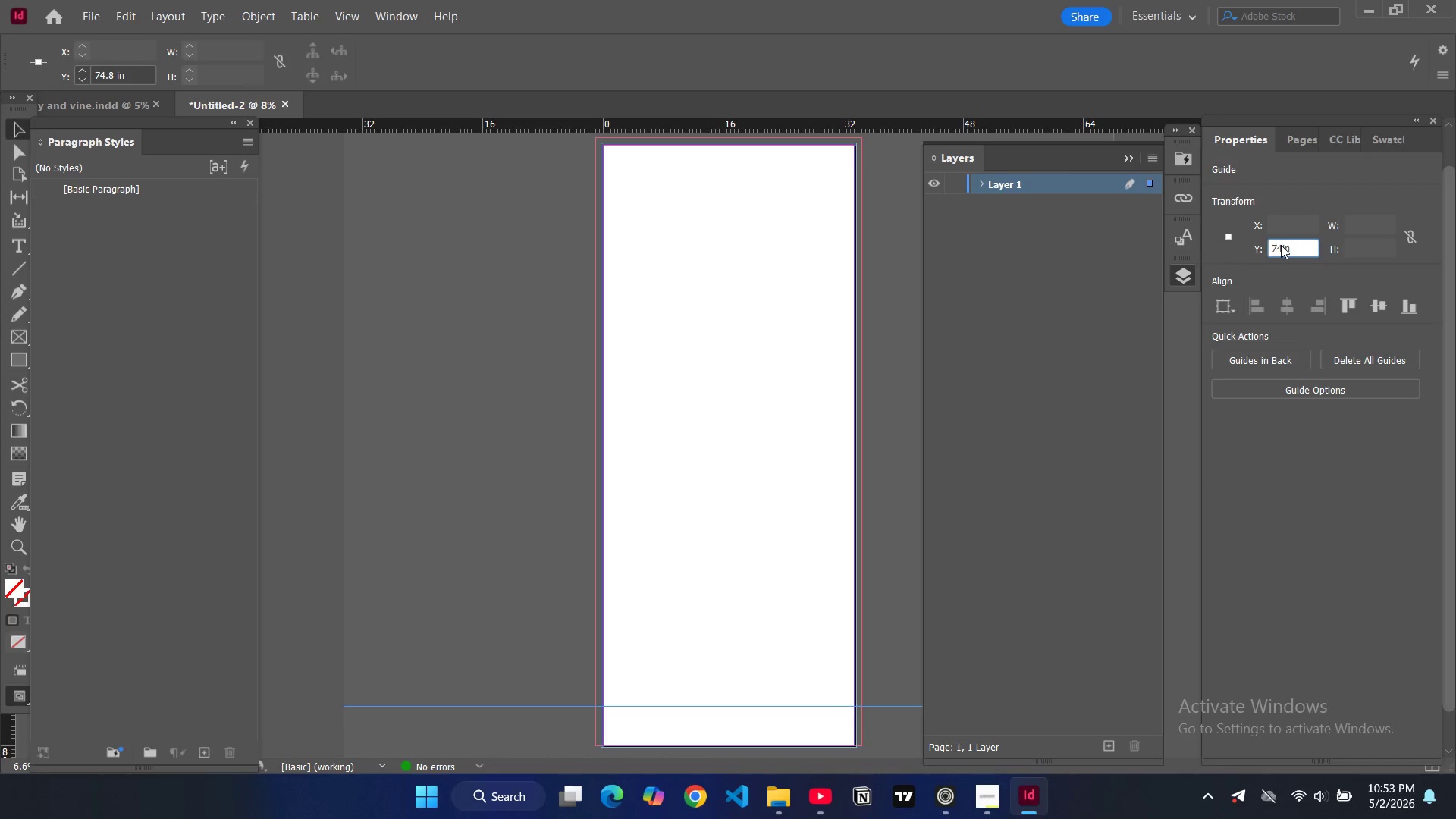 
key(Enter)
 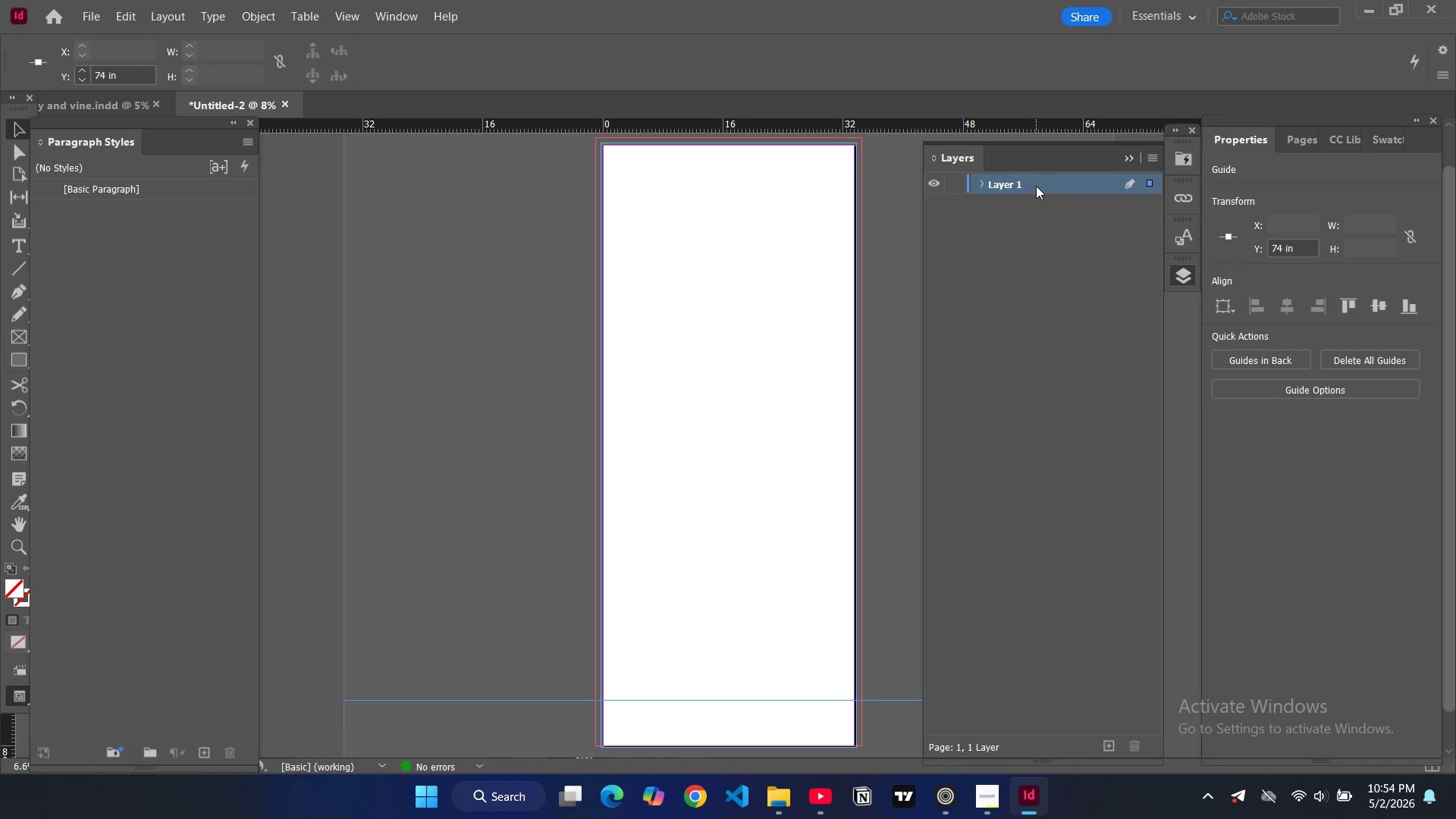 
wait(17.2)
 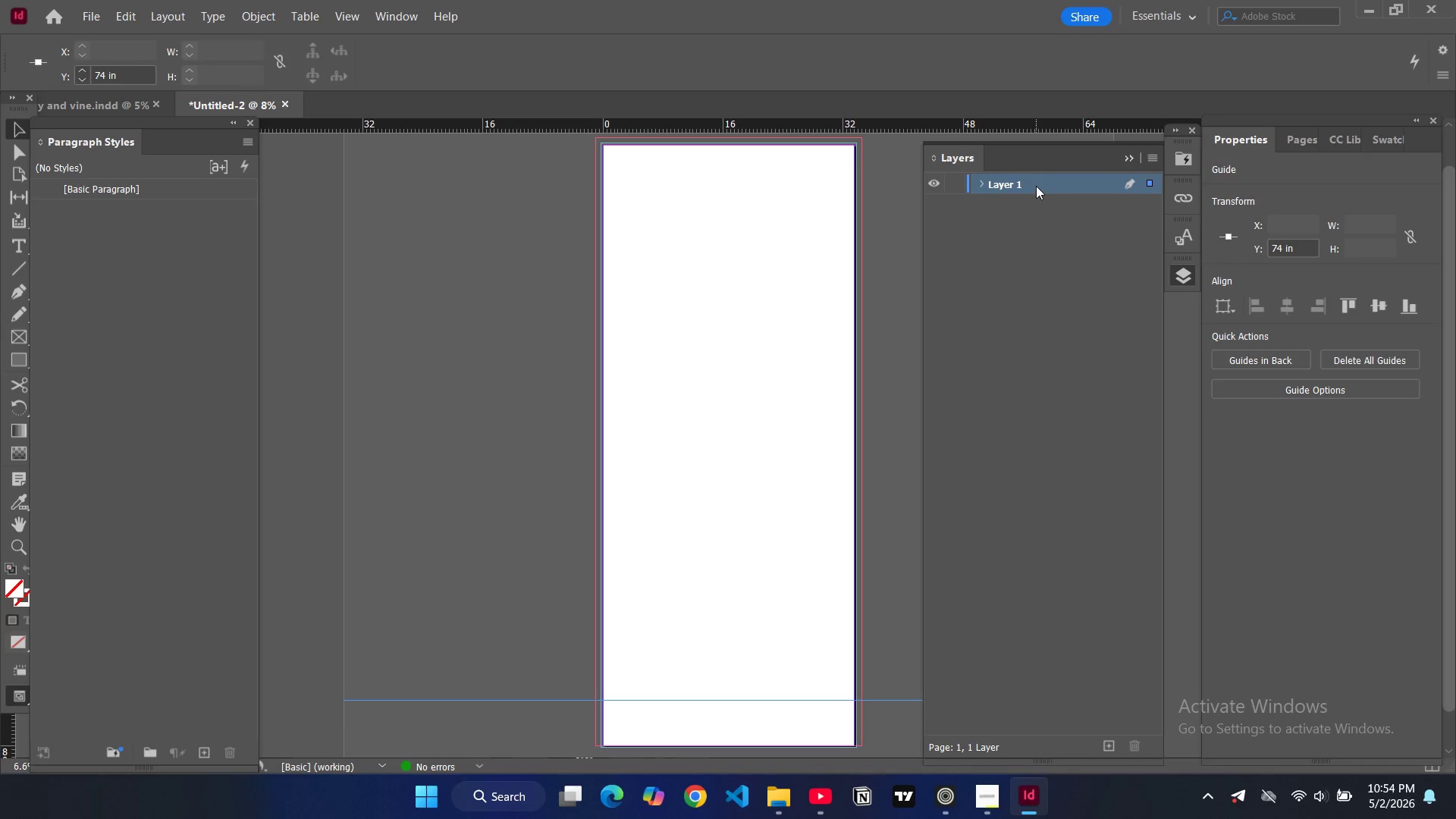 
double_click([1010, 183])
 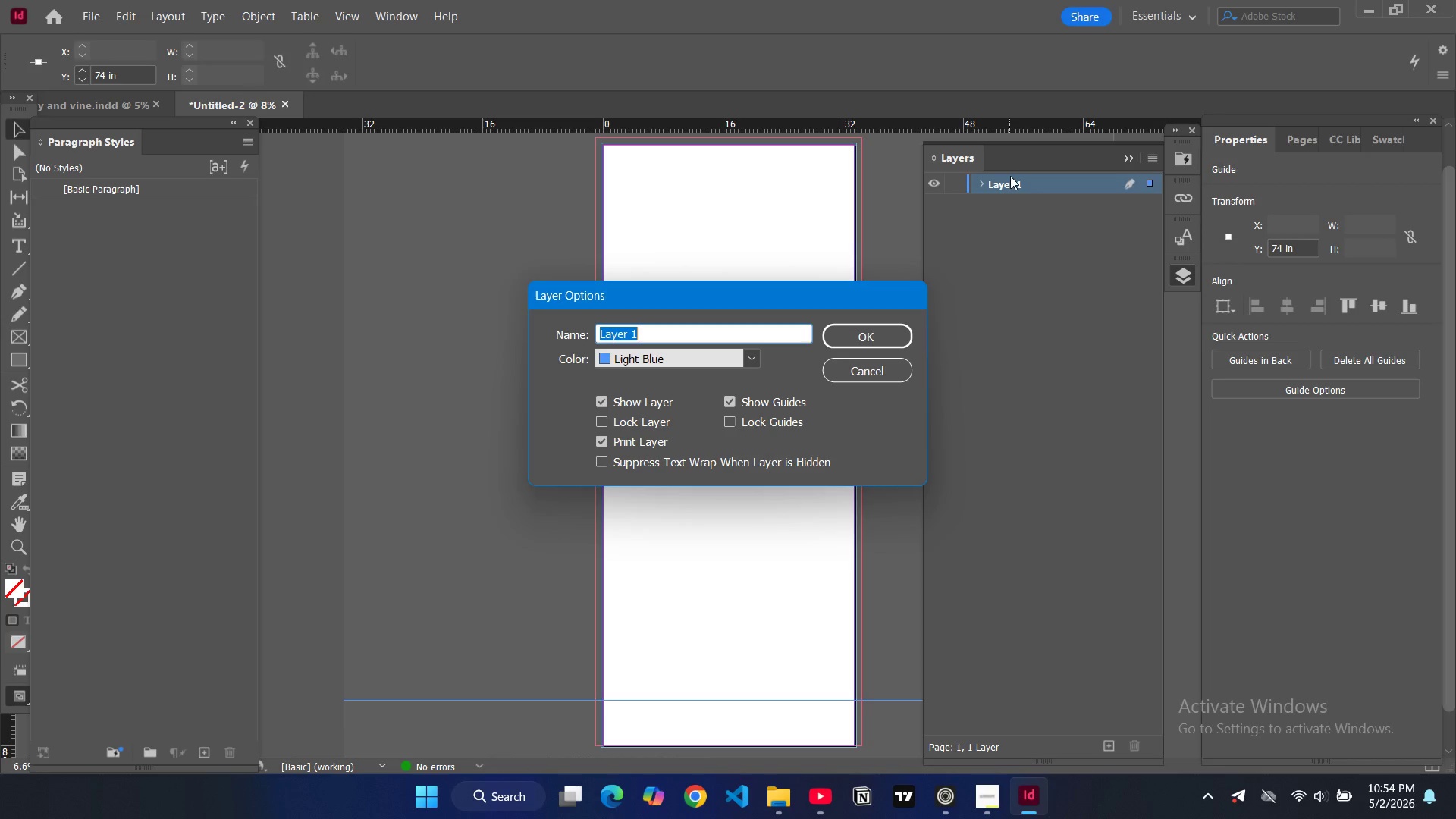 
type(Background)
 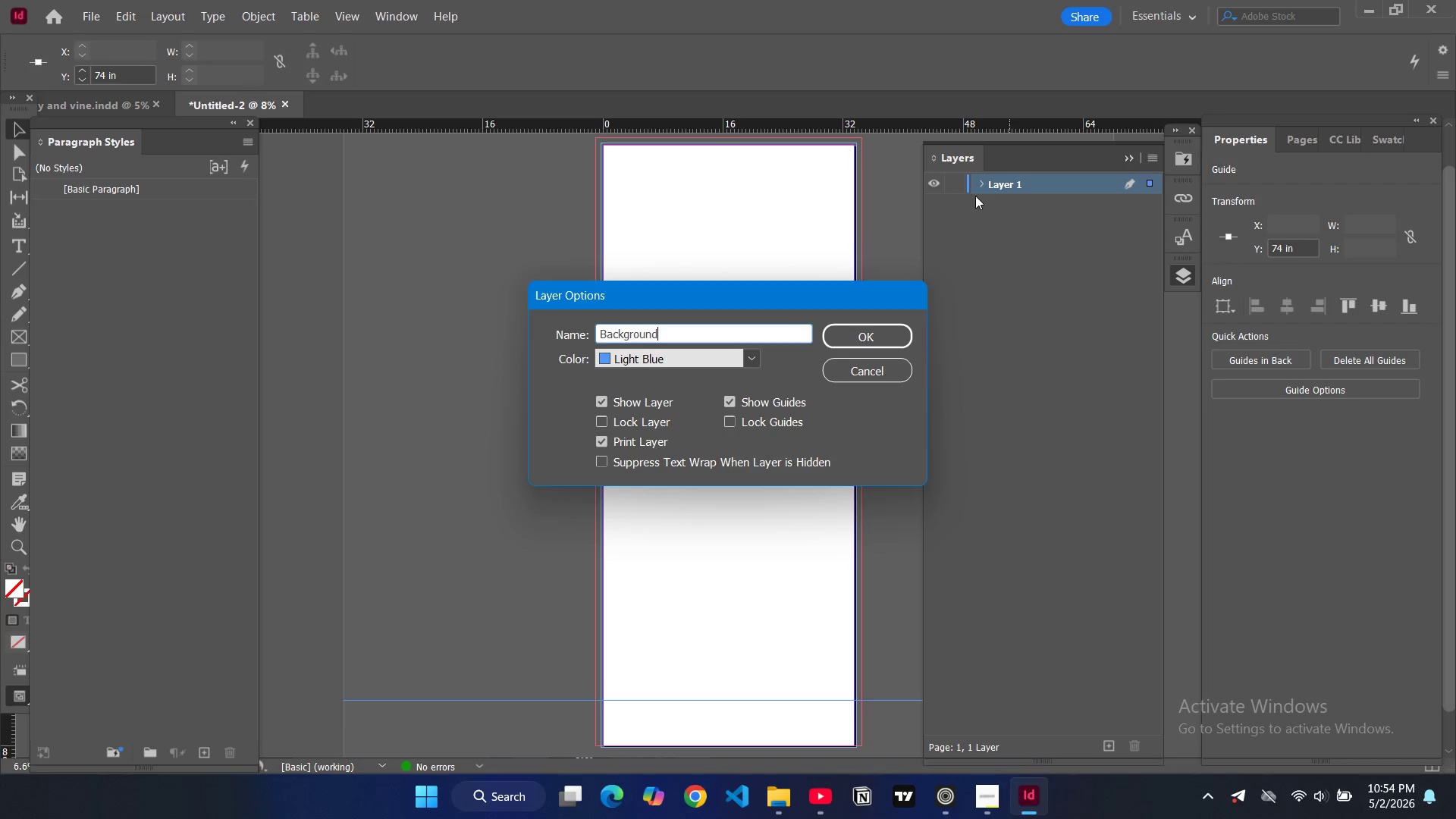 
key(Enter)
 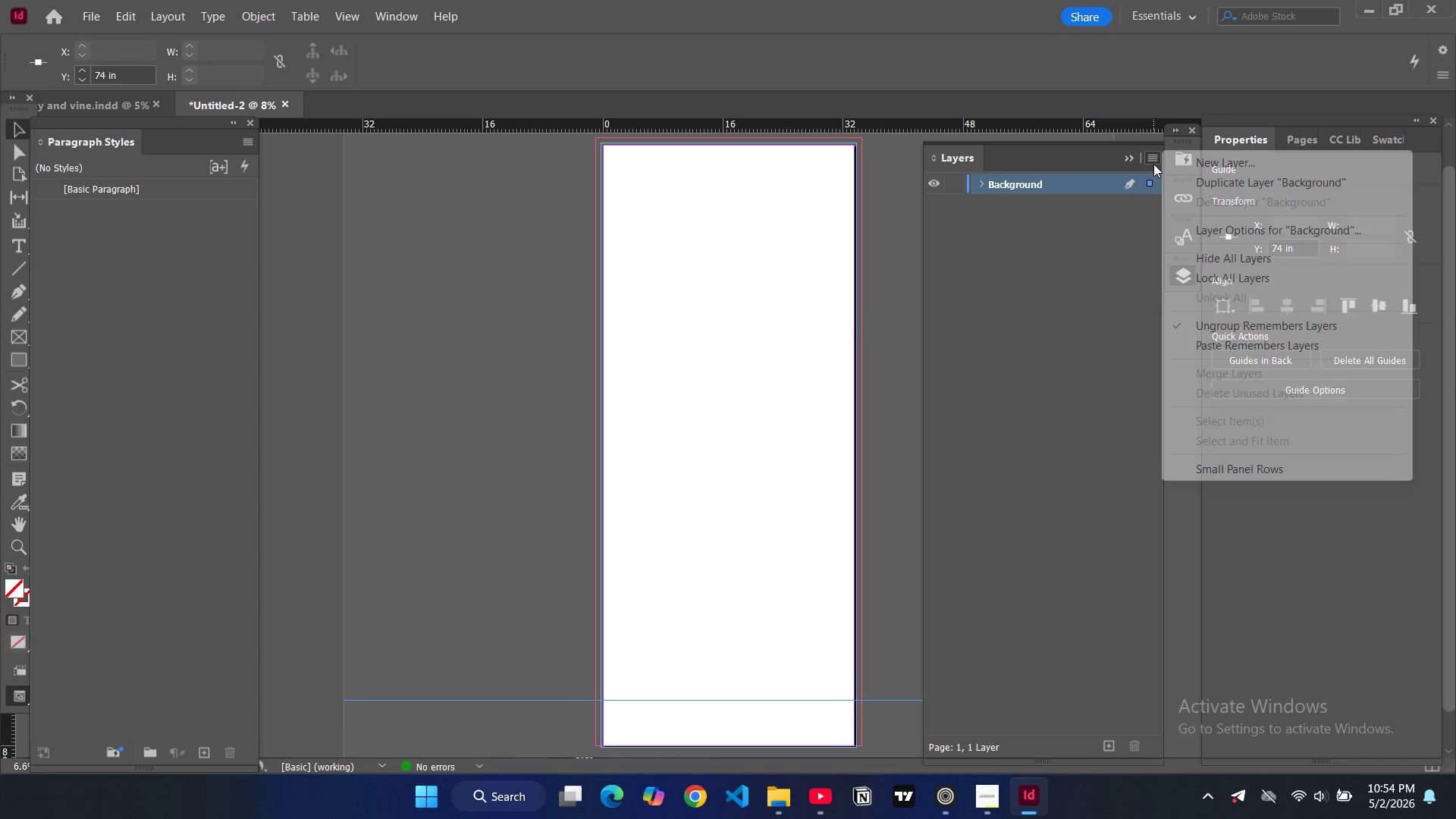 
double_click([1207, 160])
 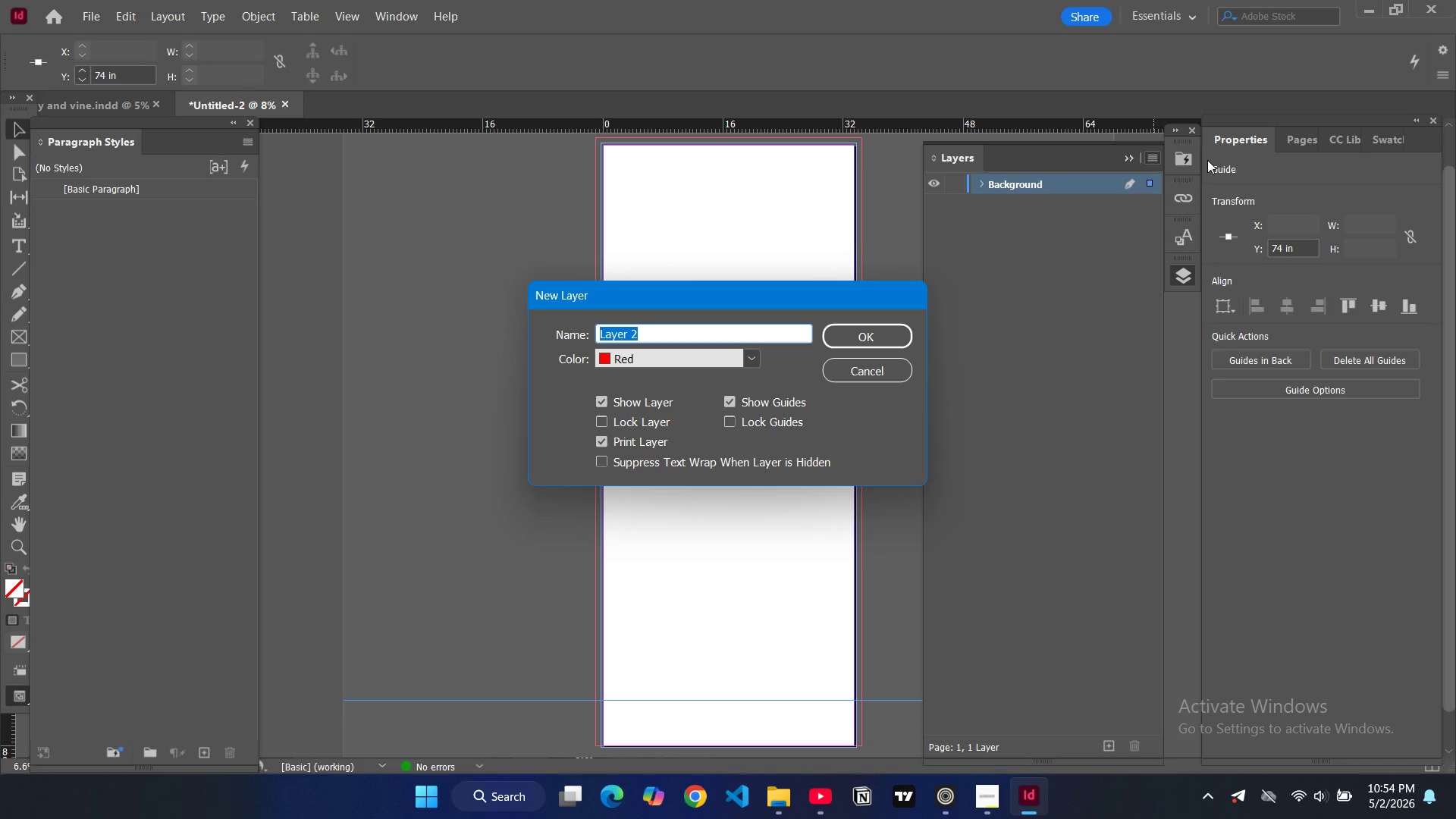 
type(Bbra)
key(Backspace)
key(Backspace)
key(Backspace)
type(randing)
 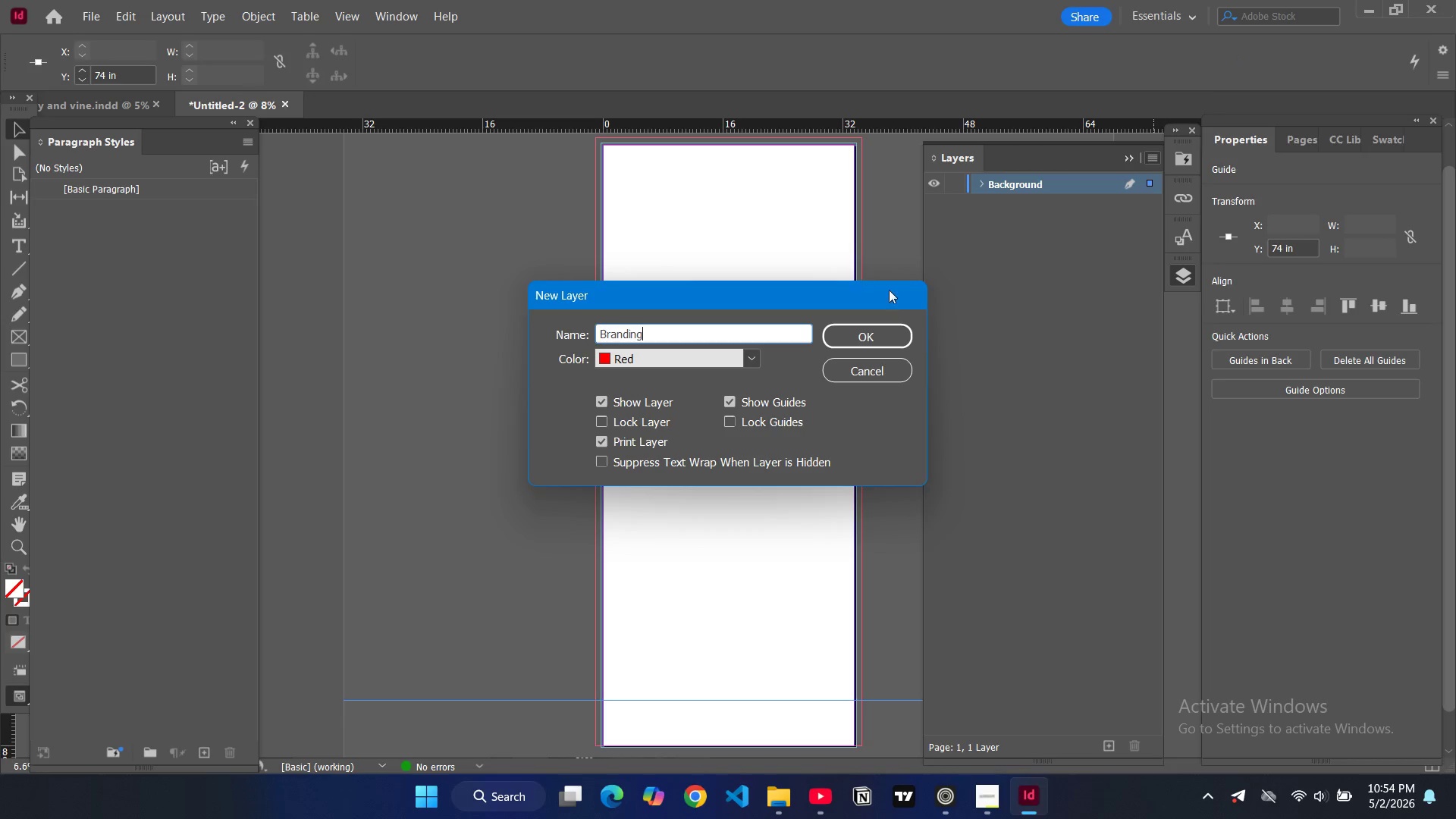 
left_click([887, 328])
 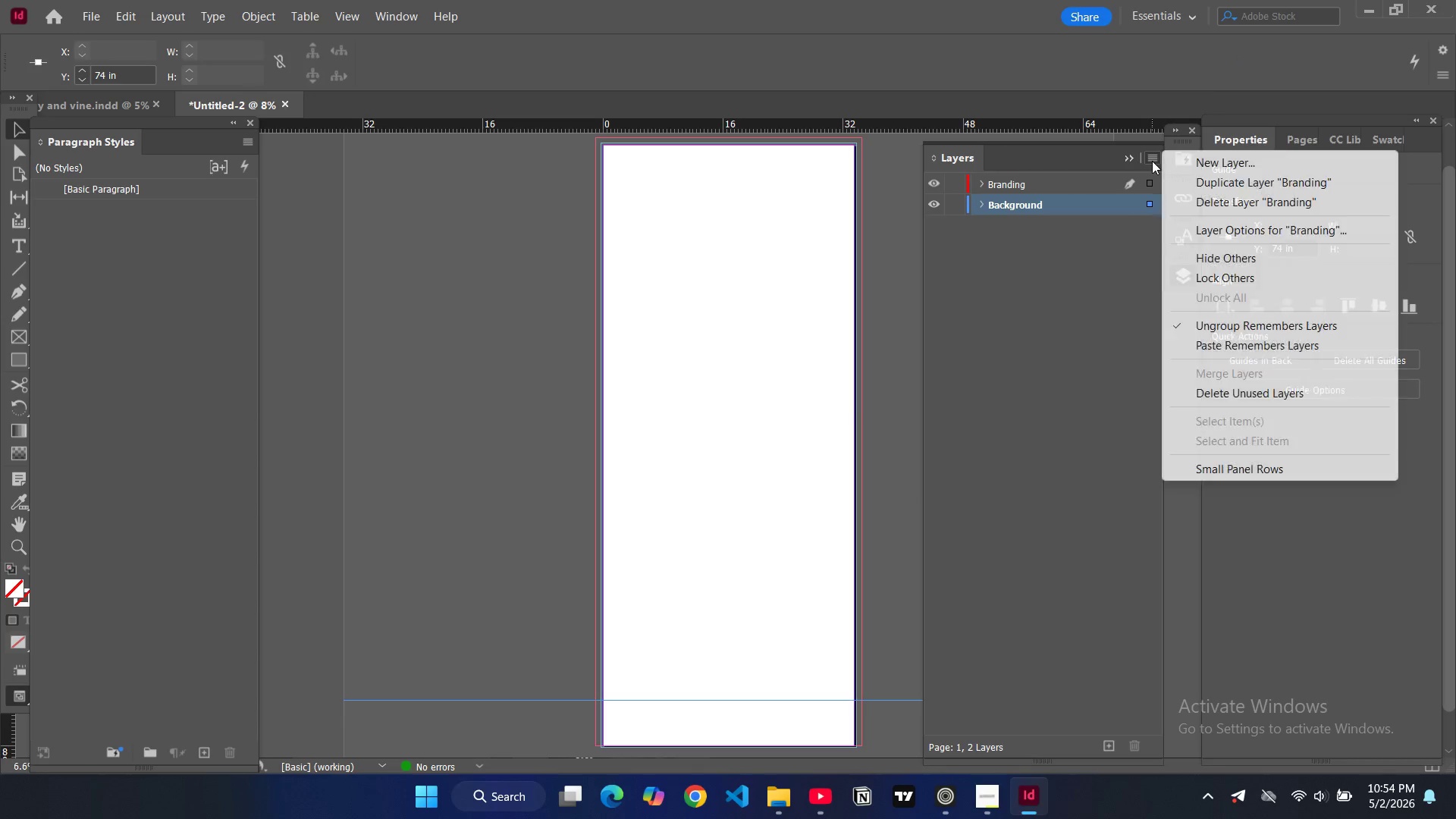 
double_click([1213, 162])
 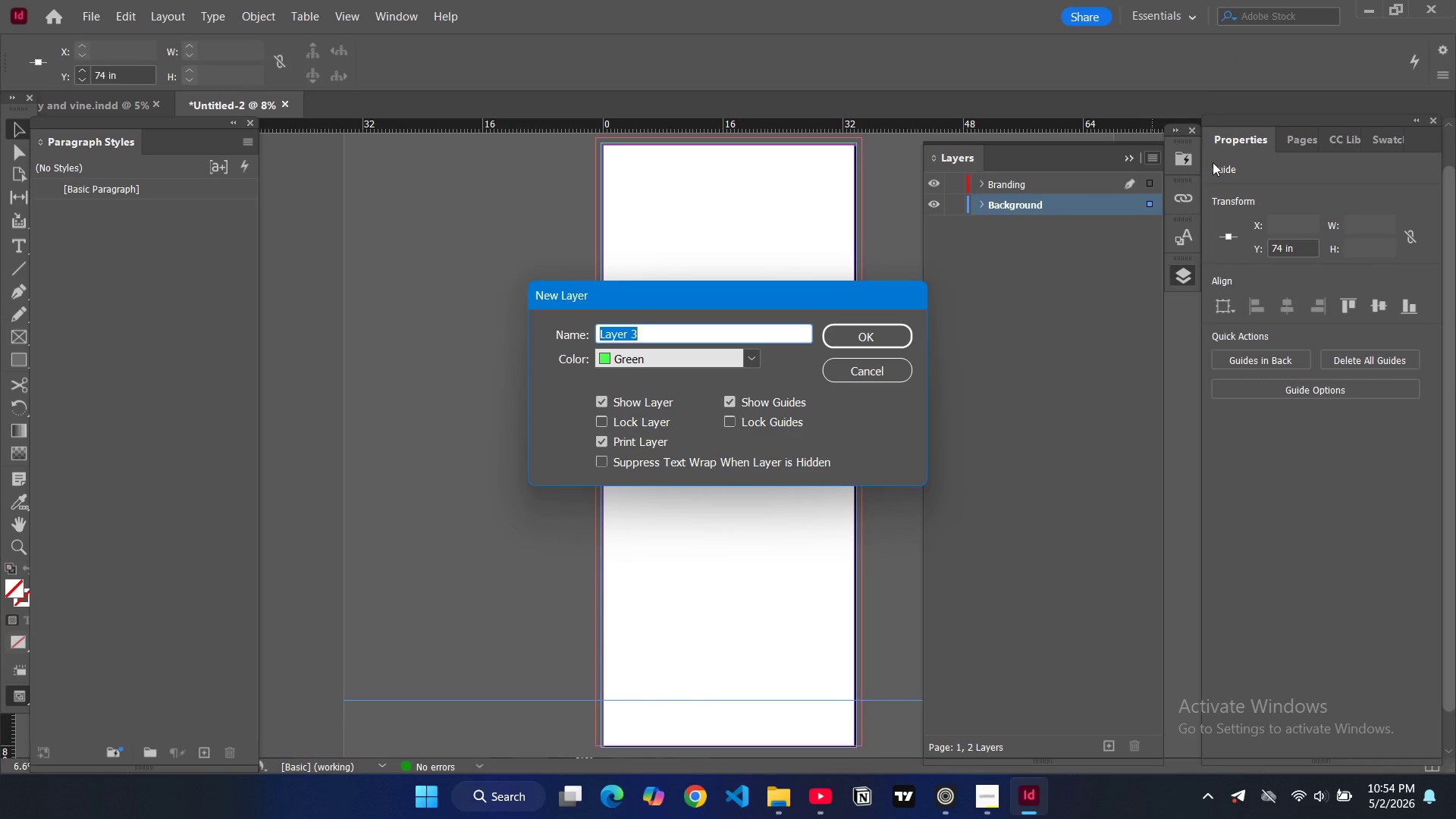 
type(Headline)
 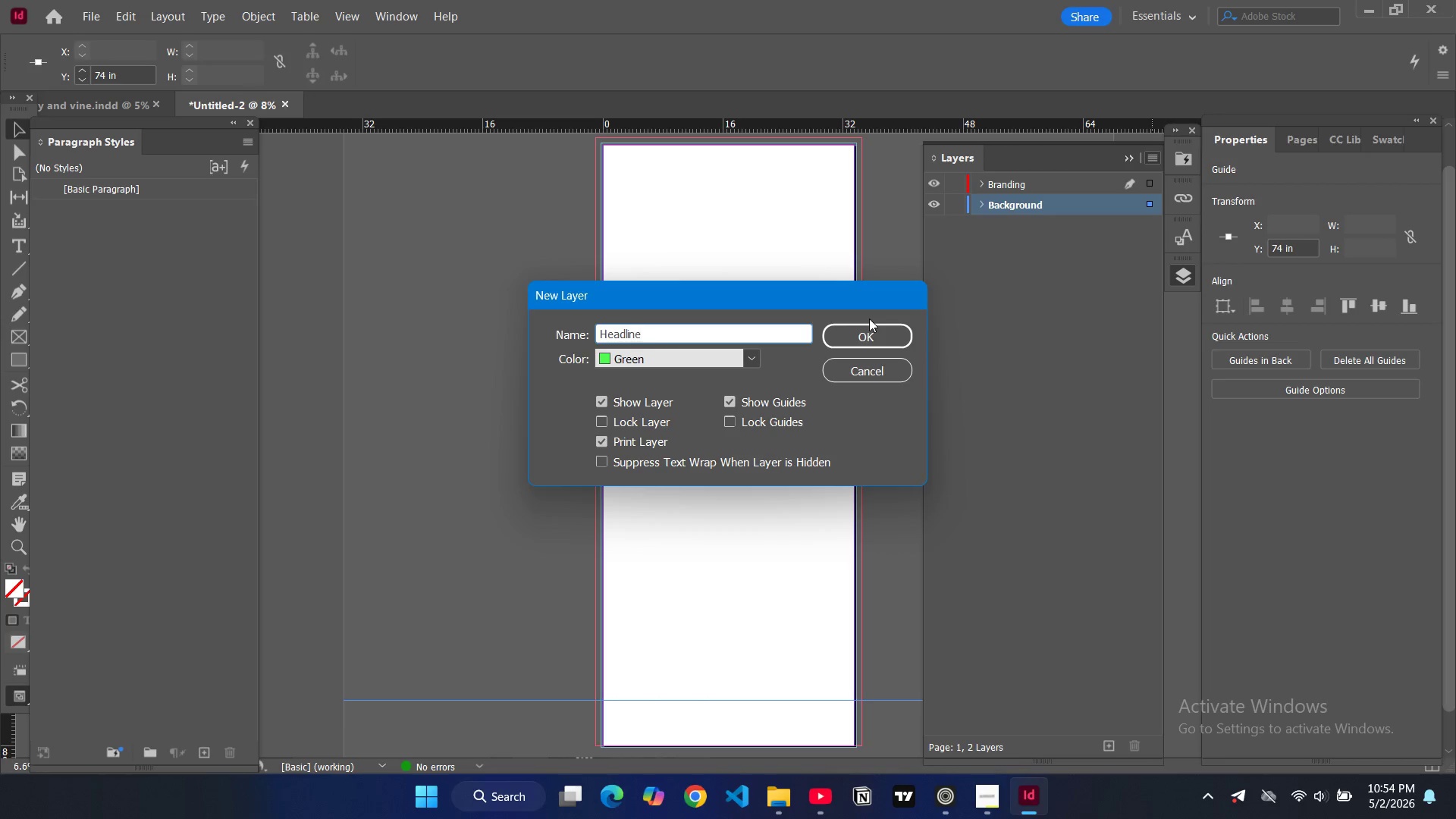 
left_click([869, 318])
 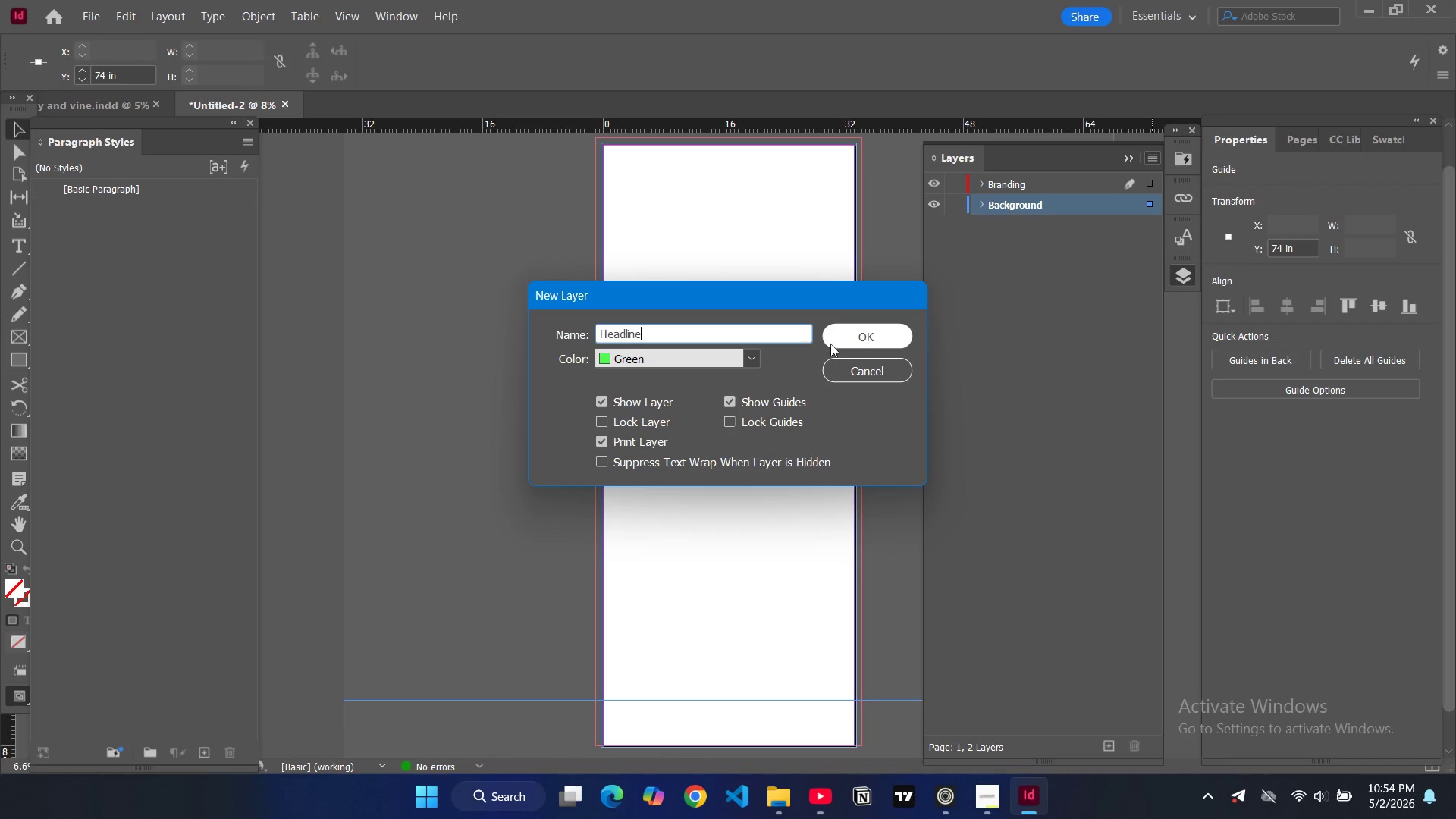 
left_click([826, 340])
 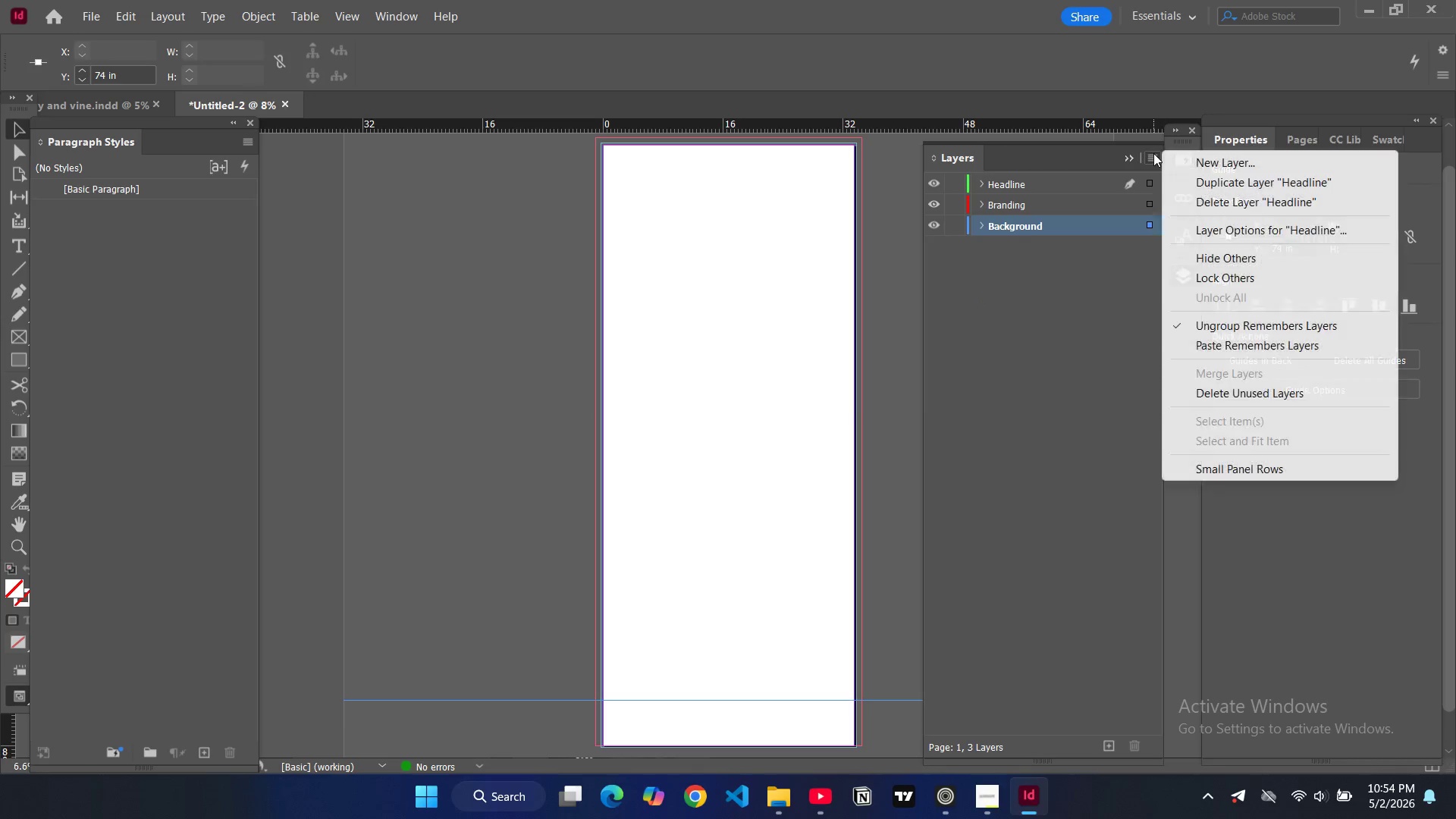 
double_click([1235, 164])
 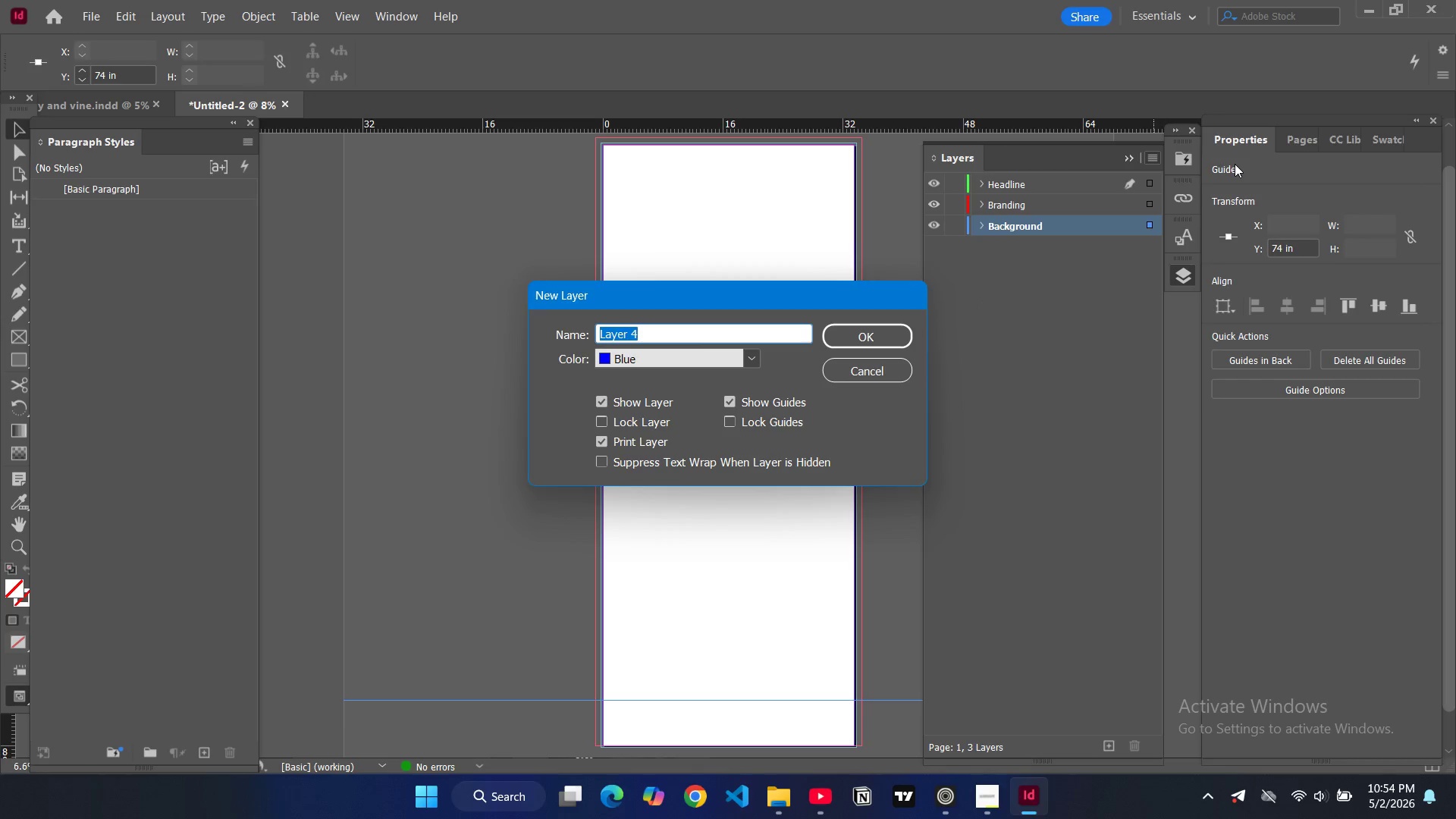 
type(Body content)
 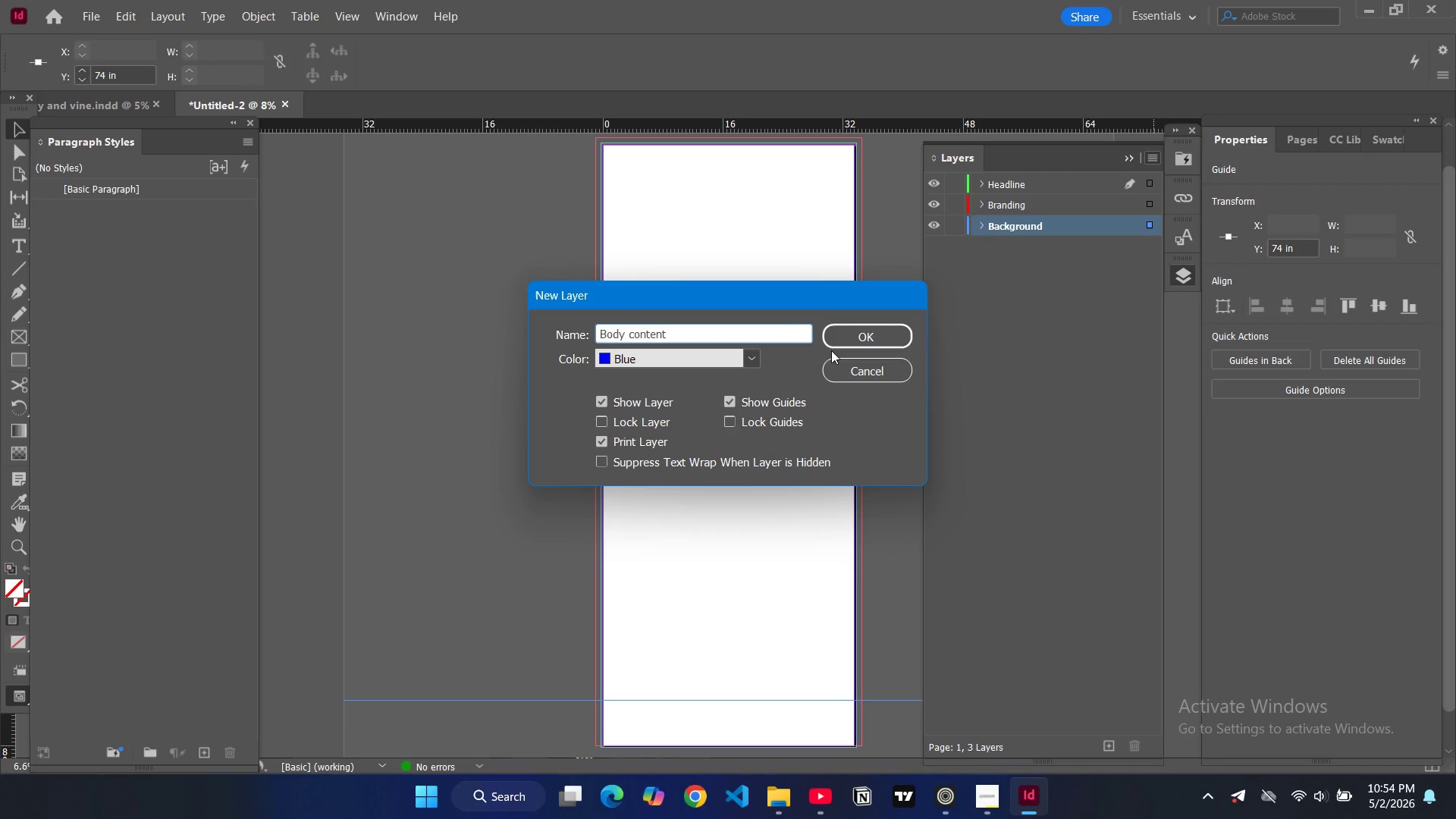 
left_click([839, 335])
 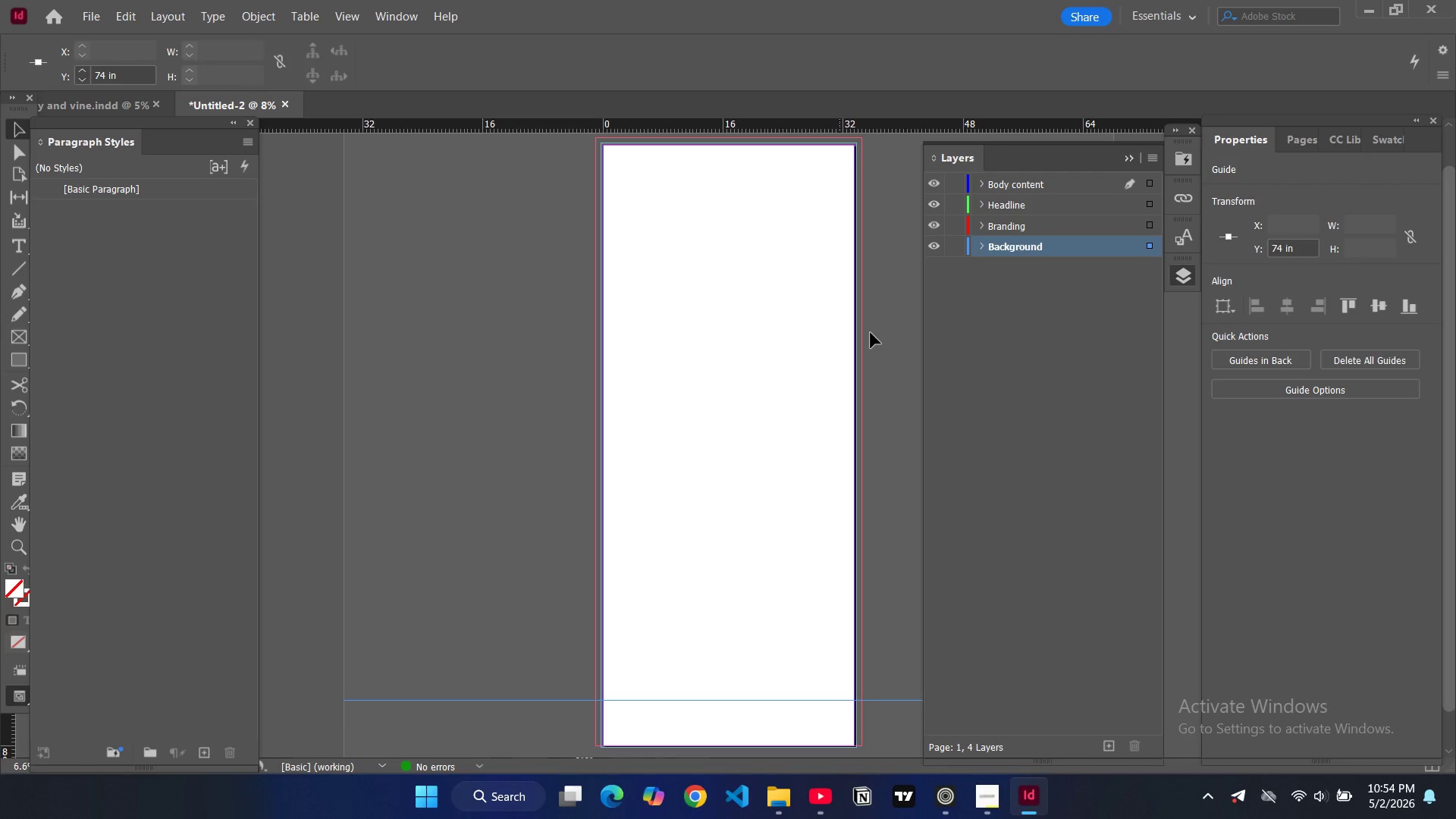 
left_click([1156, 158])
 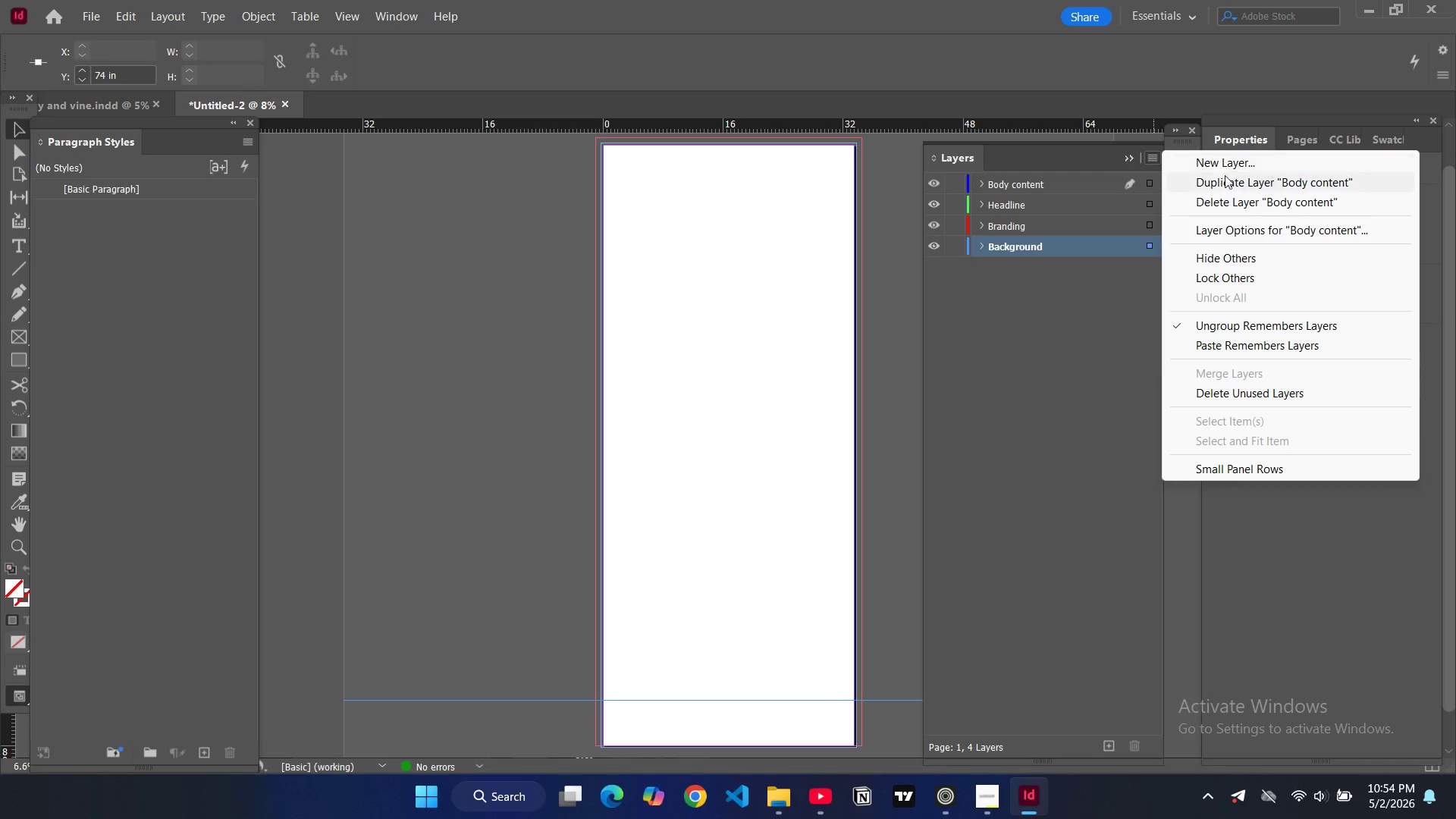 
left_click([1228, 163])
 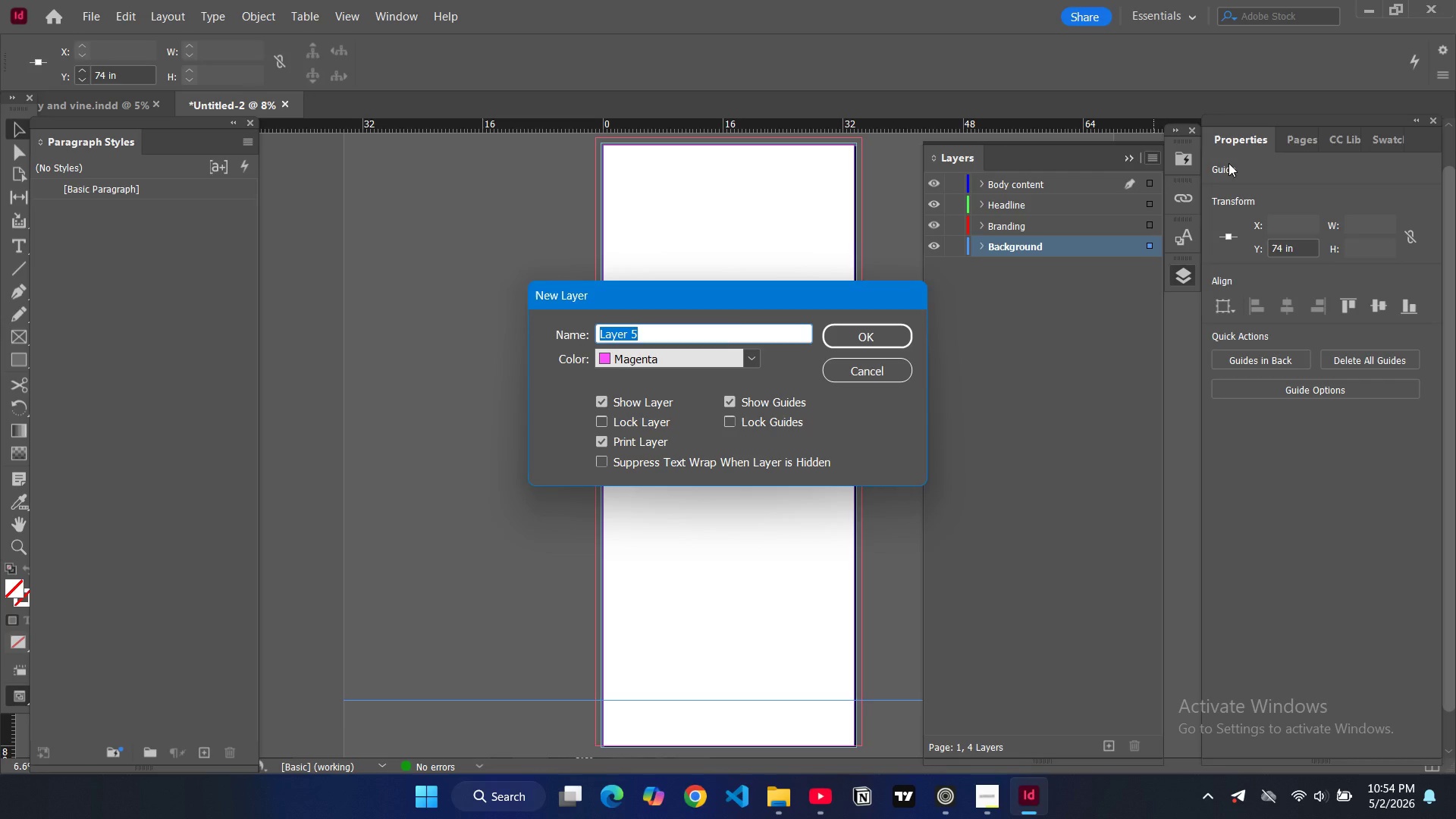 
type(Footeer)
key(Backspace)
key(Backspace)
type(r)
 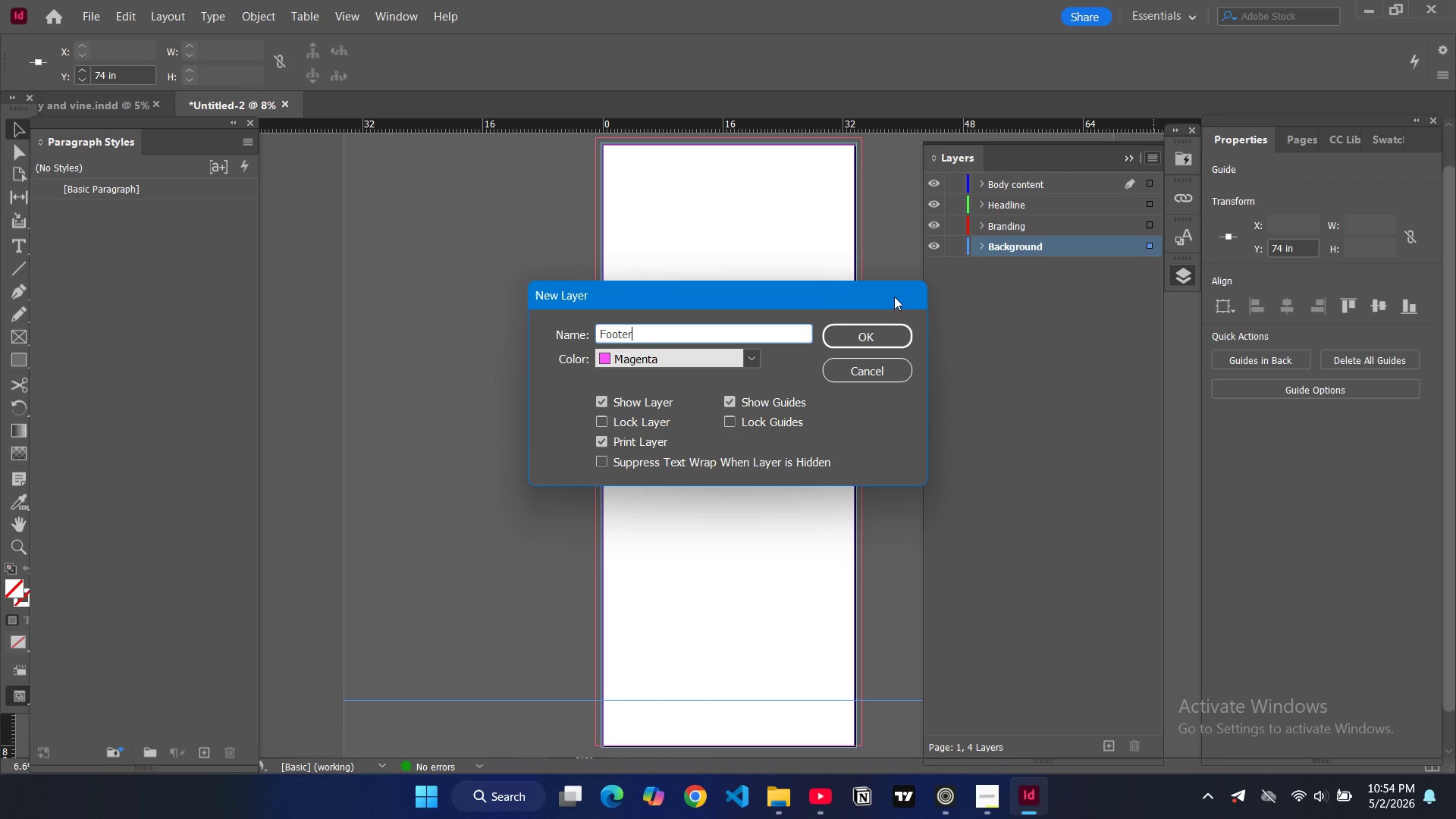 
left_click([874, 343])
 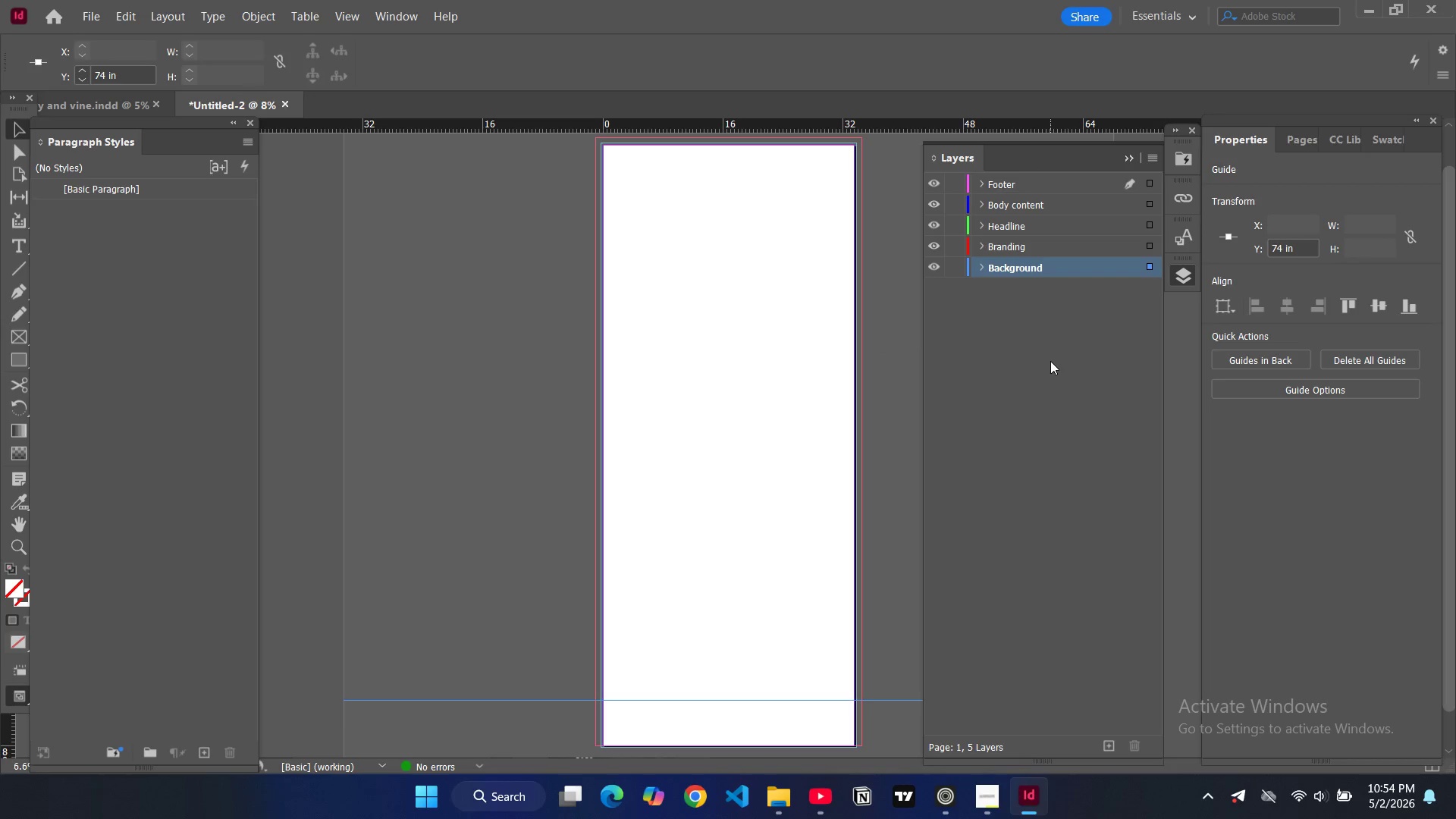 
wait(8.33)
 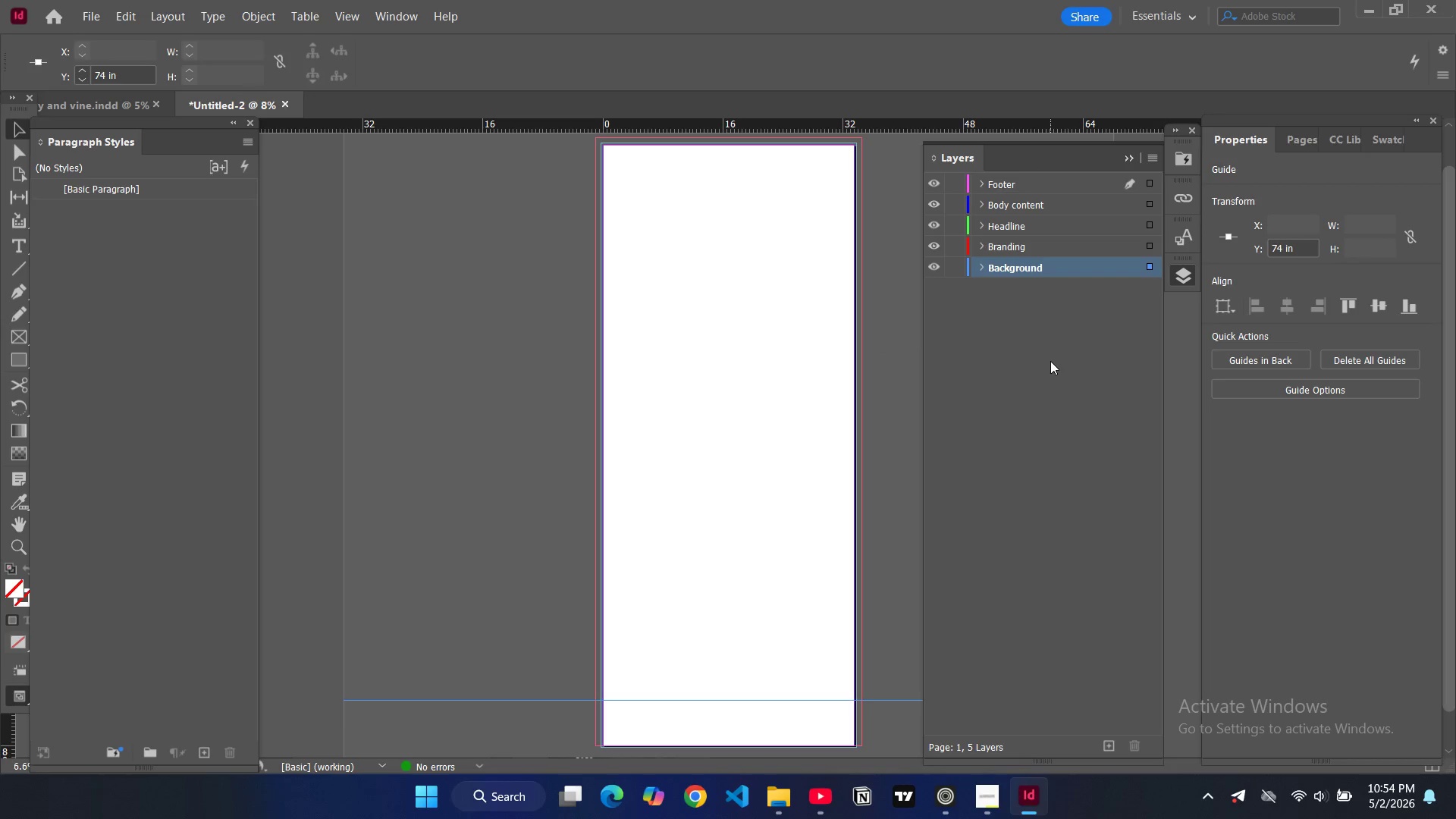 
left_click([168, 14])
 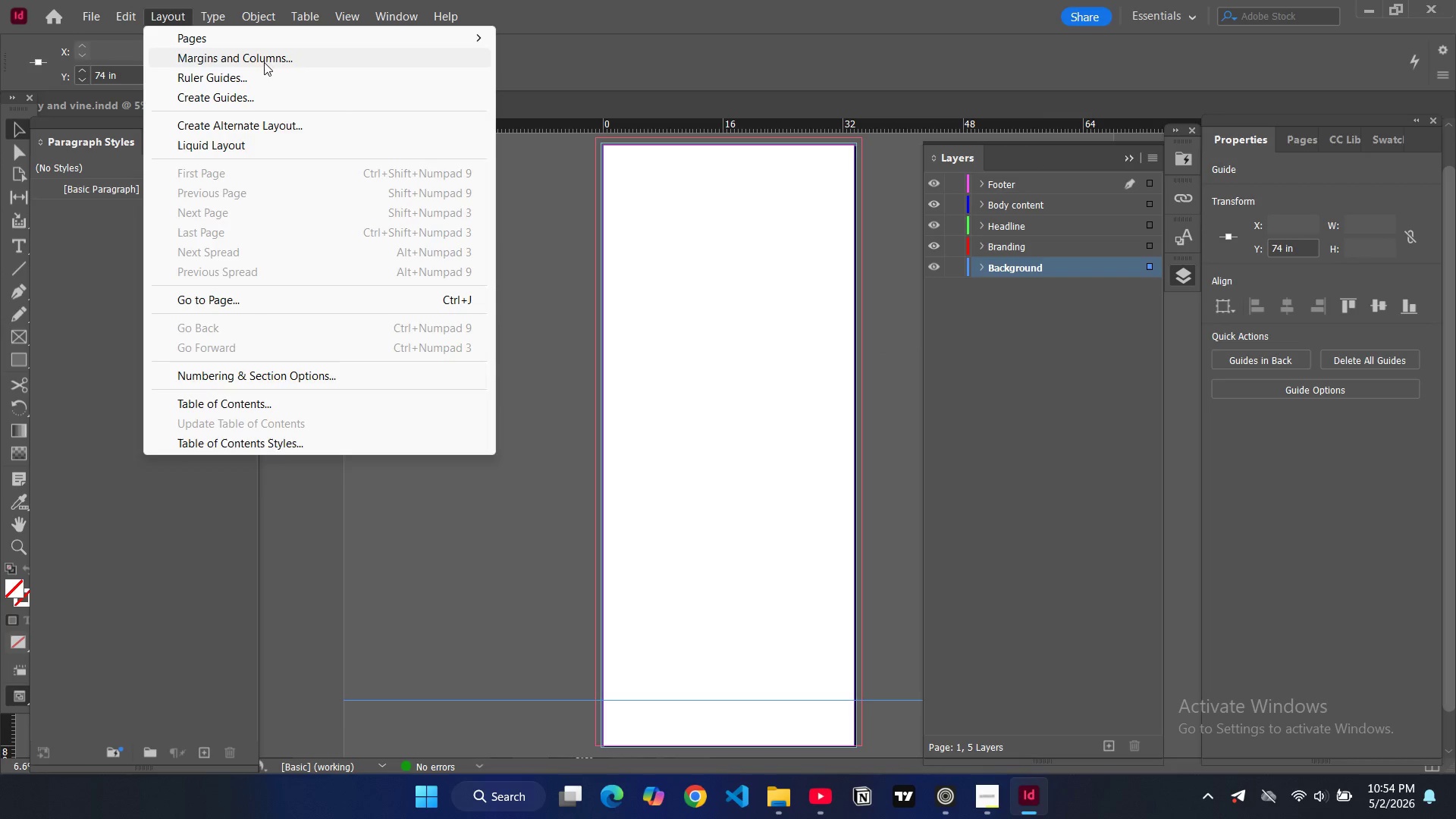 
left_click([260, 58])
 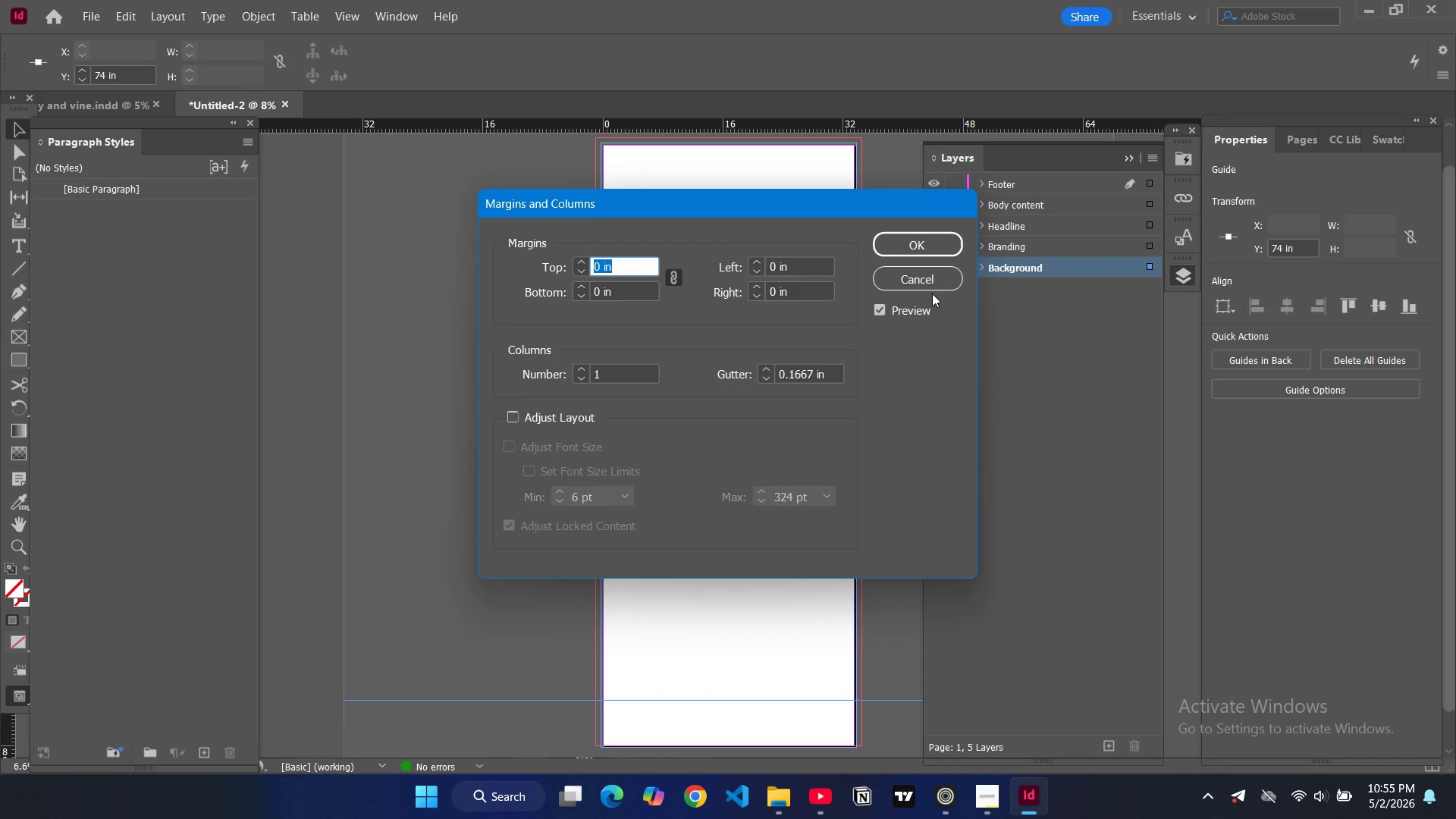 
wait(7.19)
 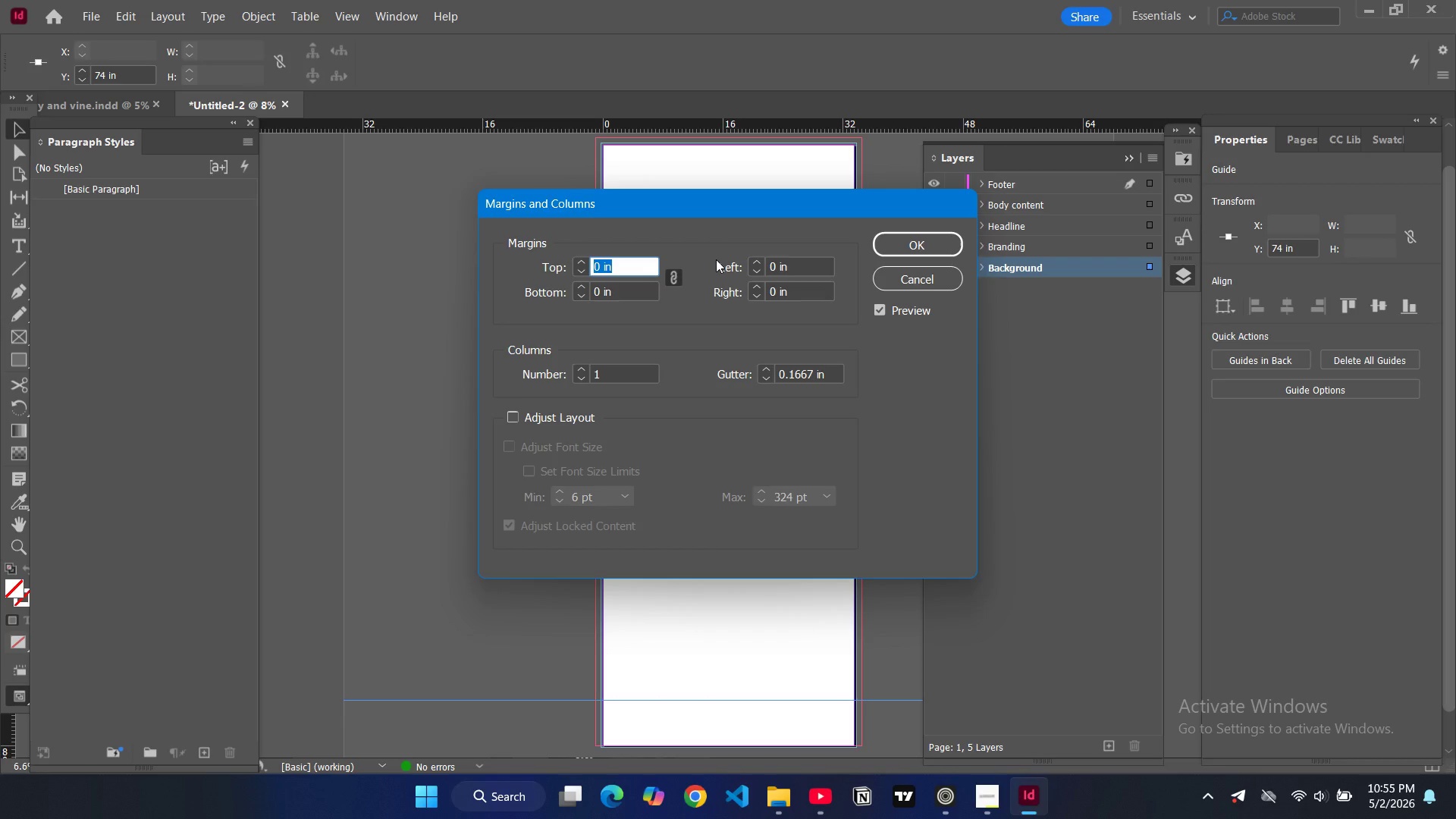 
left_click([928, 283])
 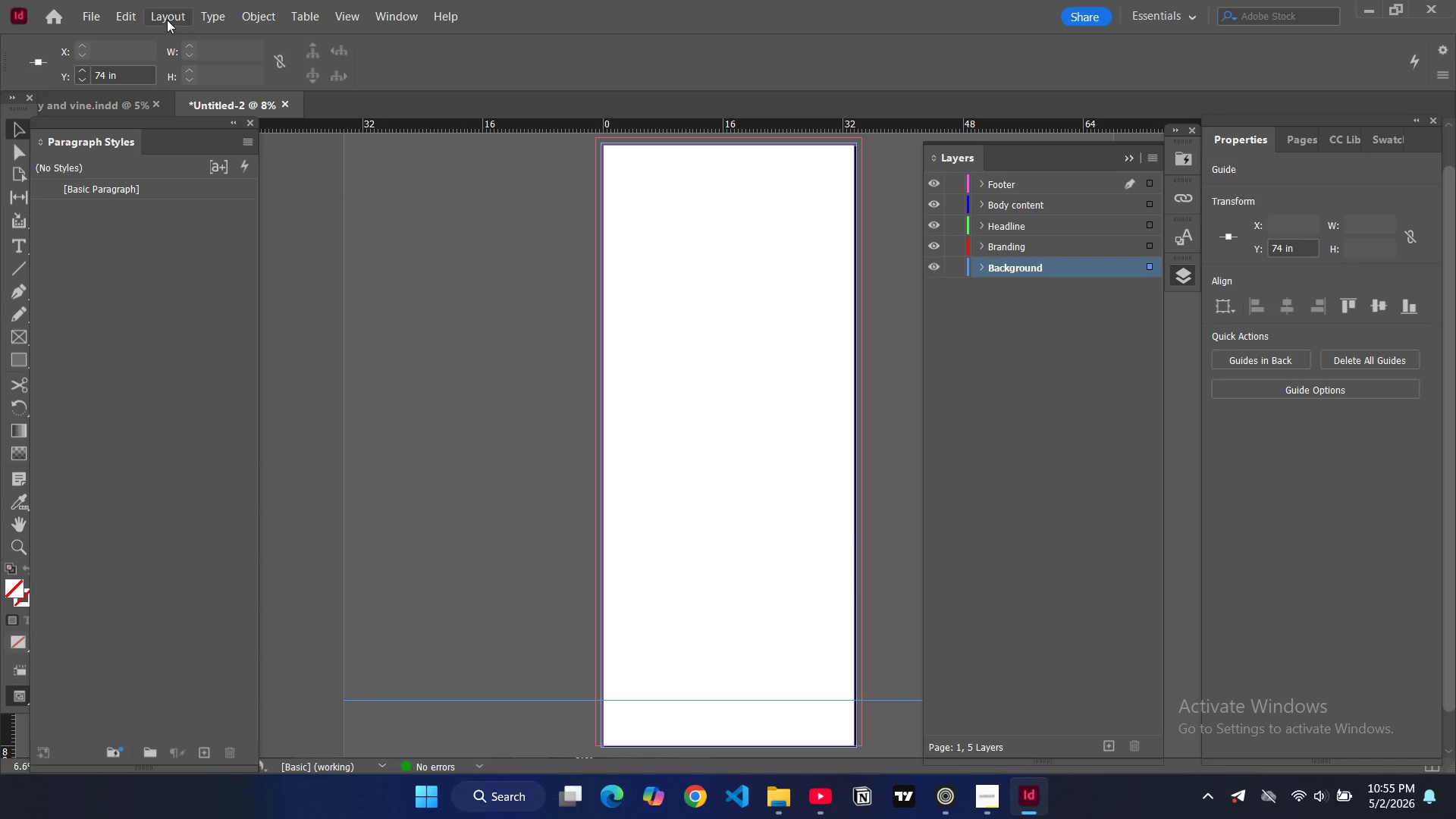 
left_click([167, 20])
 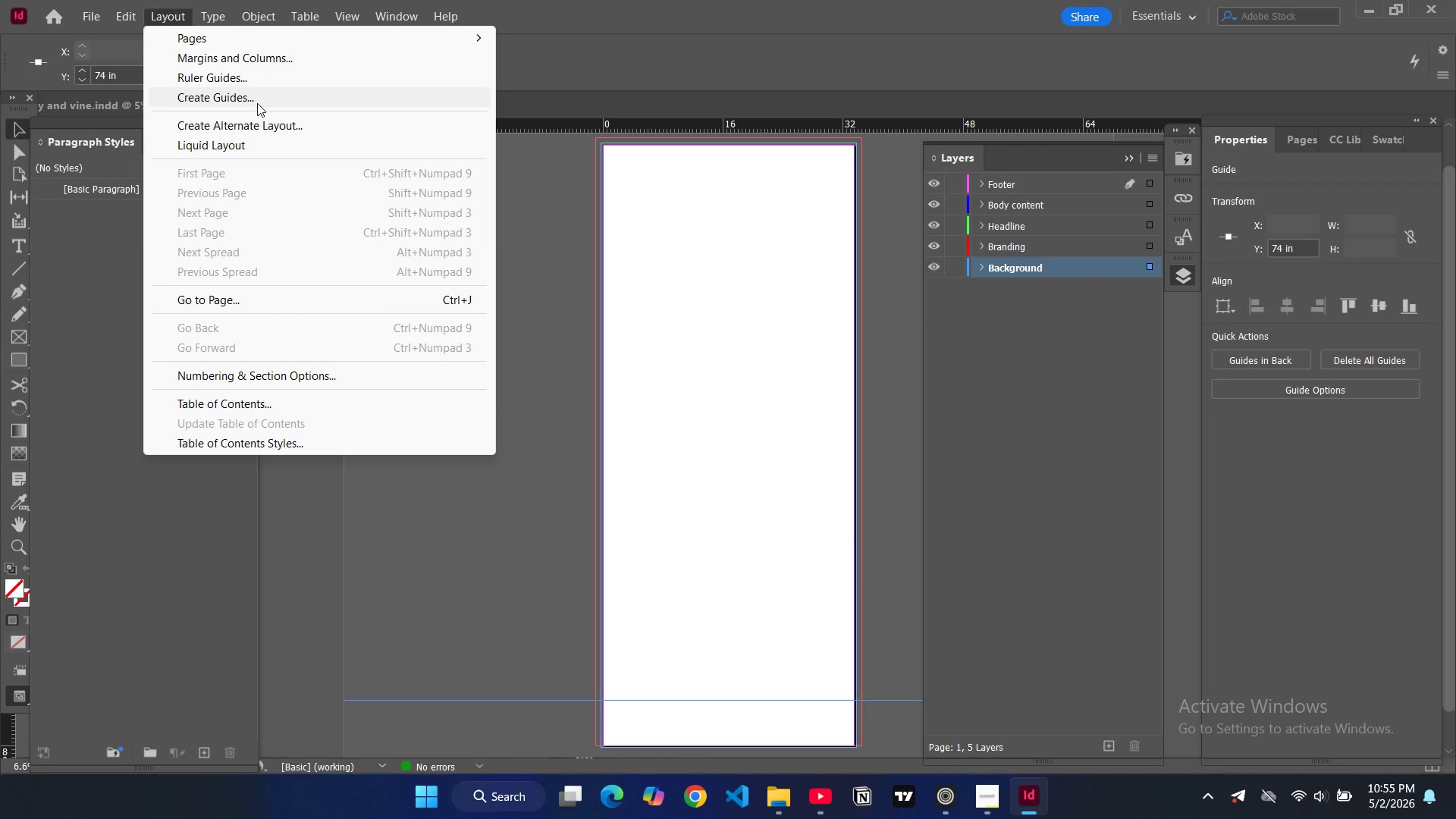 
double_click([257, 99])
 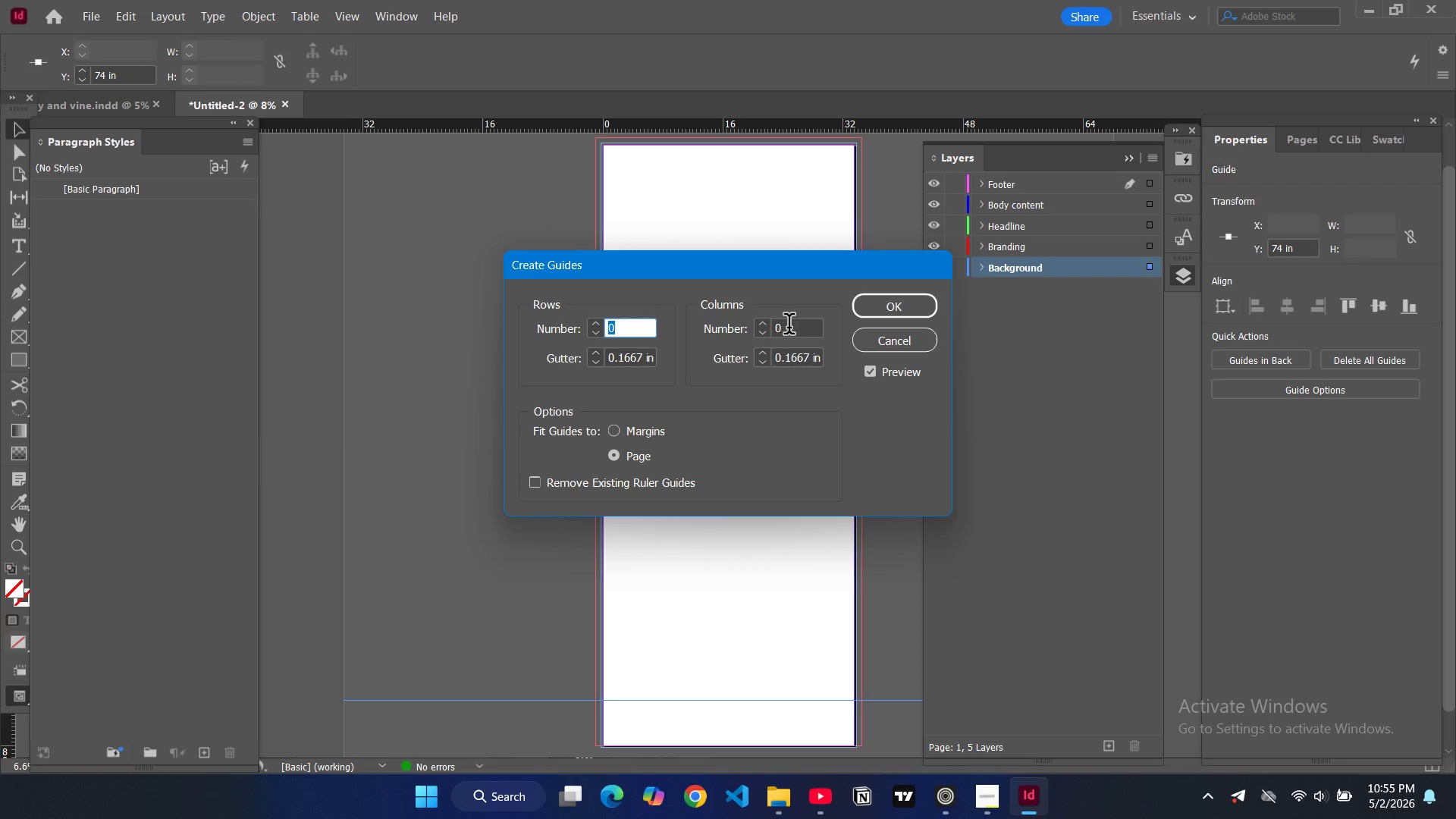 
double_click([789, 327])
 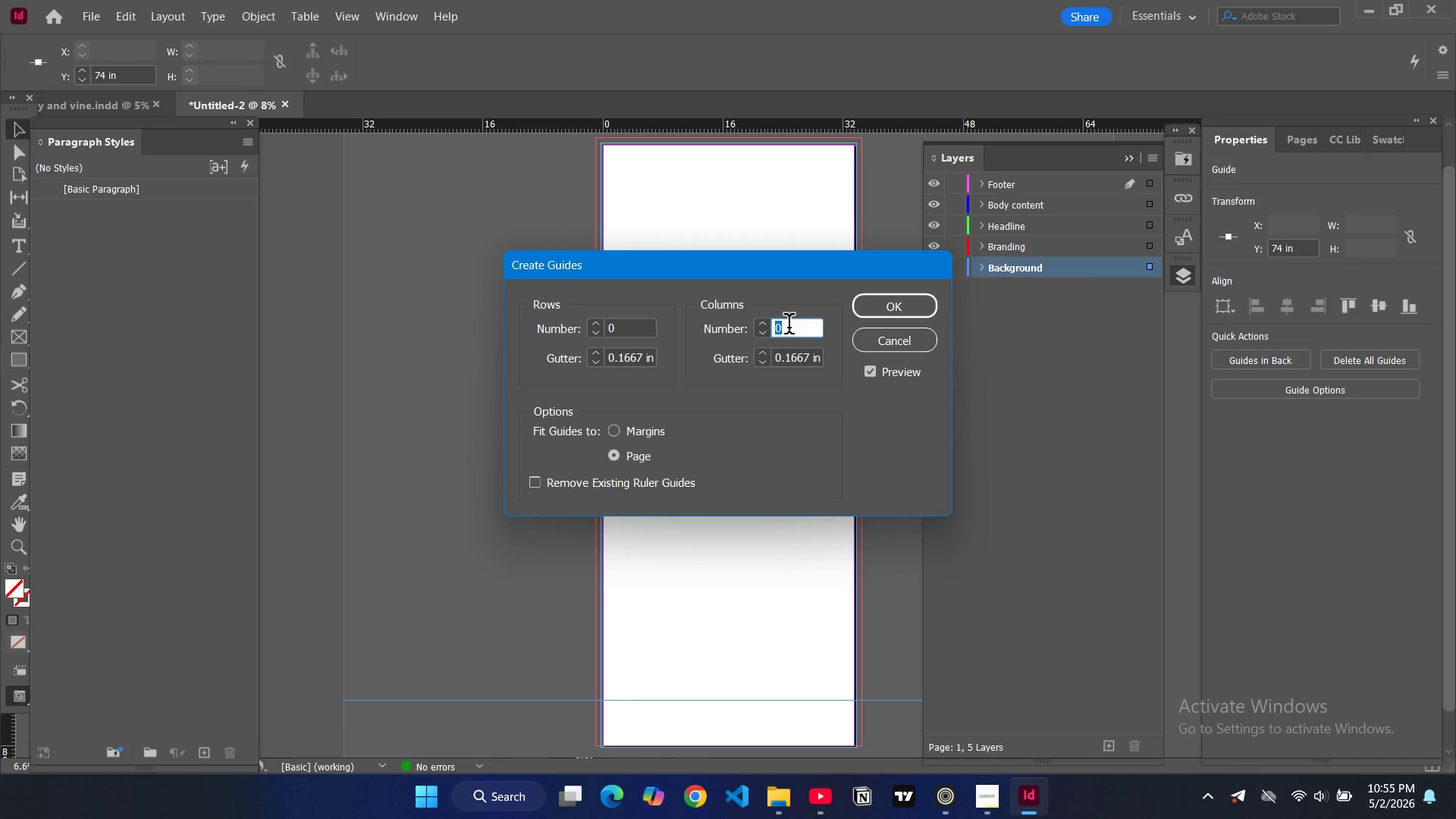 
key(3)
 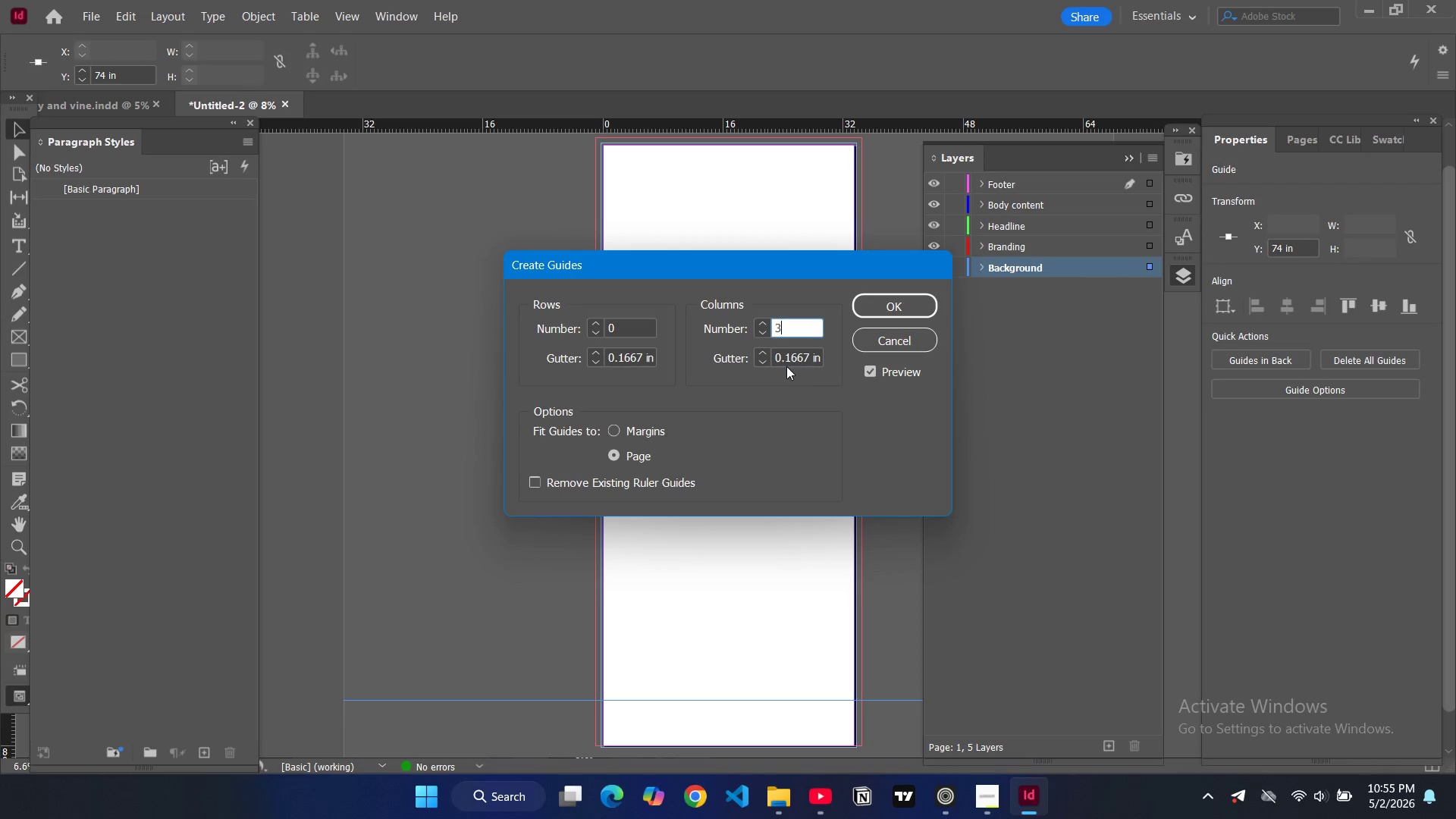 
double_click([789, 355])
 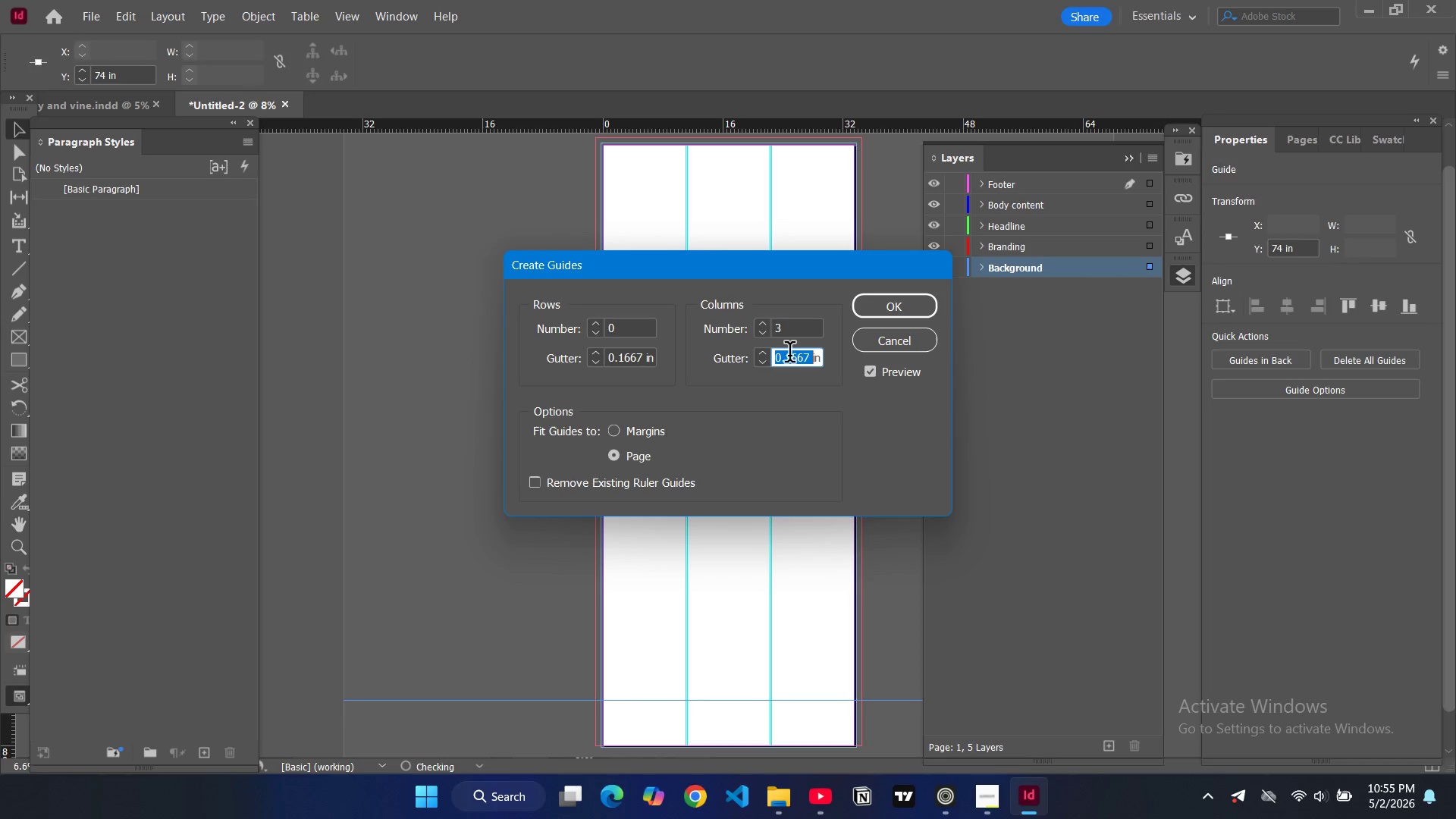 
triple_click([789, 355])
 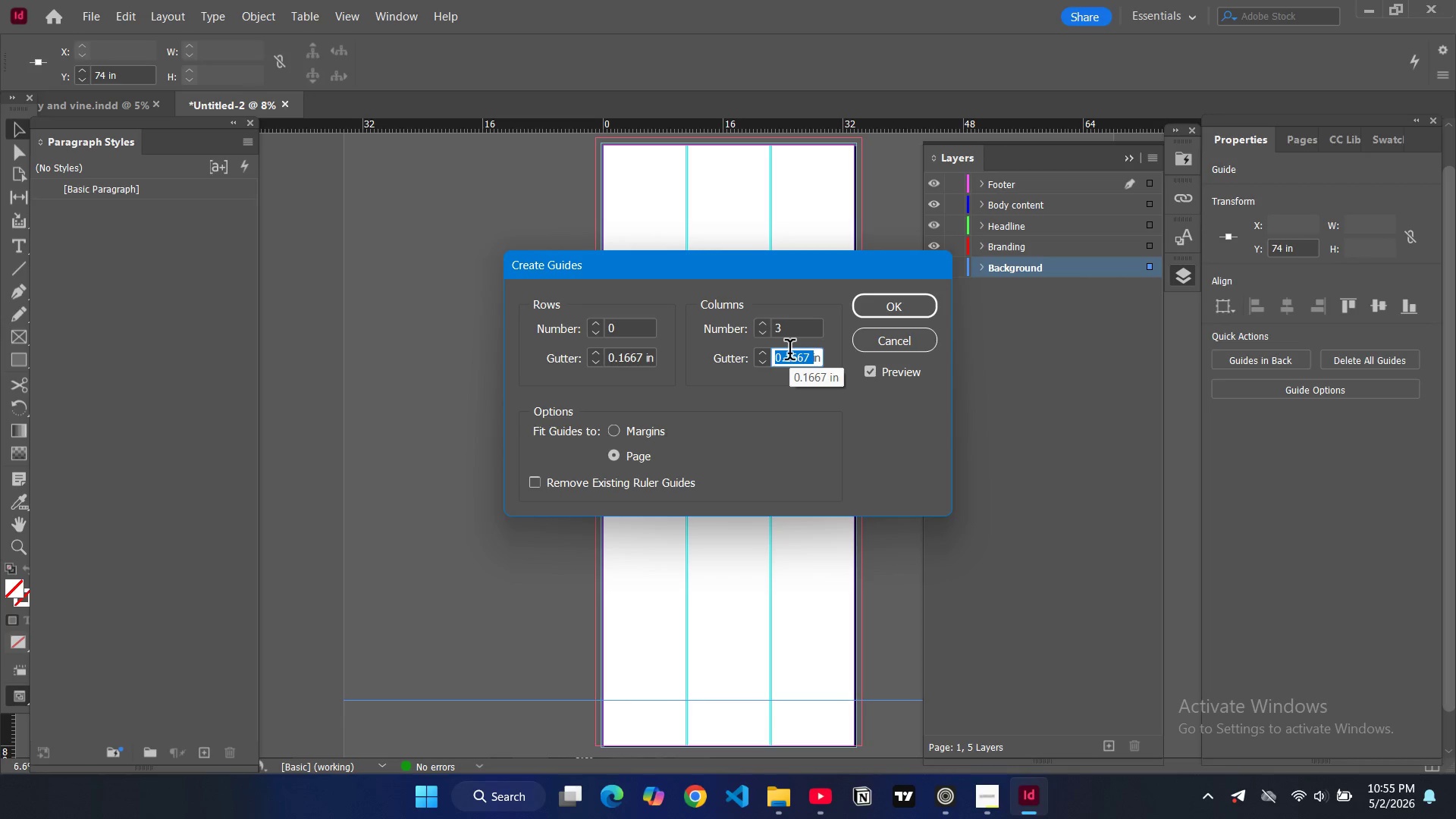 
key(0)
 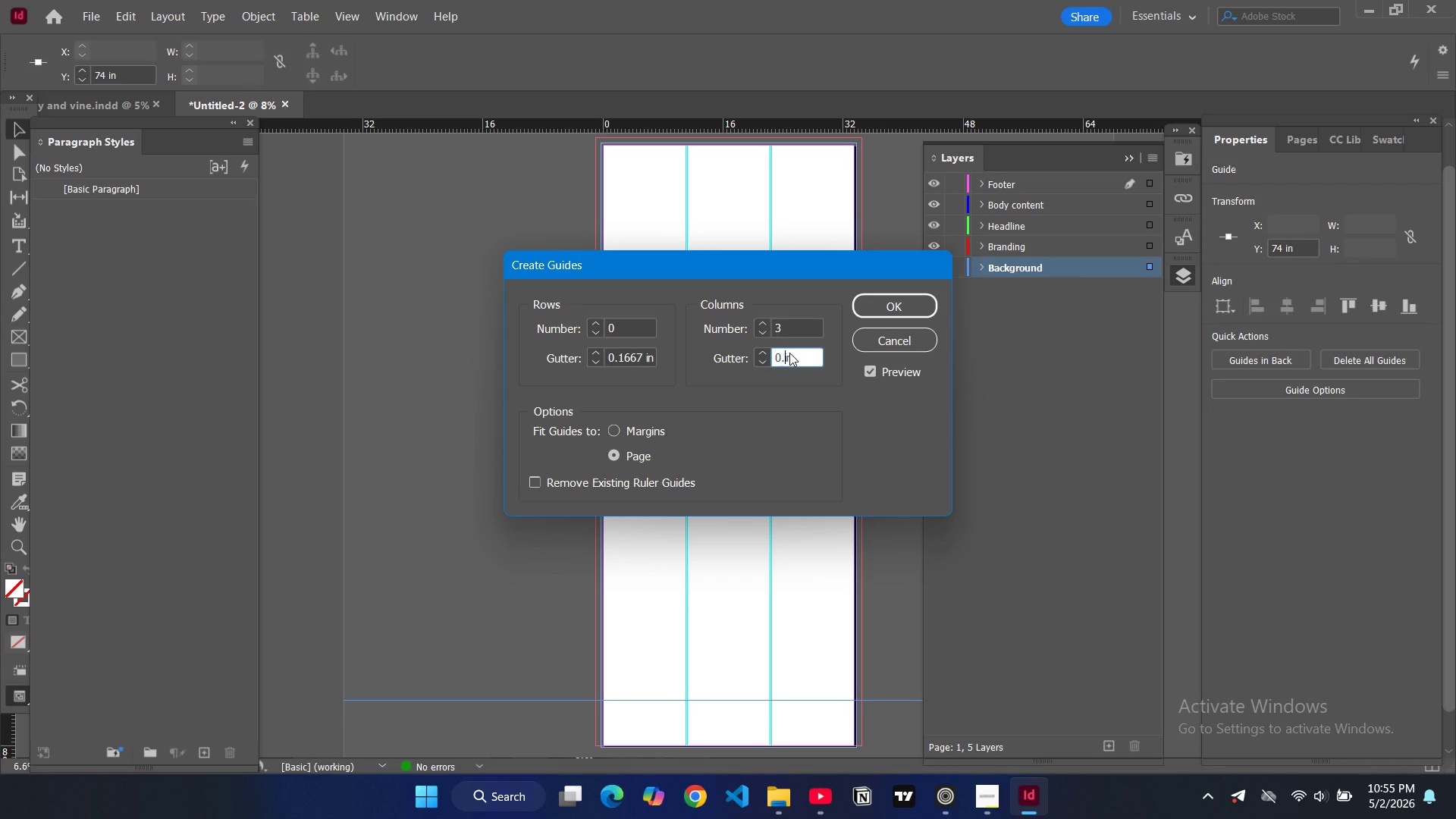 
key(Period)
 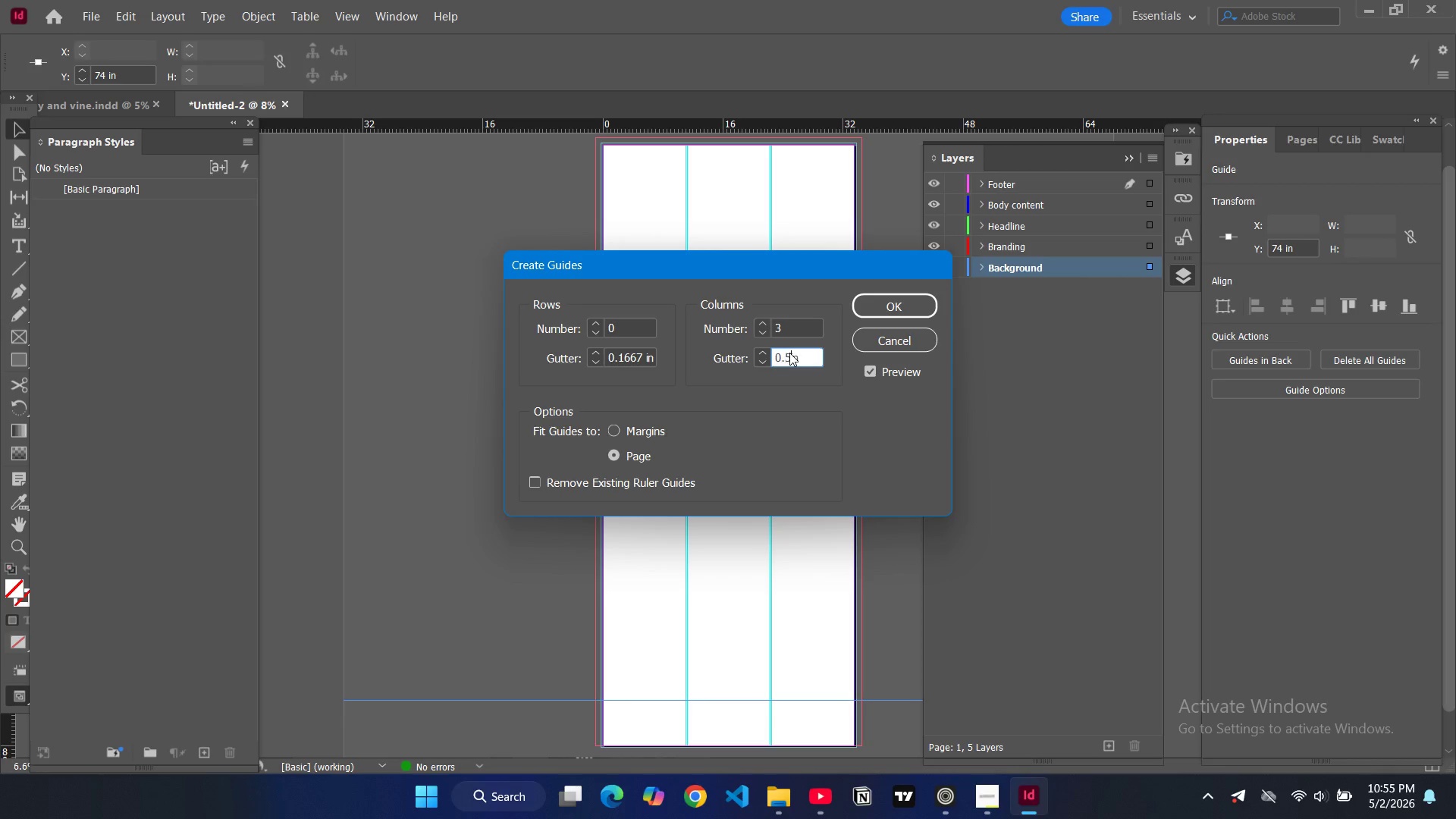 
key(5)
 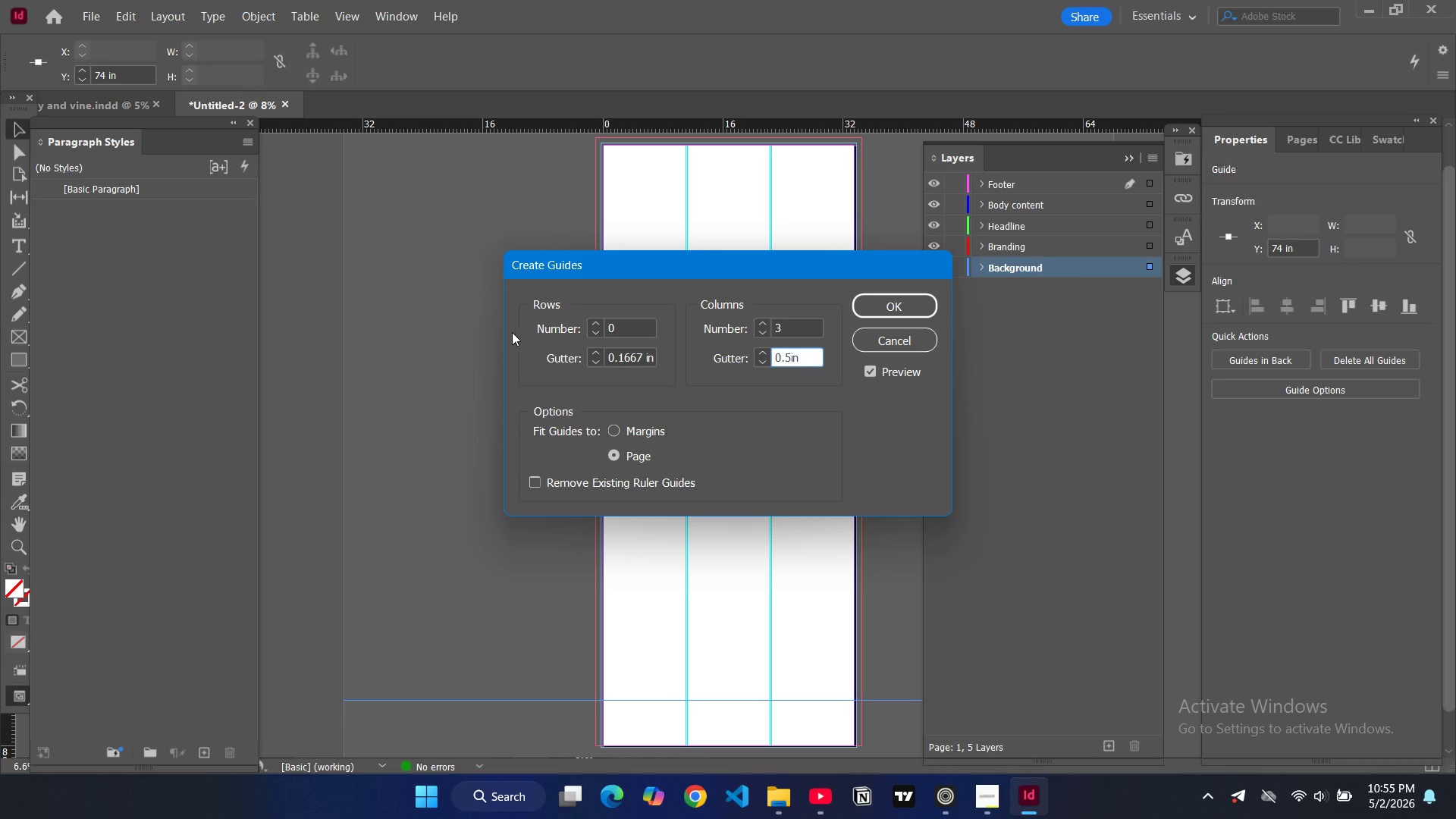 
double_click([628, 329])
 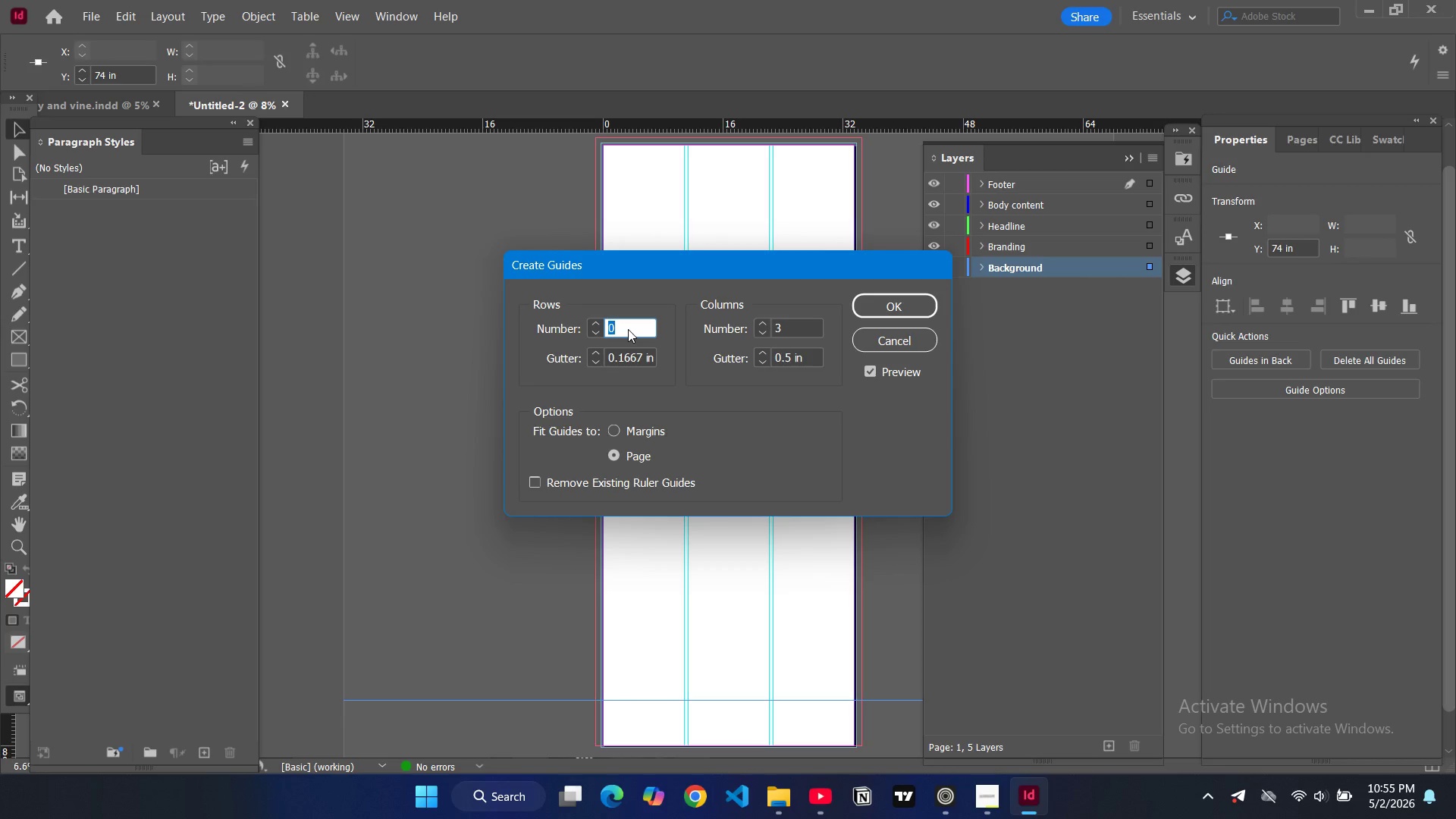 
key(6)
 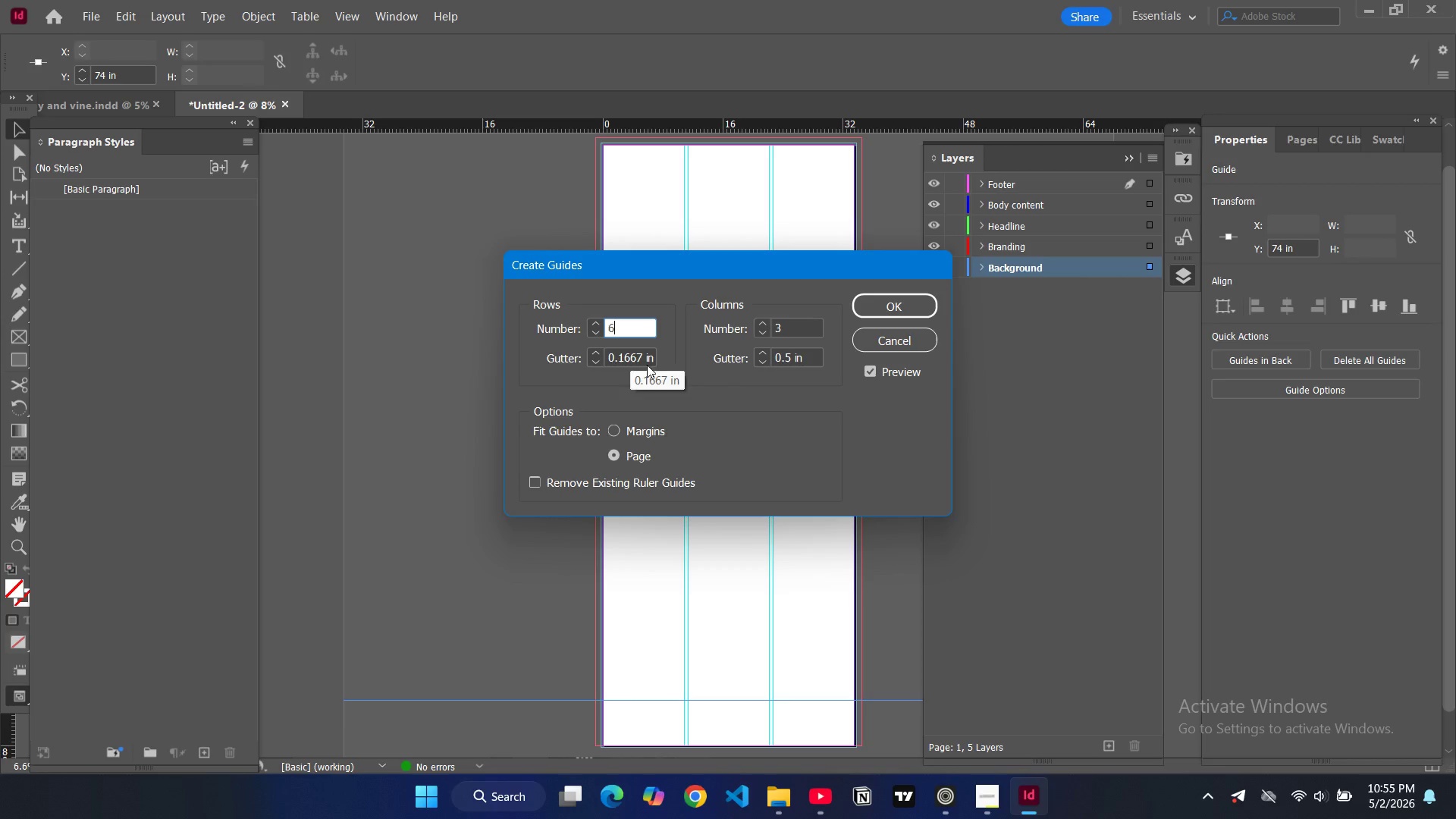 
left_click([909, 301])
 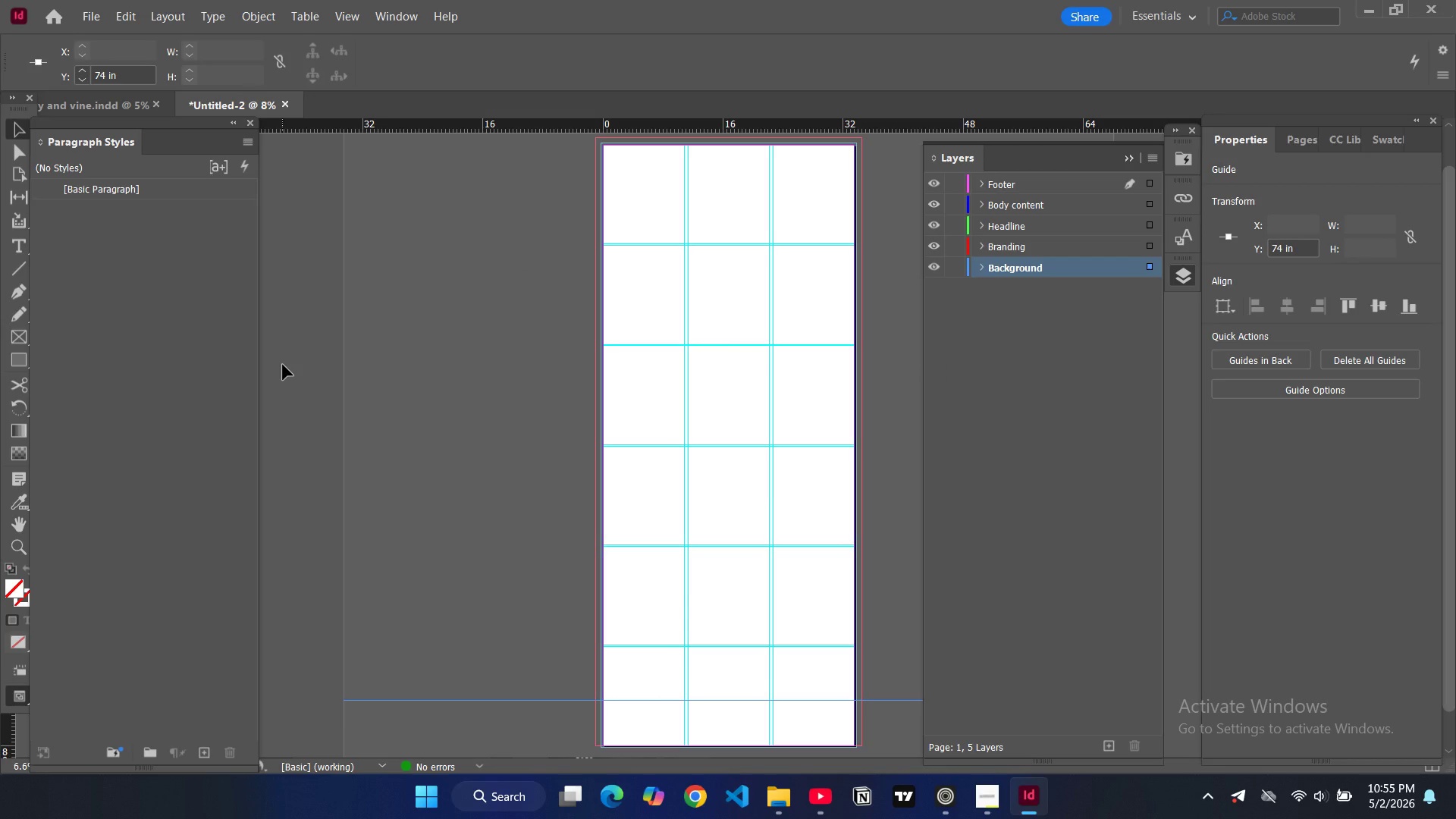 
wait(5.58)
 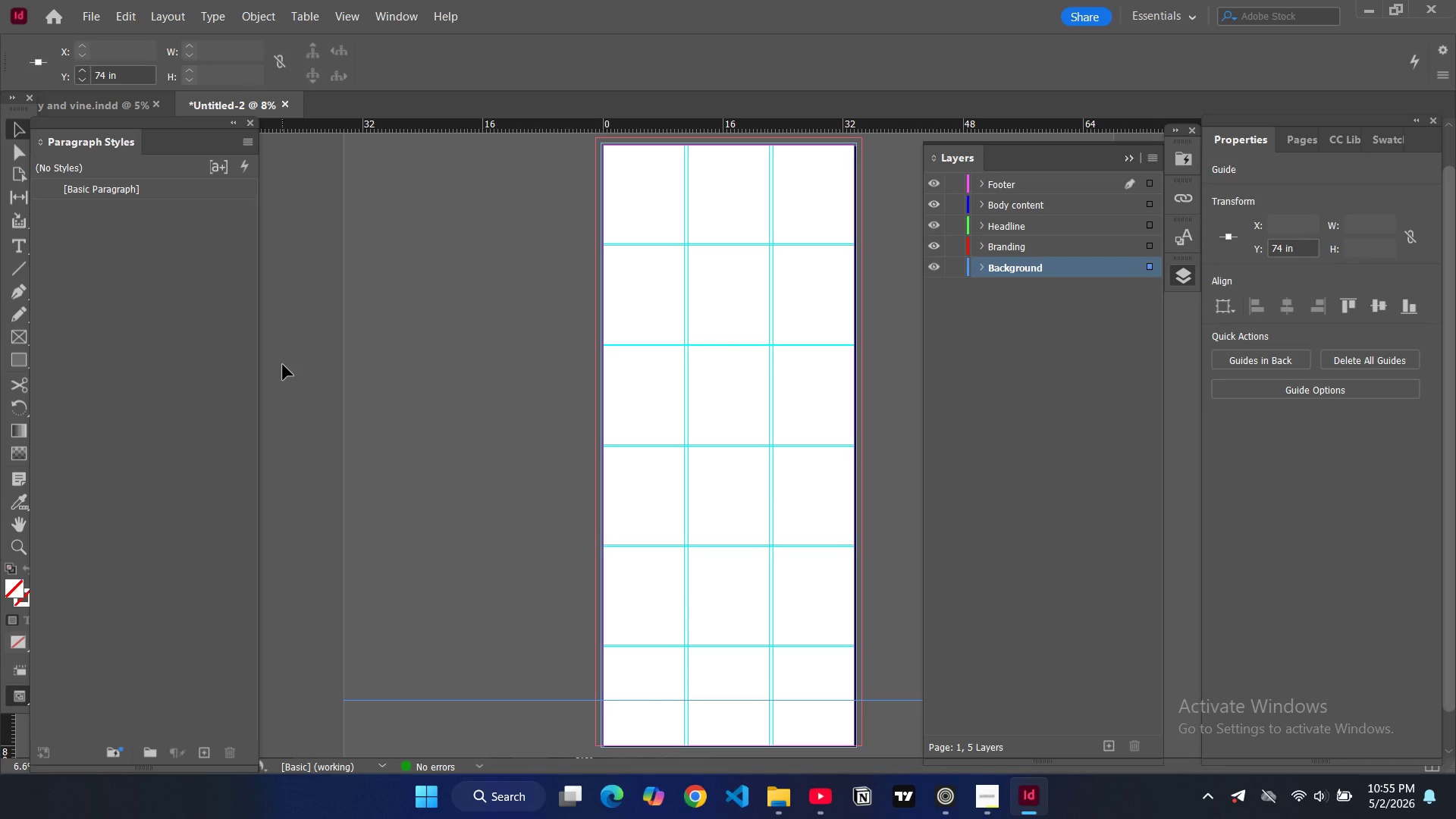 
left_click([243, 147])
 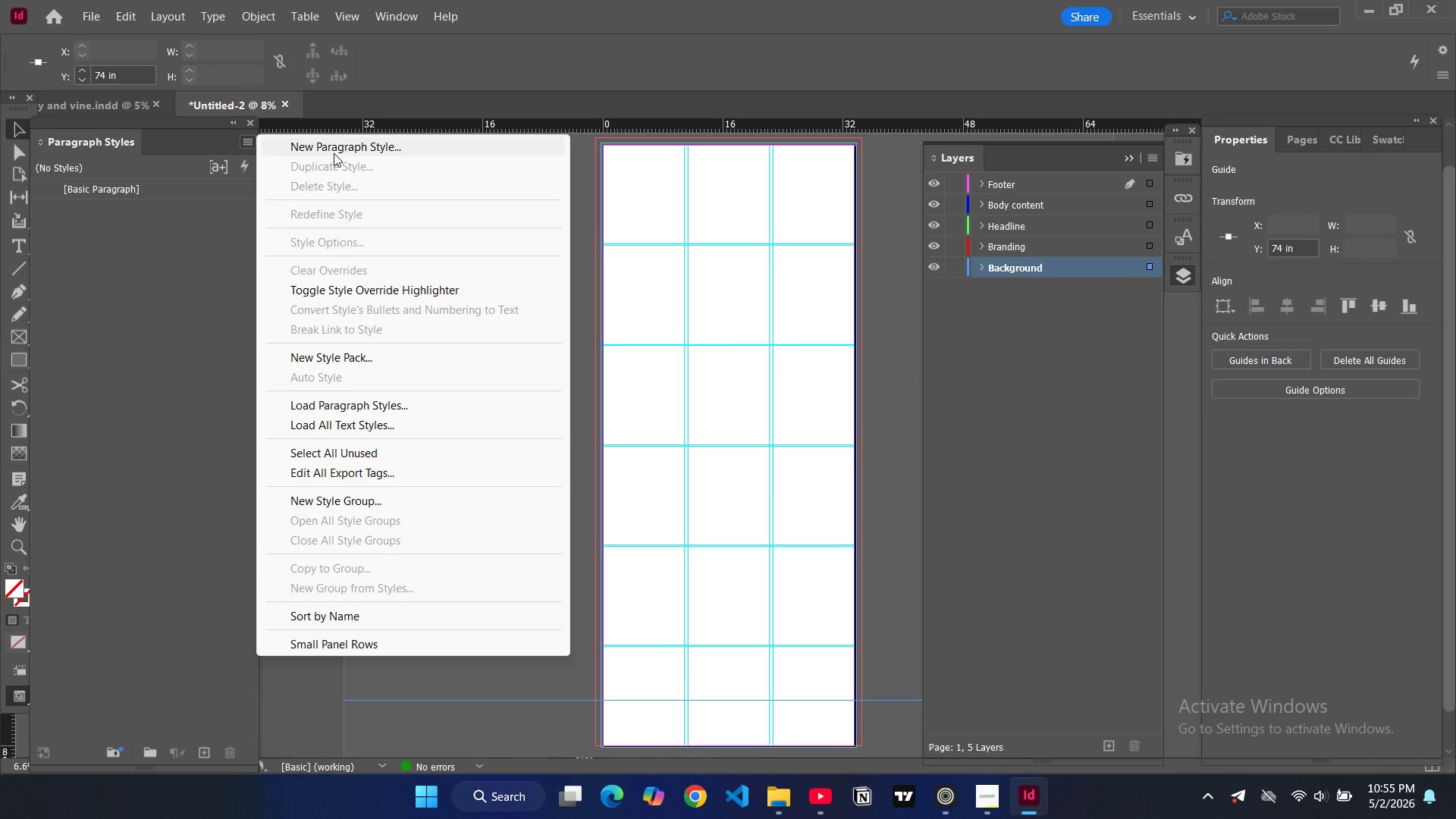 
left_click([334, 153])
 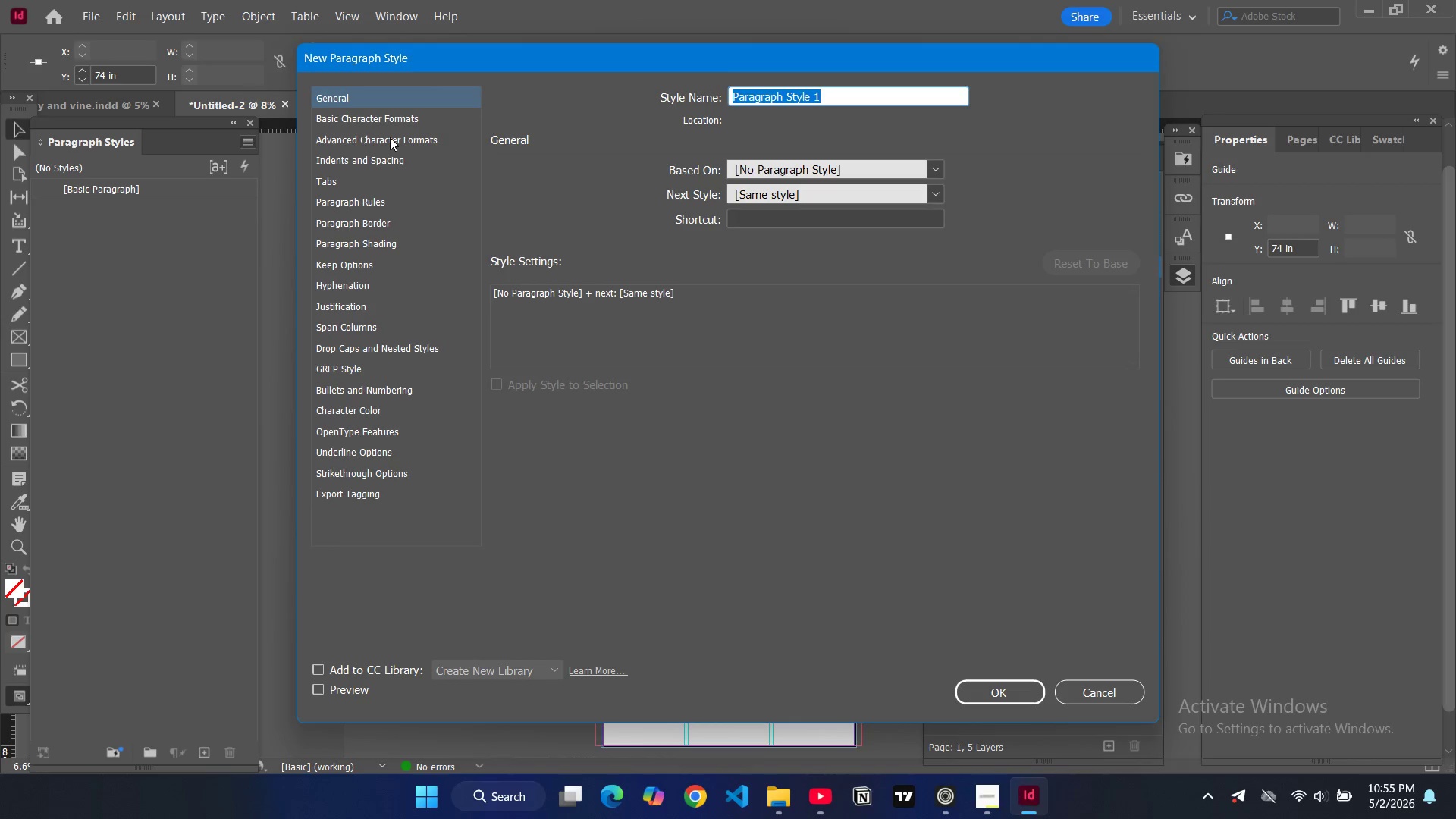 
type(headline)
 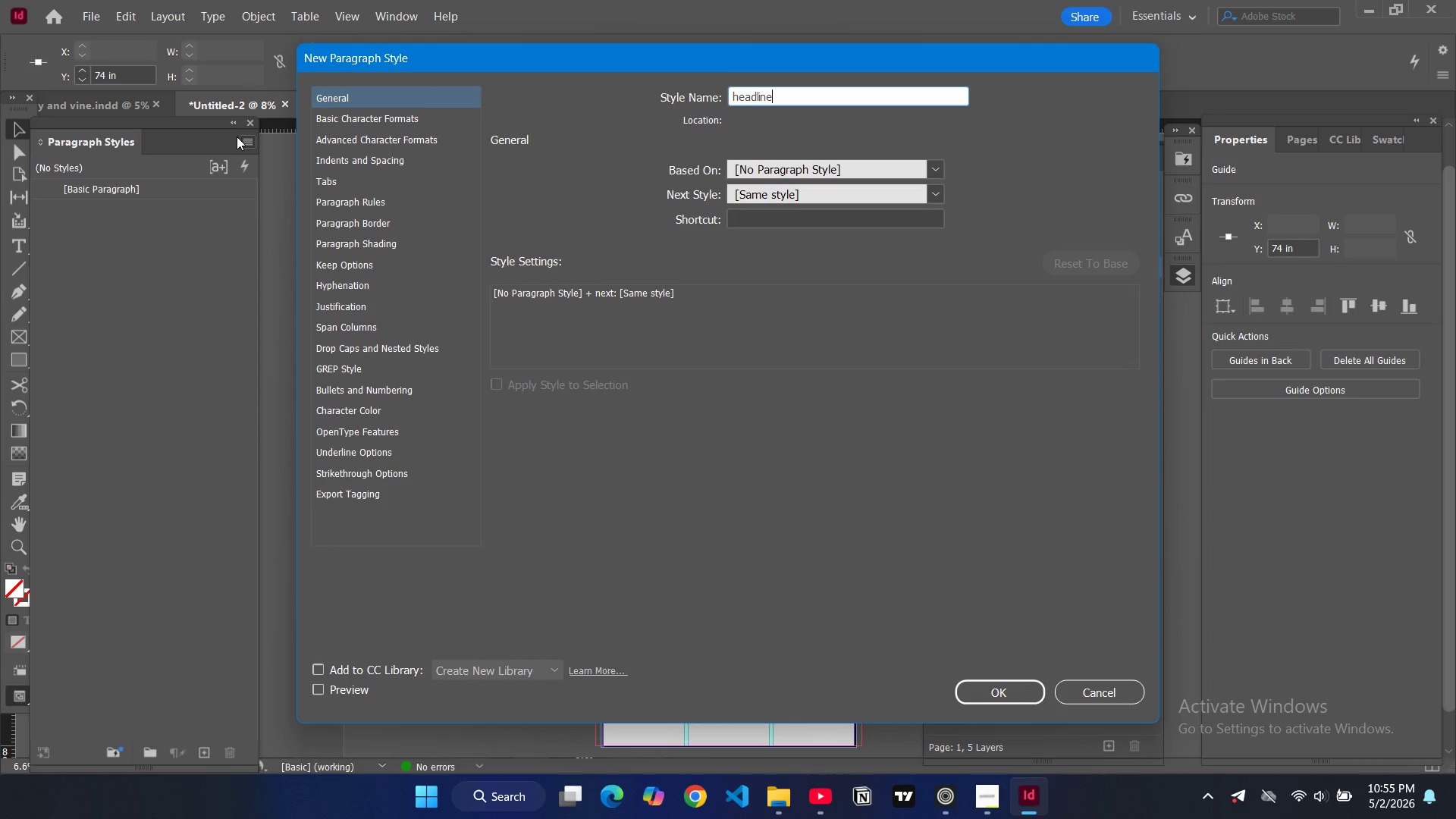 
left_click([356, 118])
 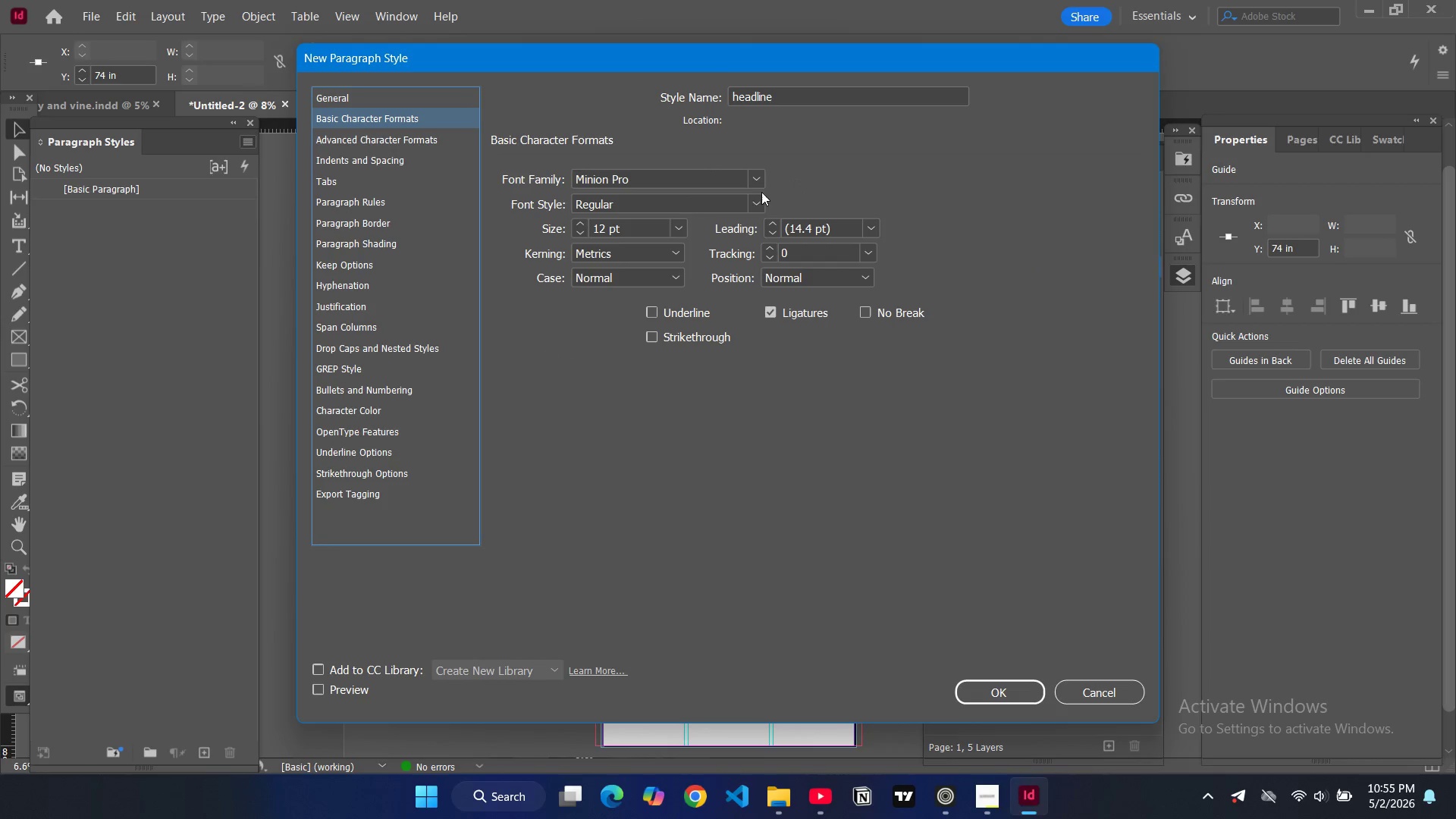 
left_click([758, 202])
 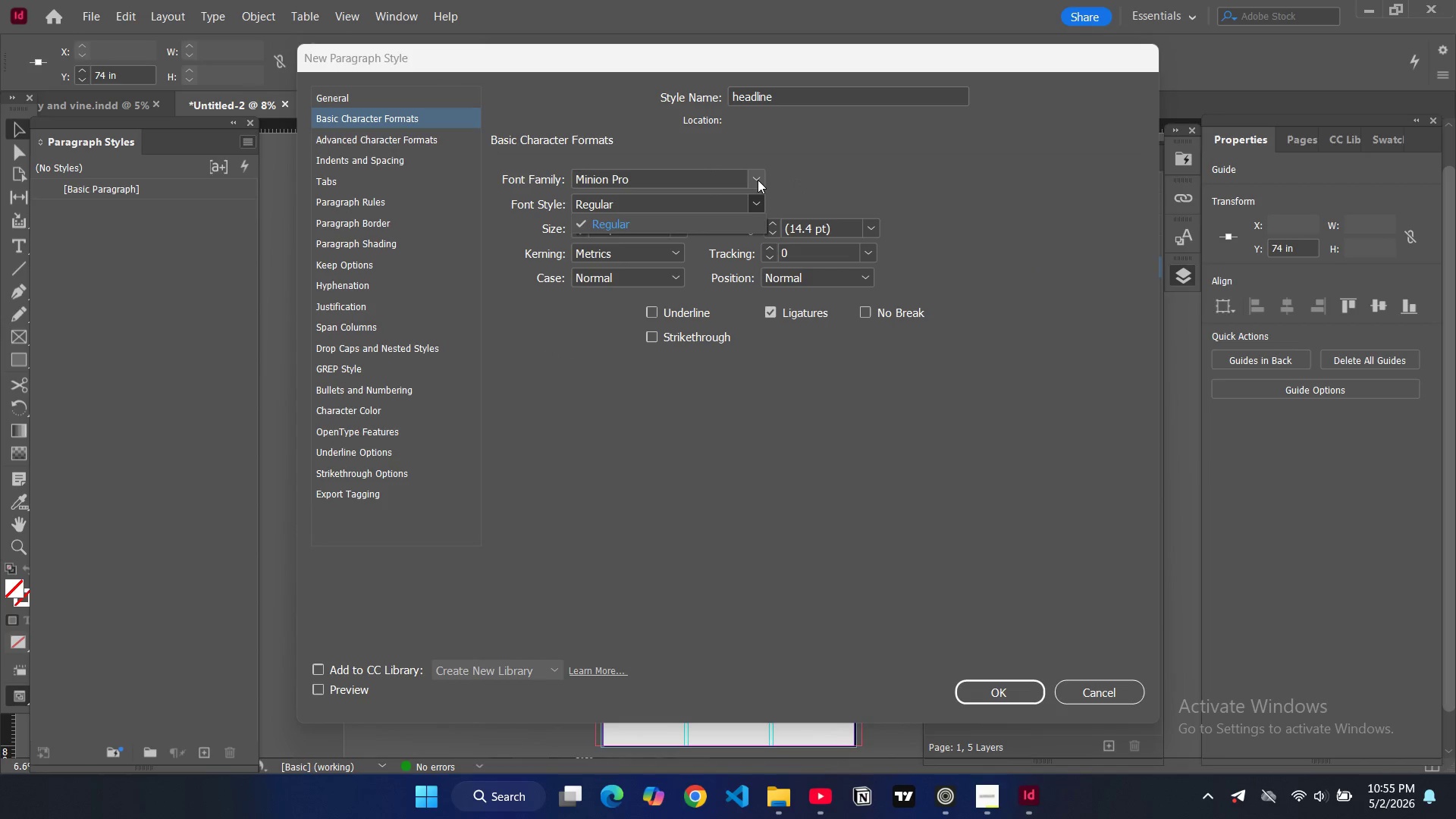 
left_click([758, 180])
 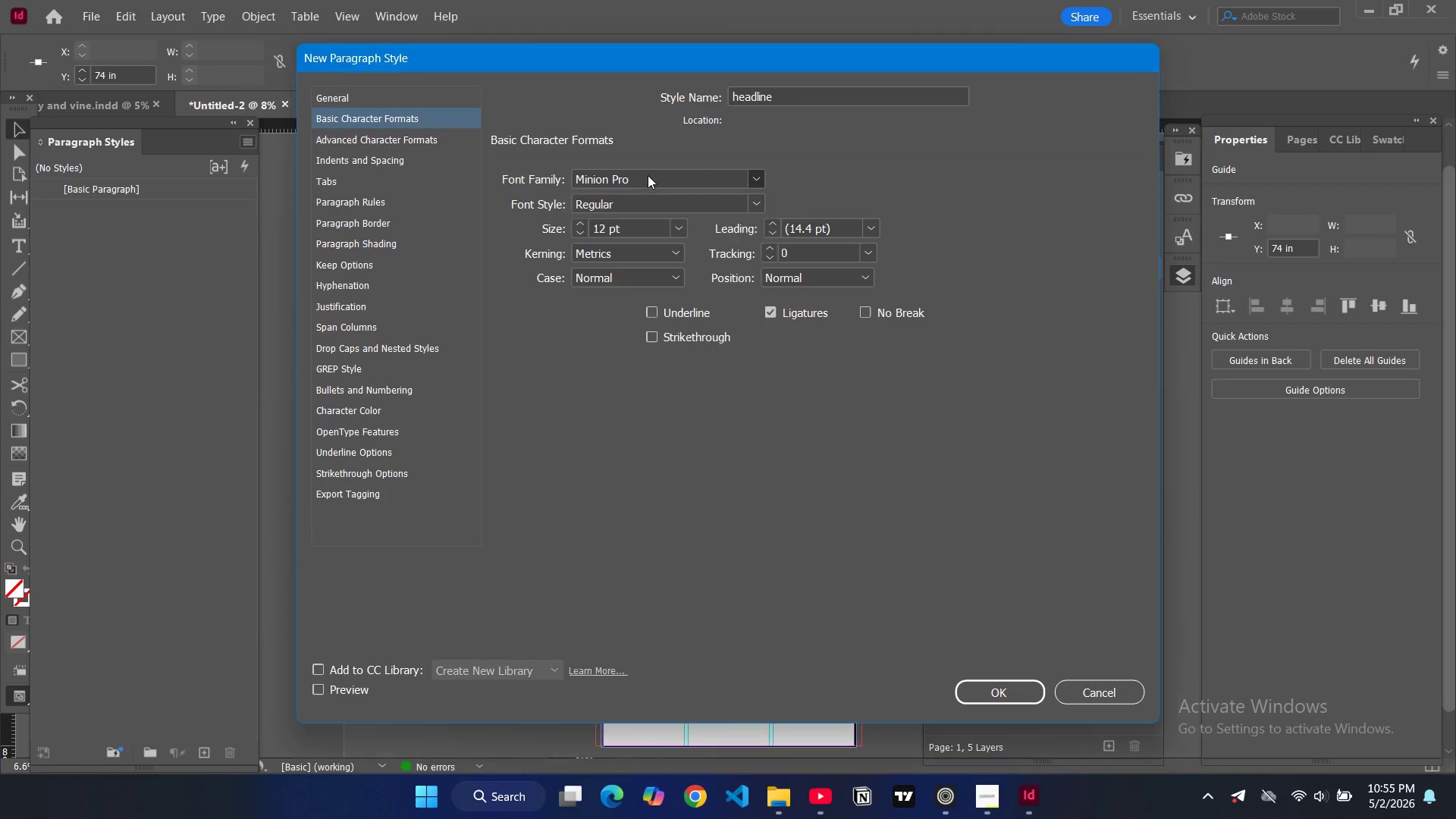 
double_click([648, 175])
 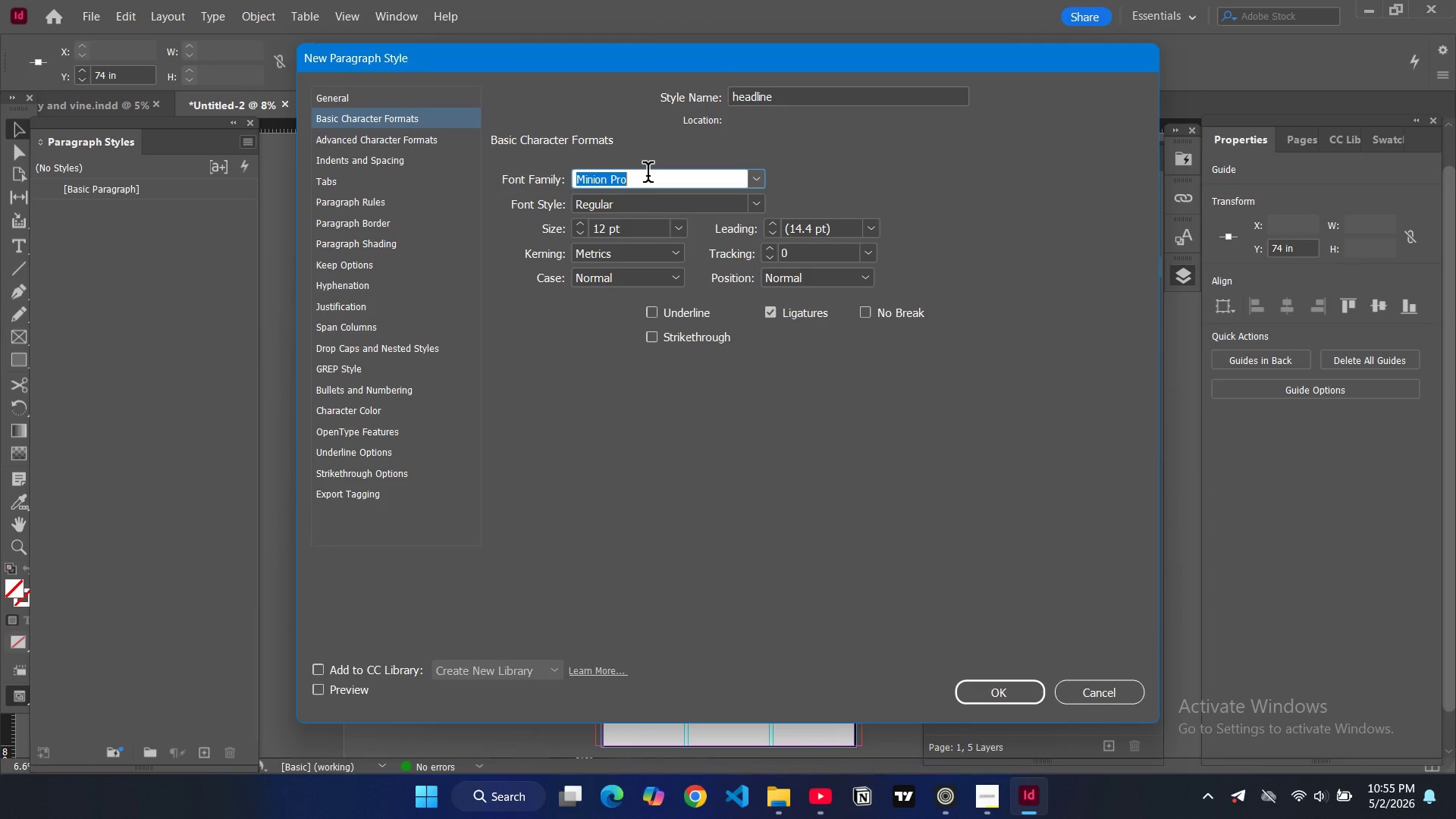 
wait(11.22)
 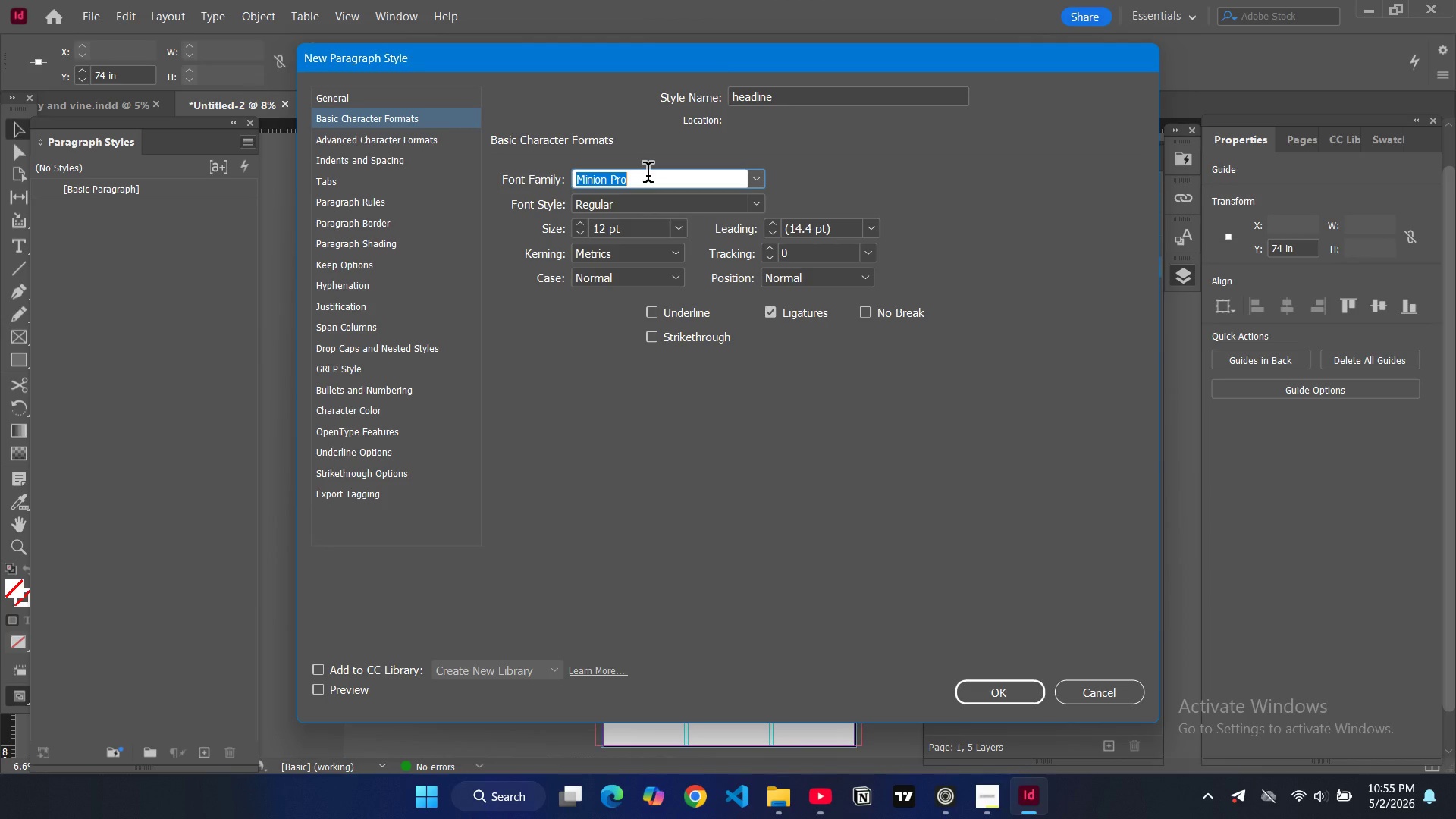 
left_click([758, 177])
 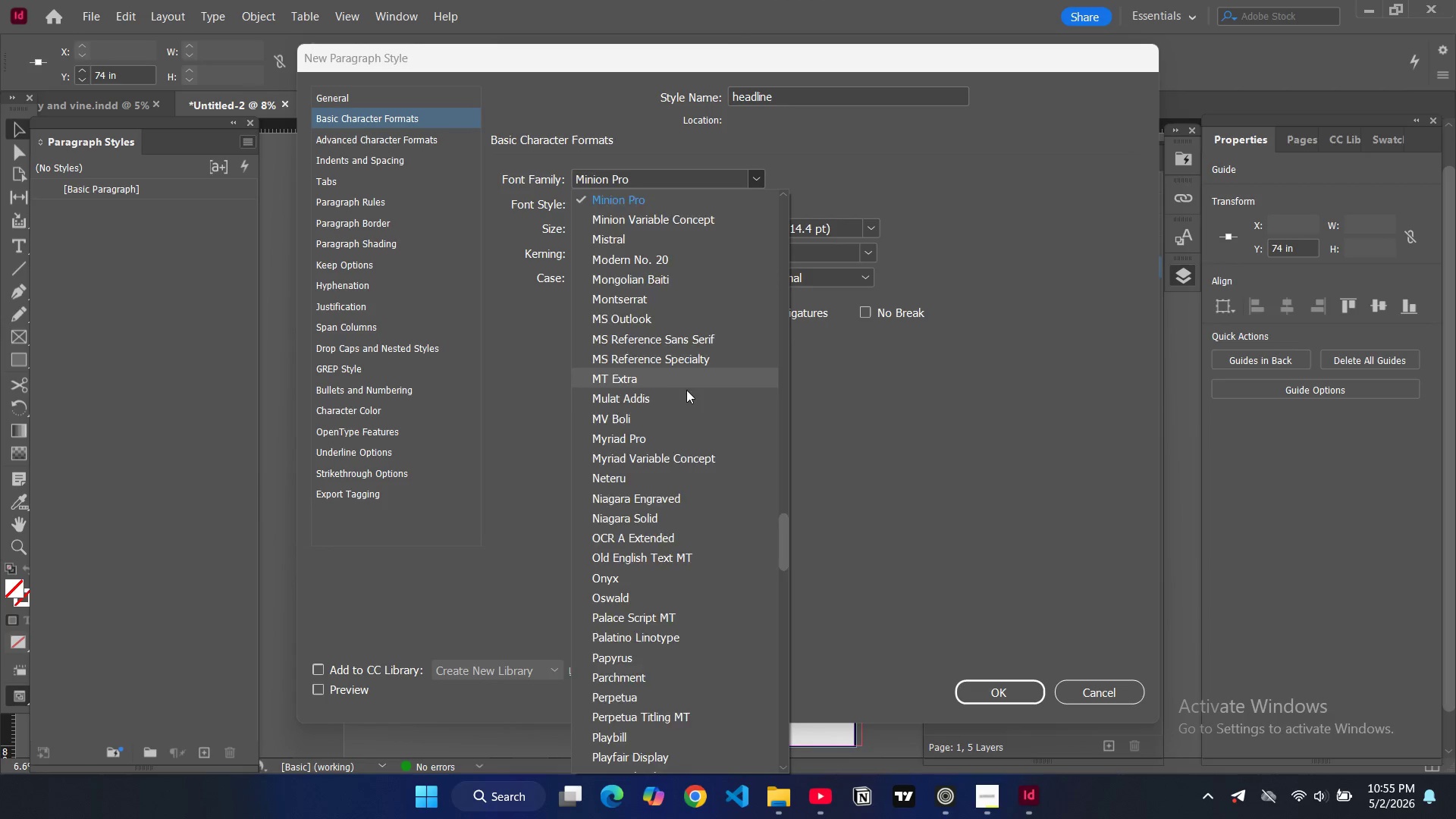 
scroll: coordinate [695, 406], scroll_direction: down, amount: 15.0
 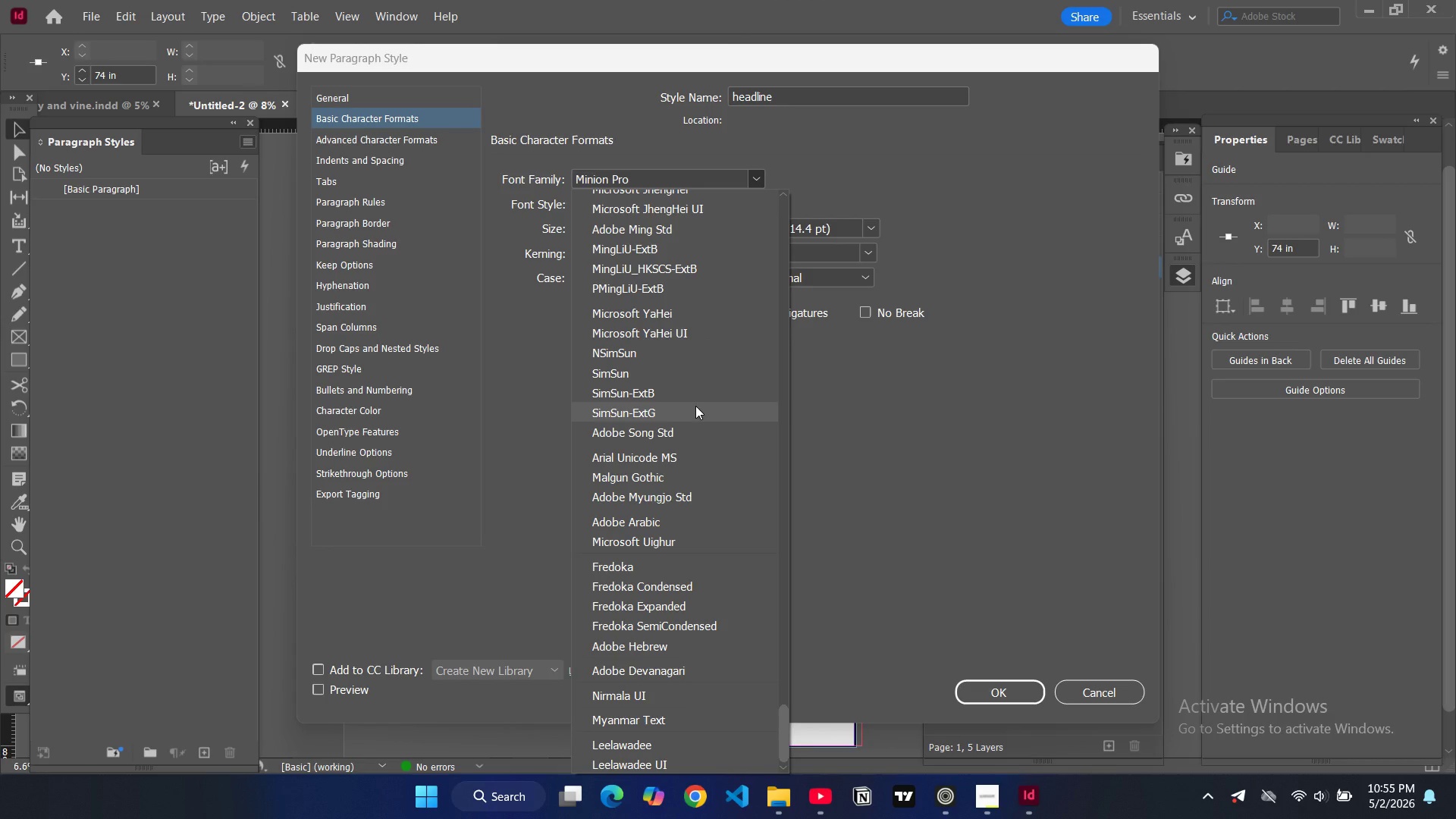 
scroll: coordinate [695, 406], scroll_direction: up, amount: 6.0
 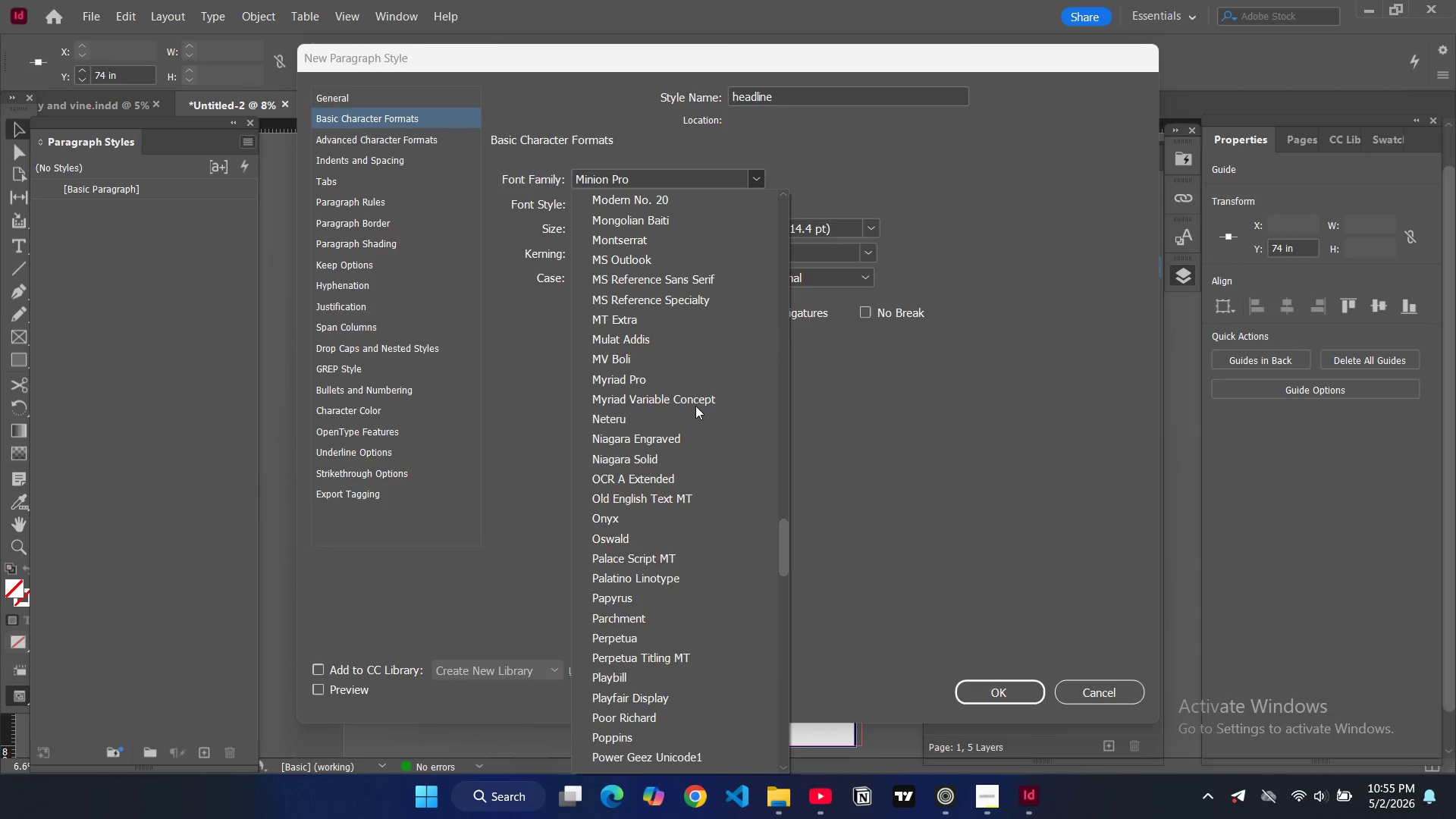 
scroll: coordinate [695, 406], scroll_direction: down, amount: 2.0
 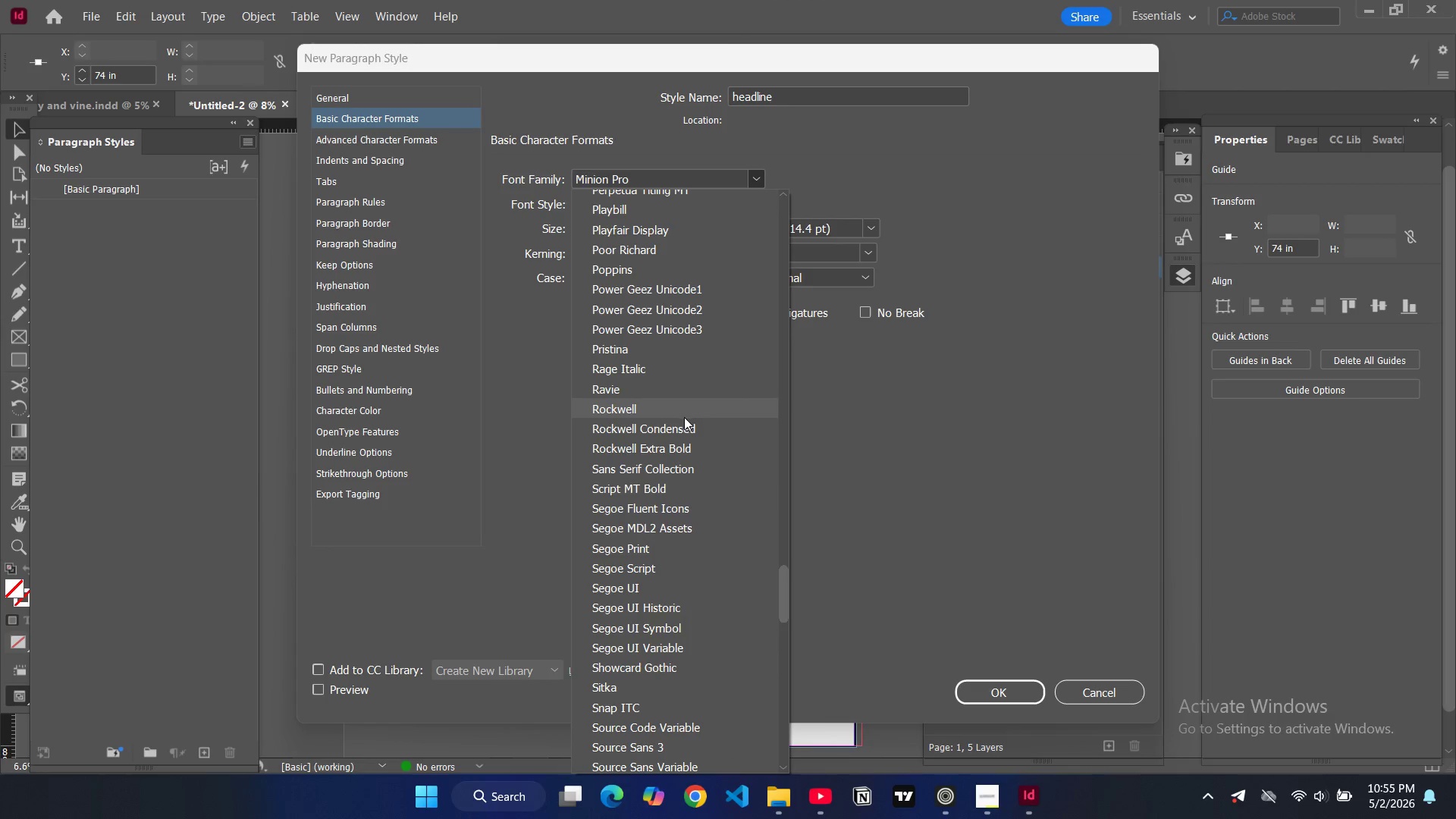 
scroll: coordinate [684, 417], scroll_direction: up, amount: 2.0
 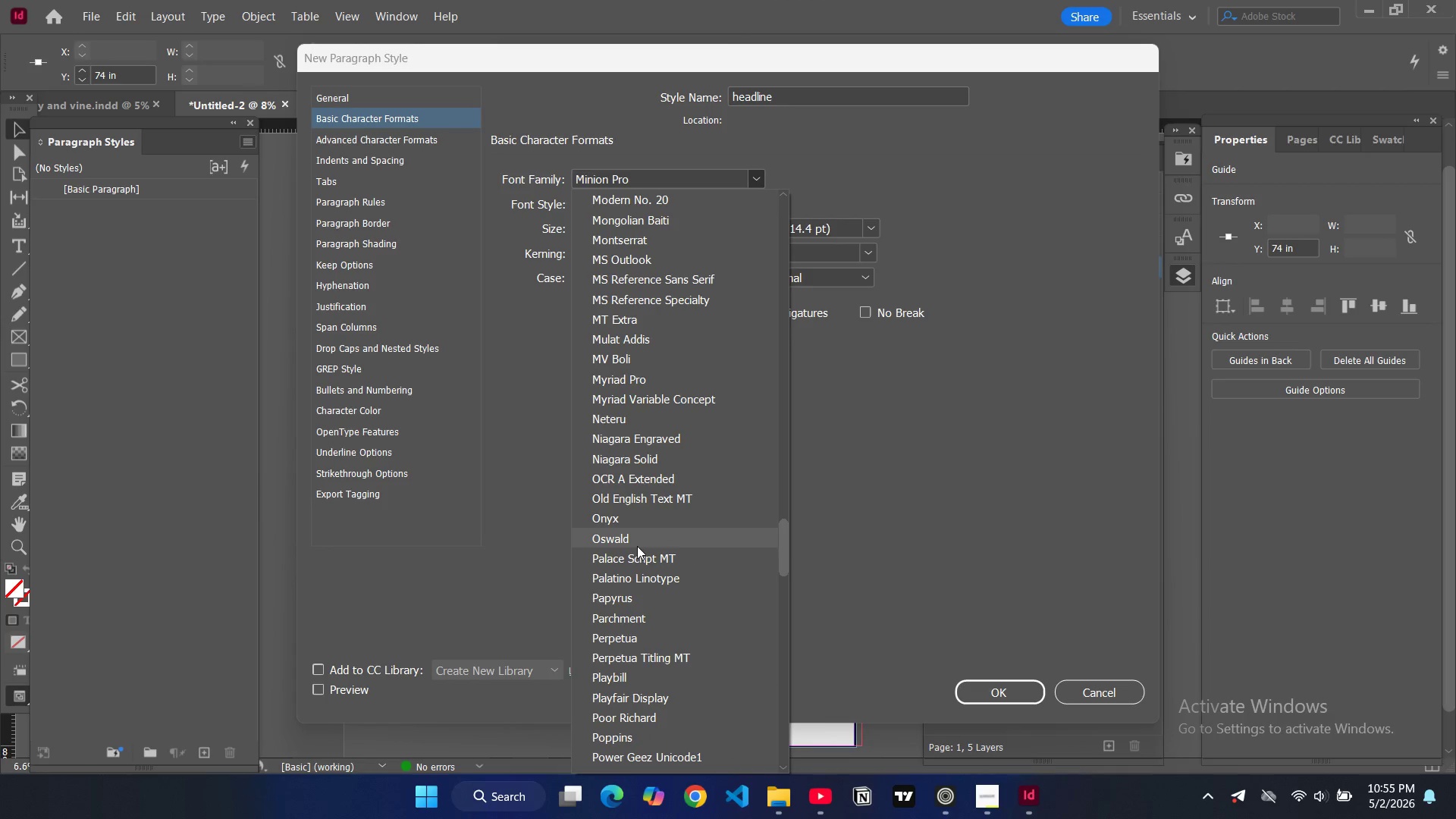 
left_click([633, 541])
 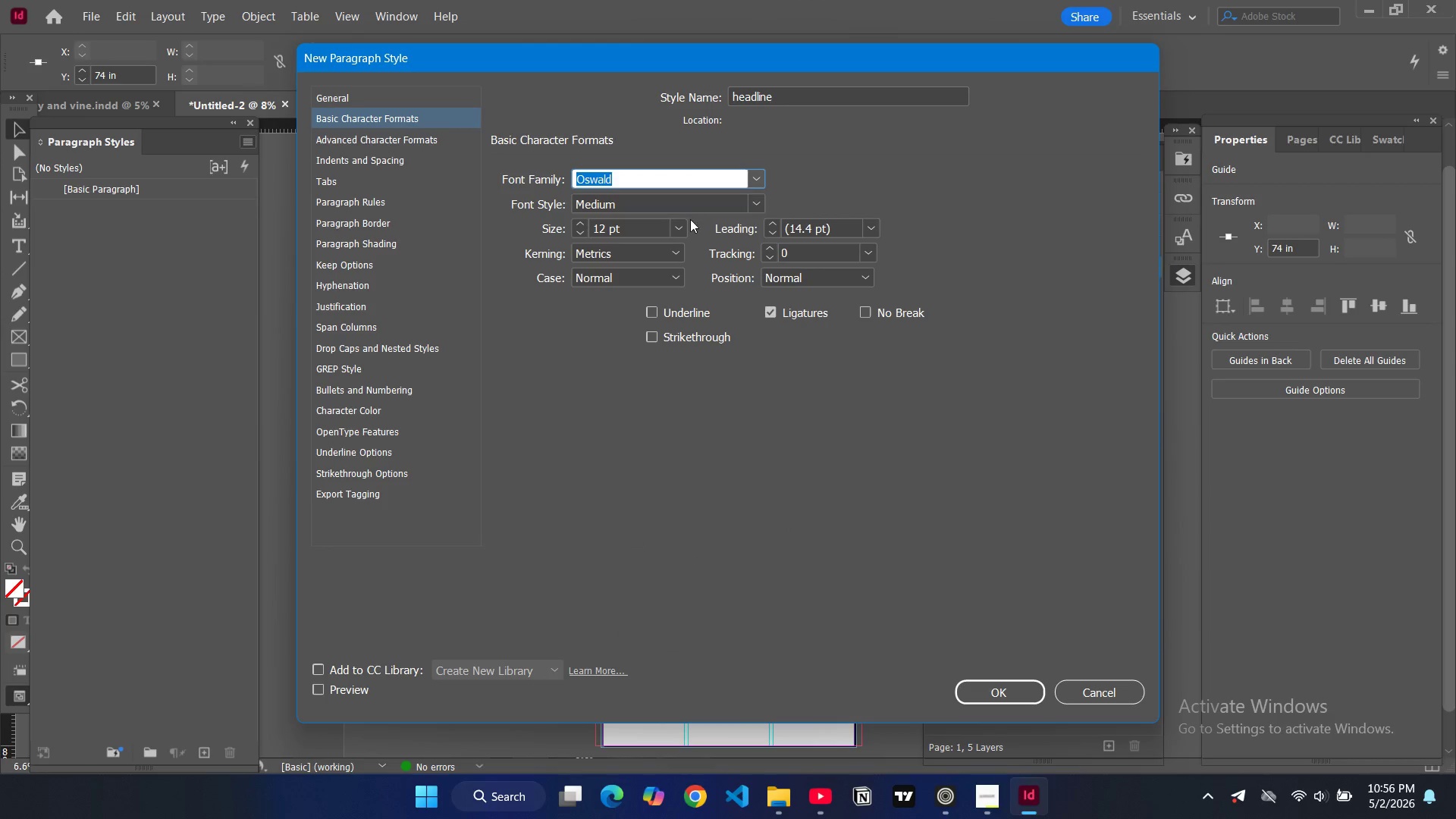 
left_click([682, 234])
 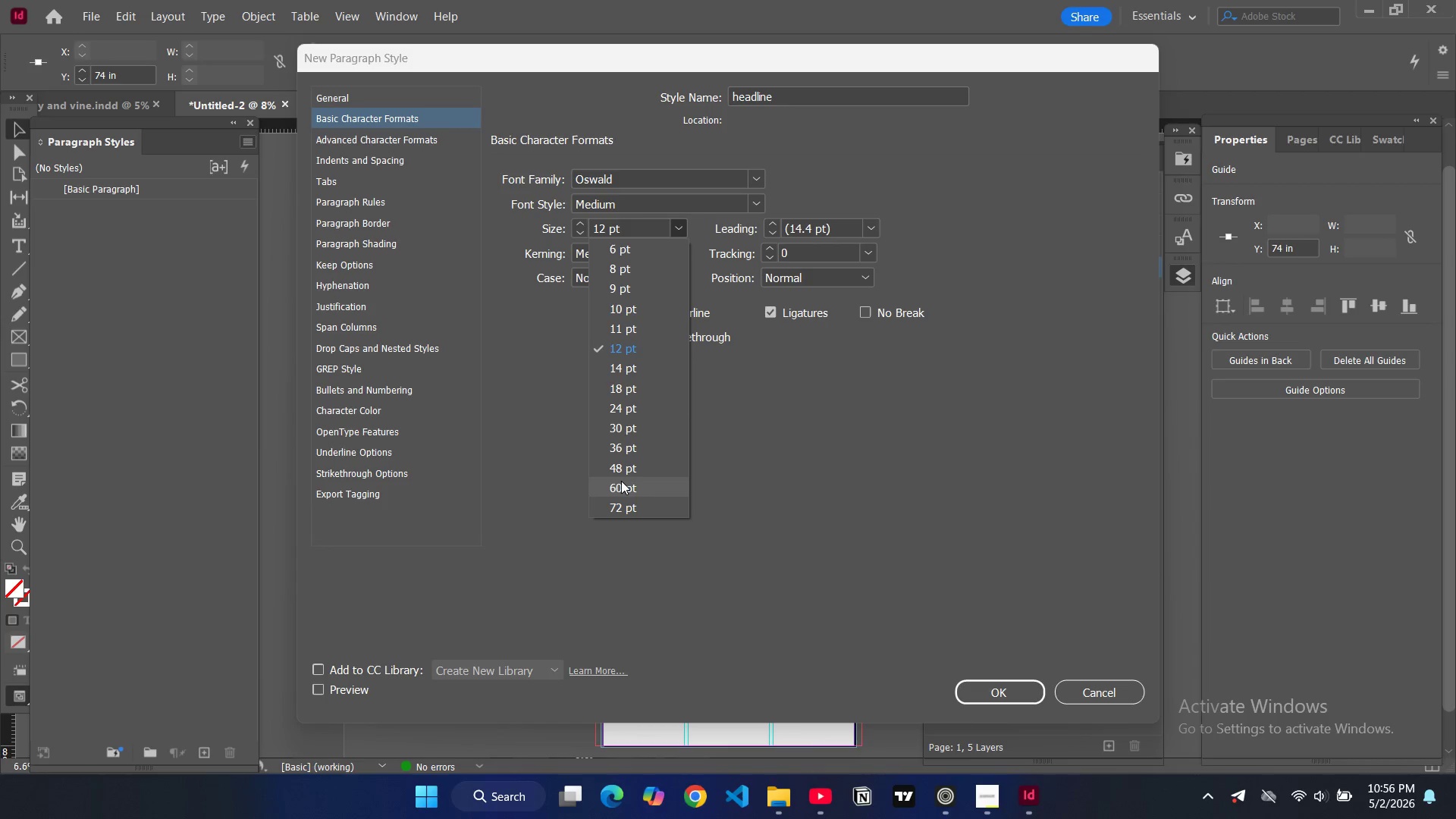 
wait(5.62)
 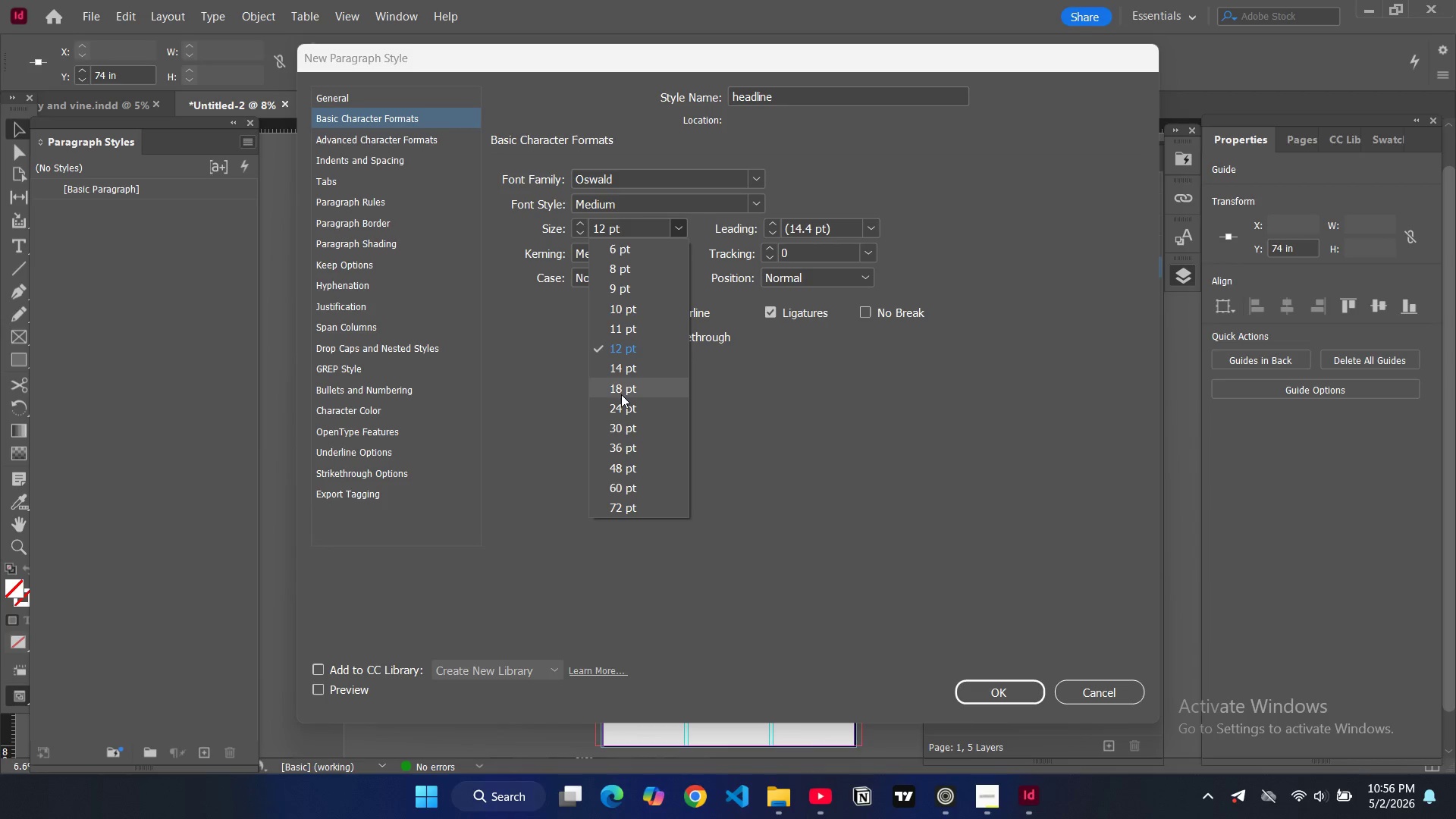 
left_click([620, 482])
 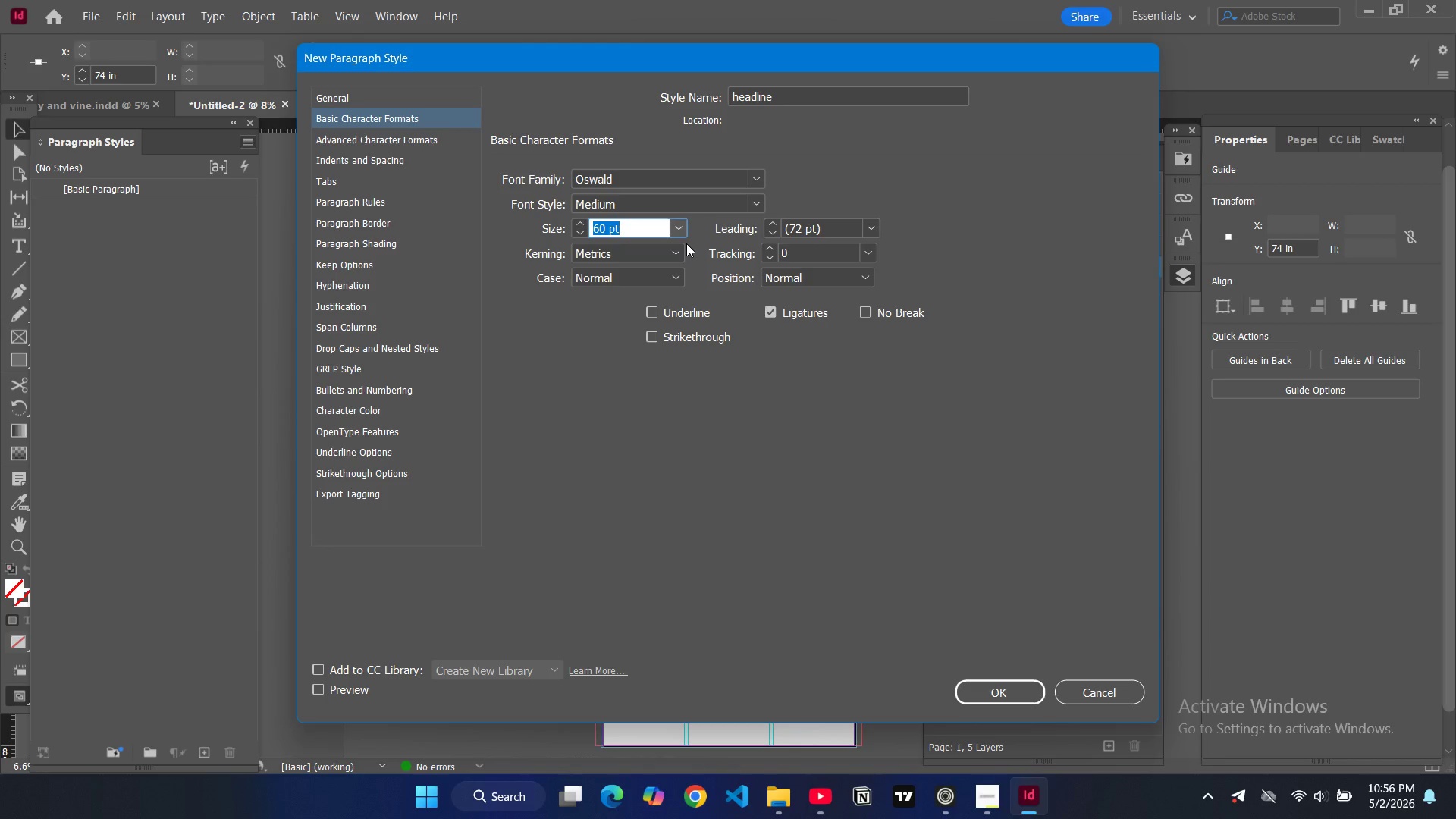 
left_click([676, 278])
 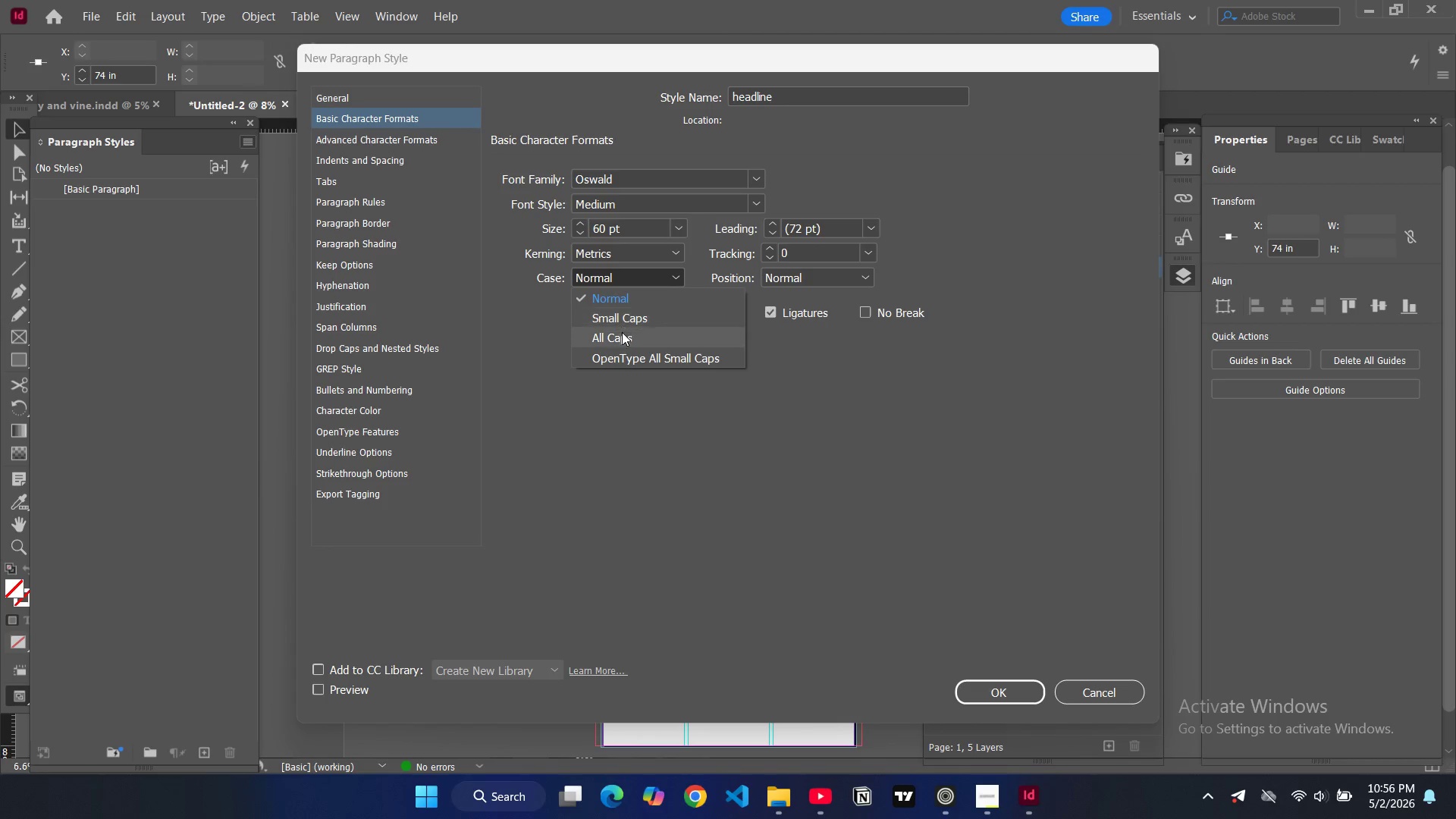 
left_click([623, 335])
 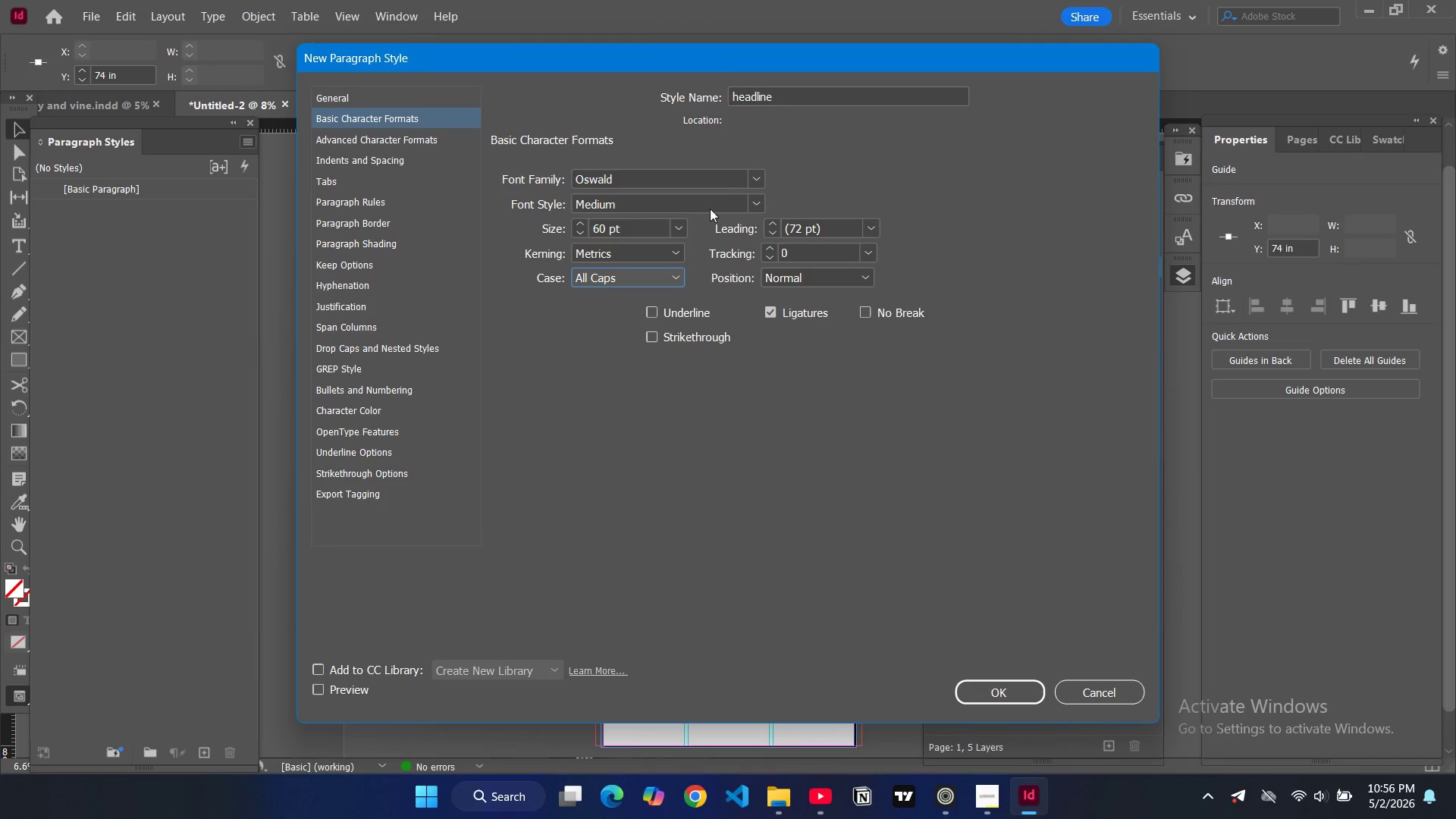 
left_click([639, 284])
 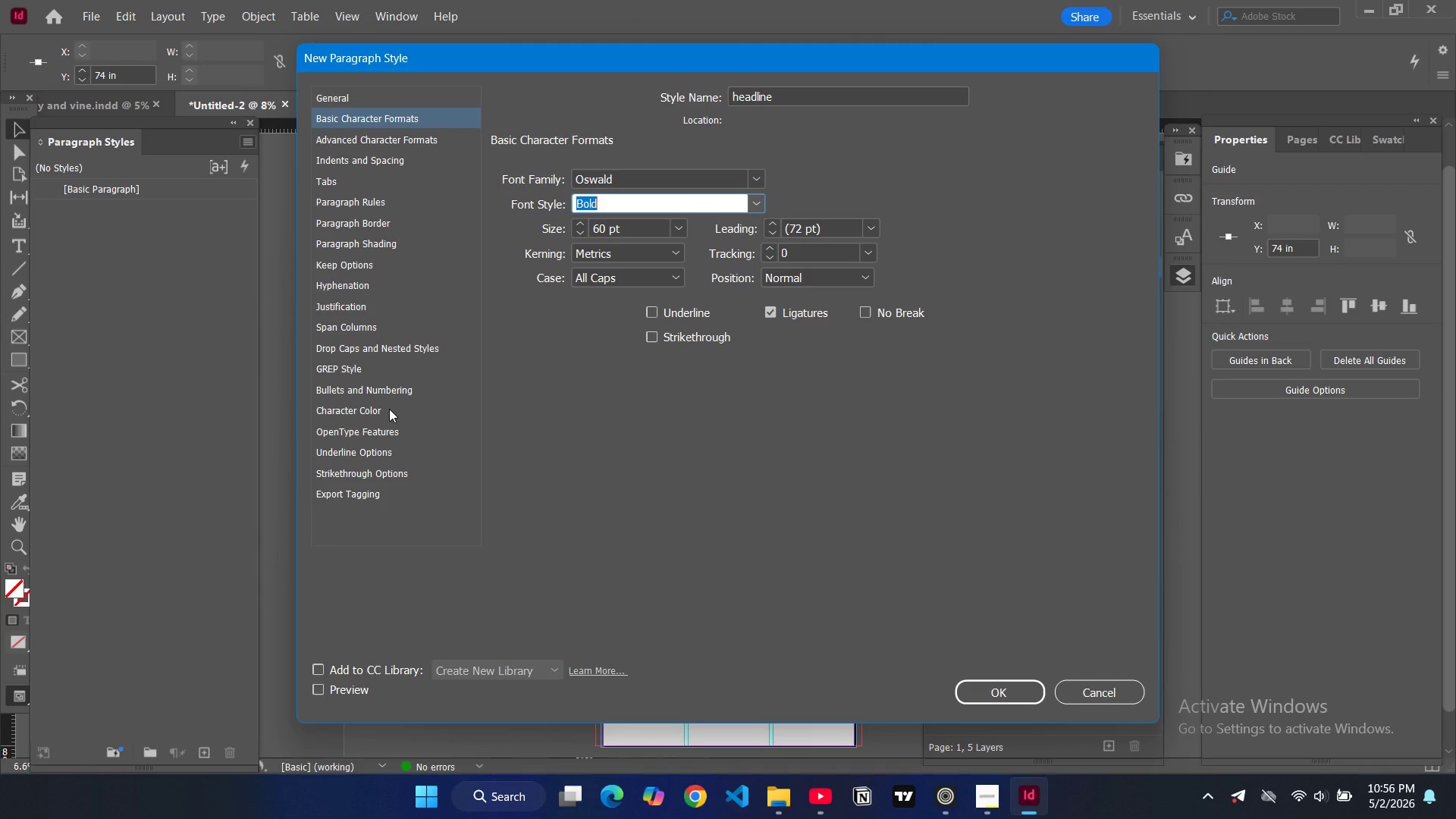 
wait(29.0)
 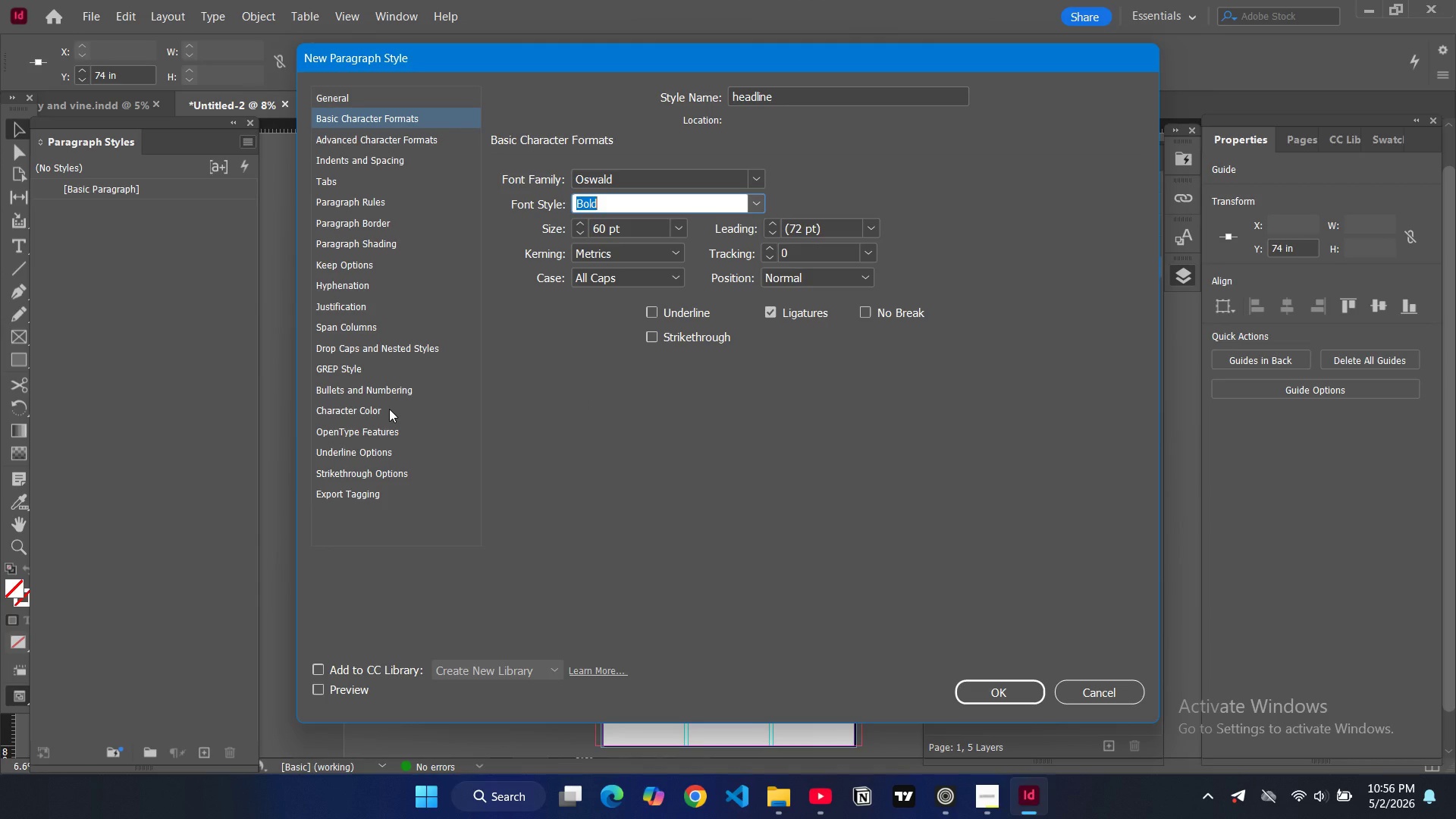 
left_click([986, 686])
 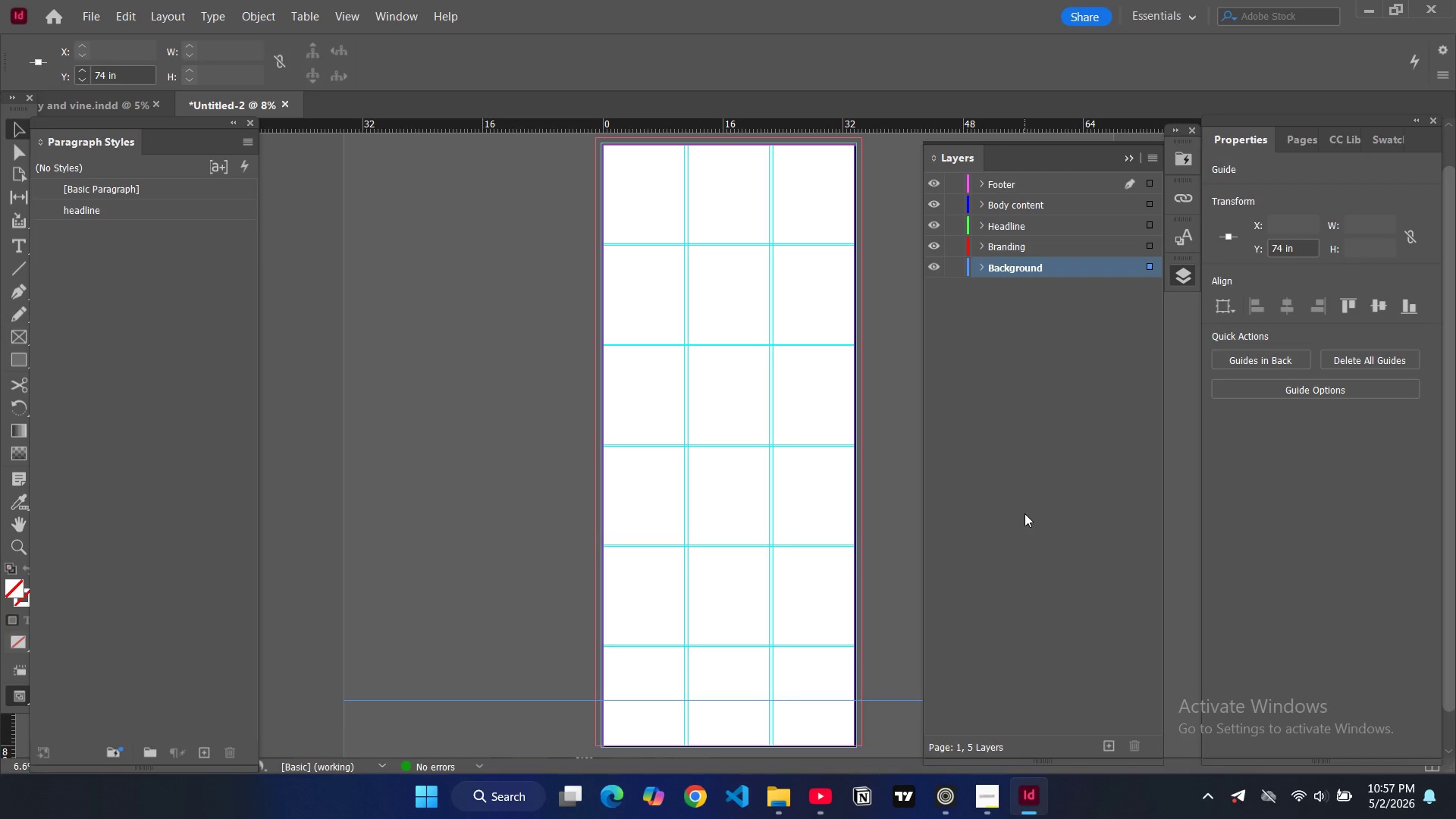 
wait(46.91)
 